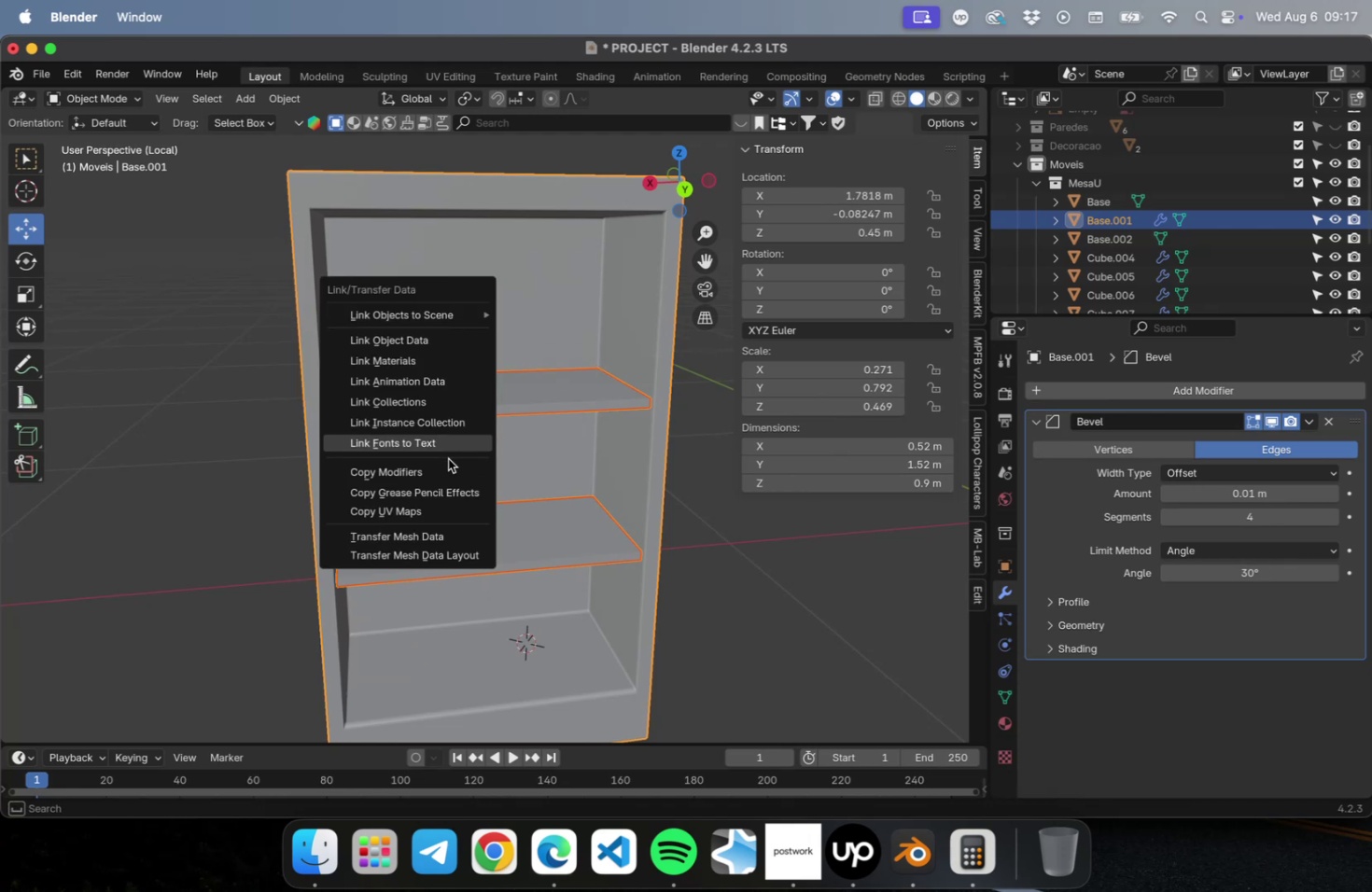 
left_click([446, 470])
 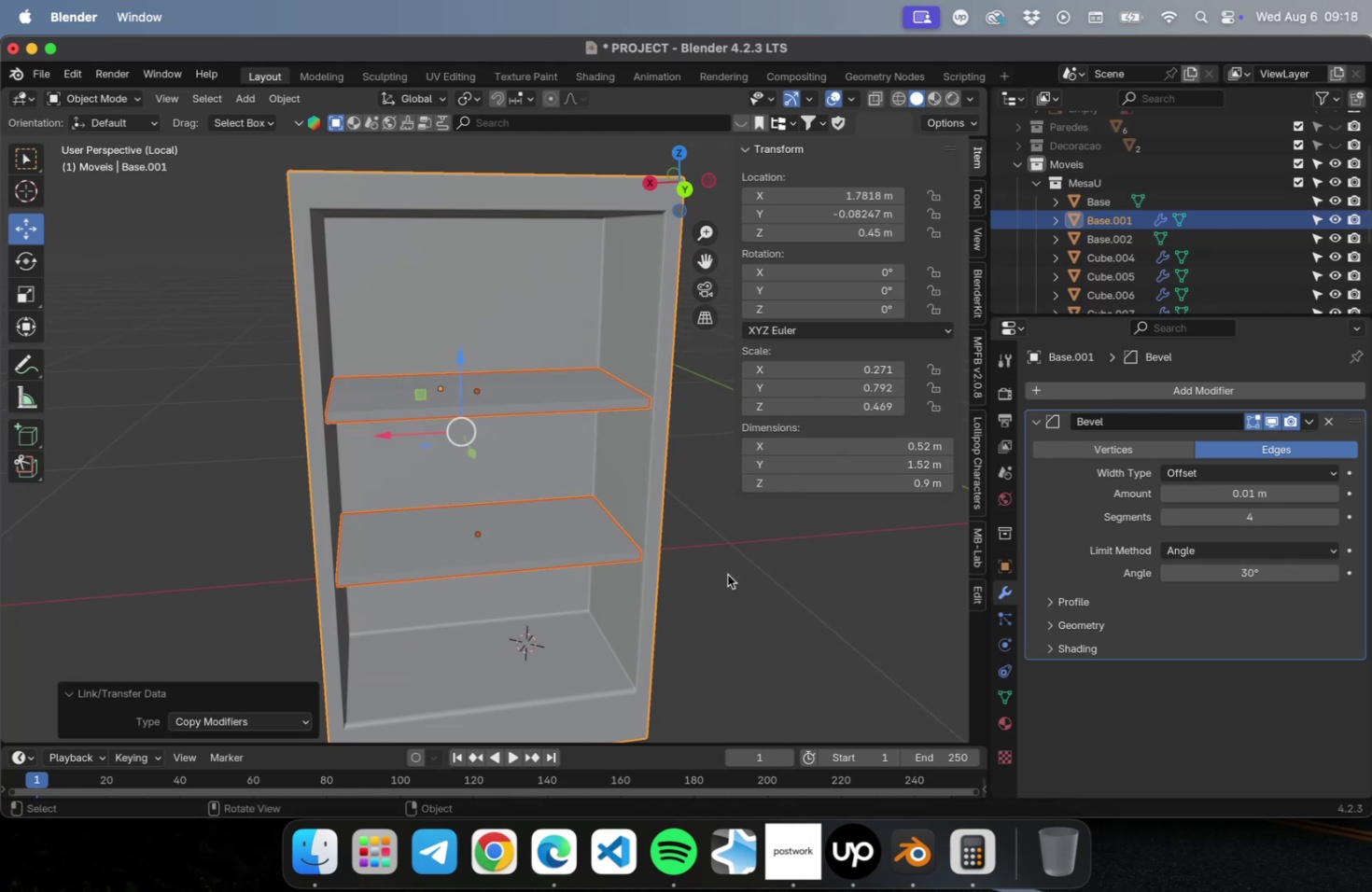 
left_click([763, 622])
 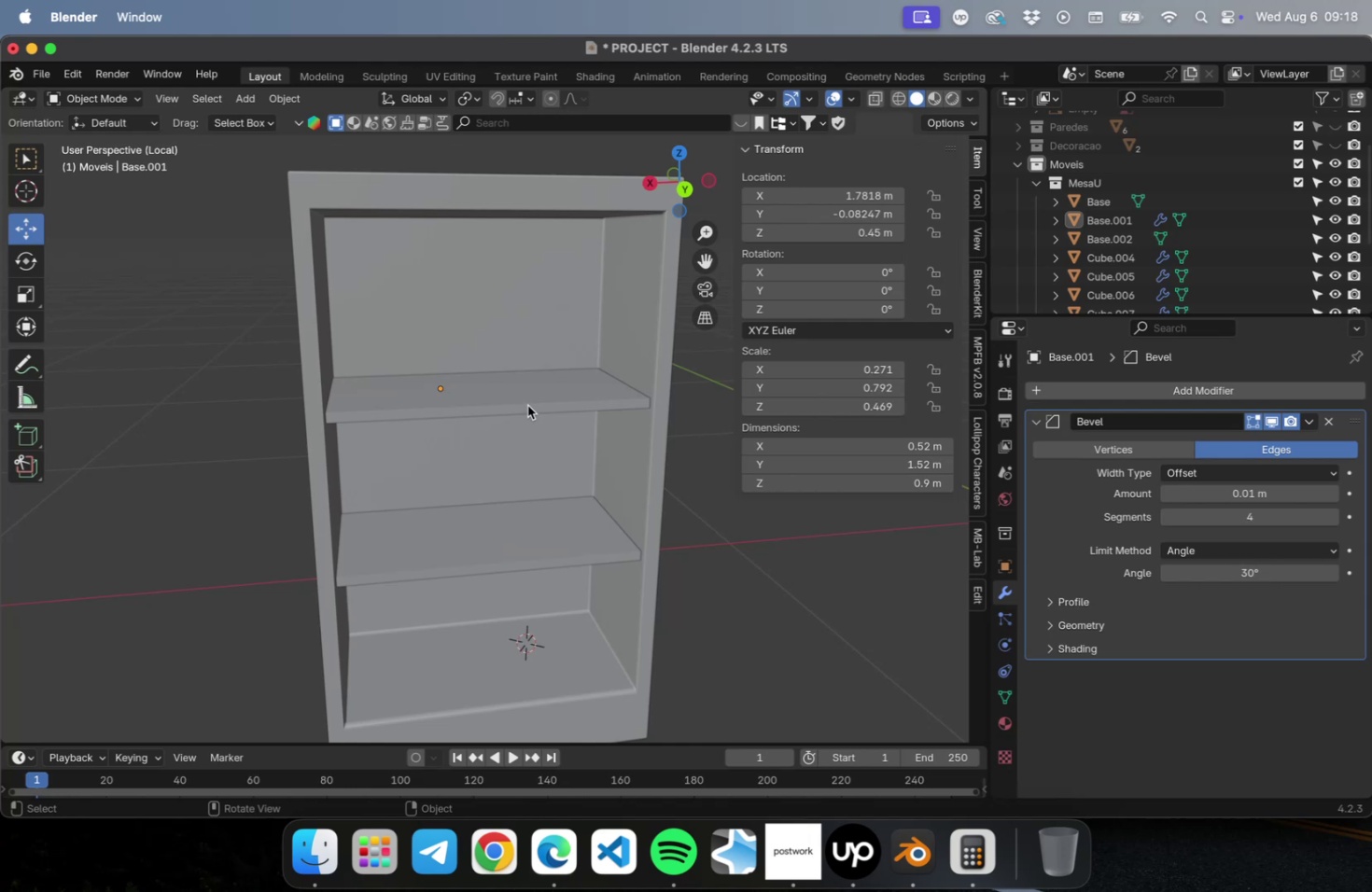 
left_click([526, 400])
 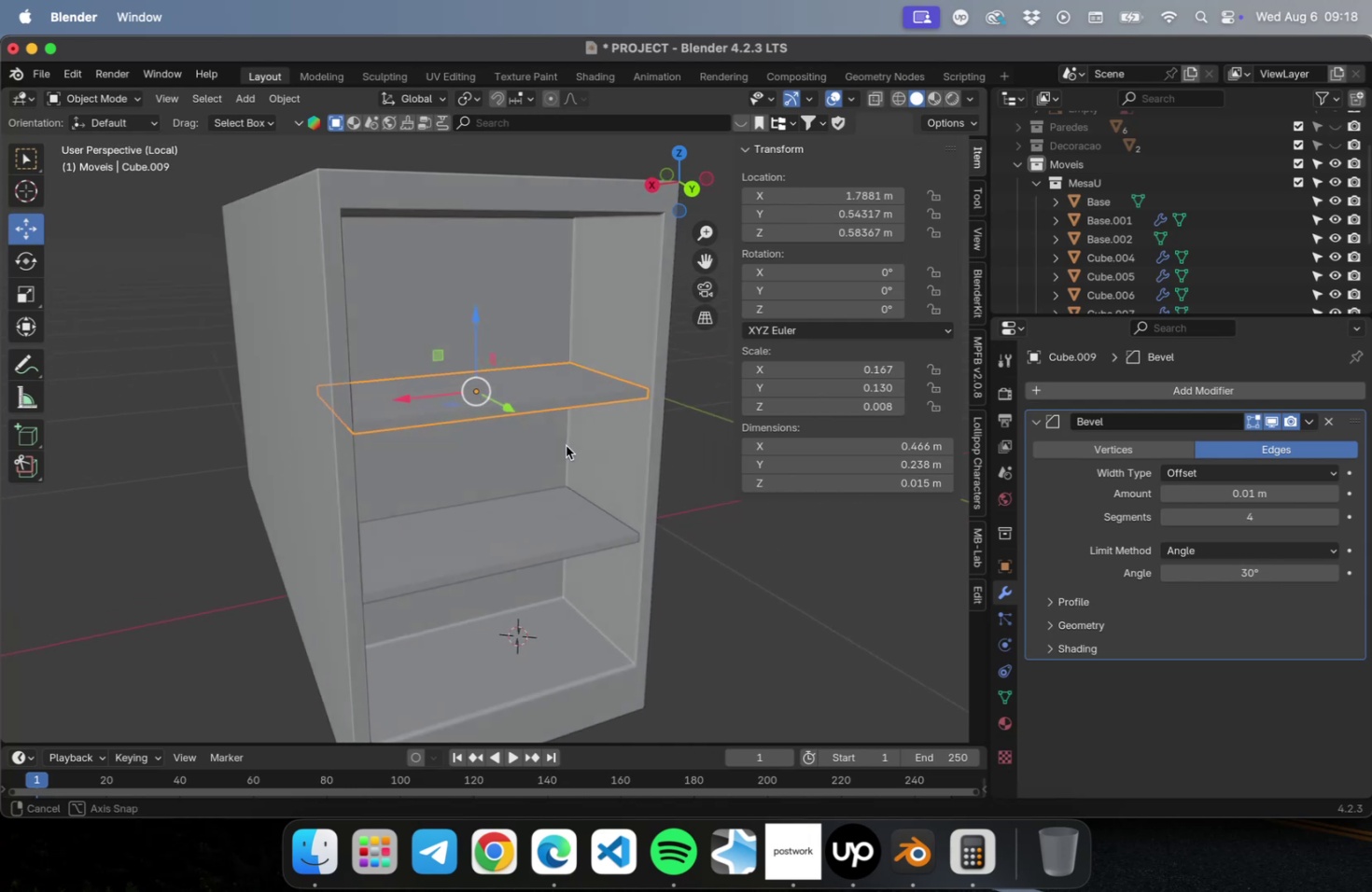 
scroll: coordinate [187, 467], scroll_direction: up, amount: 7.0
 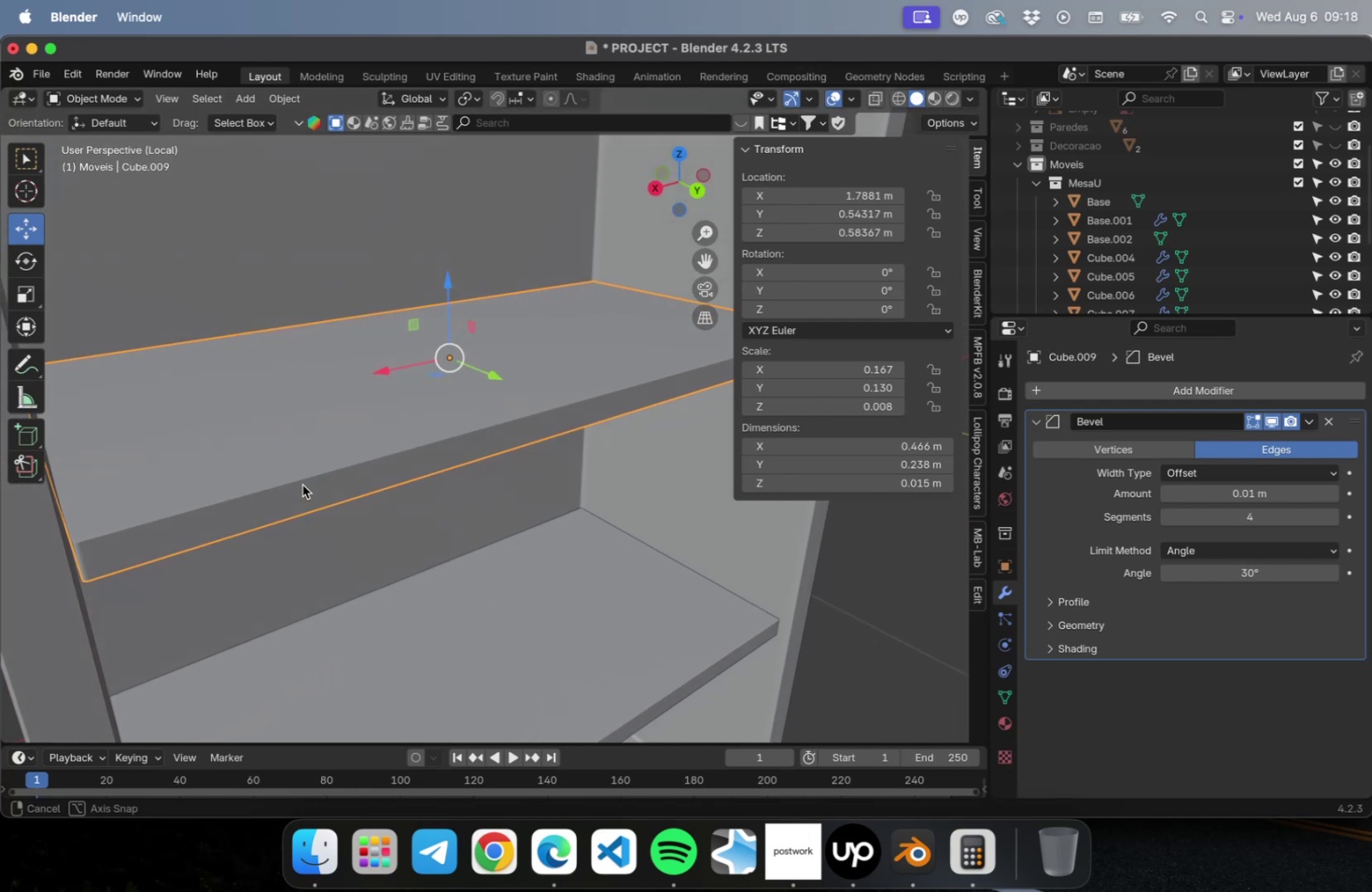 
scroll: coordinate [298, 481], scroll_direction: down, amount: 9.0
 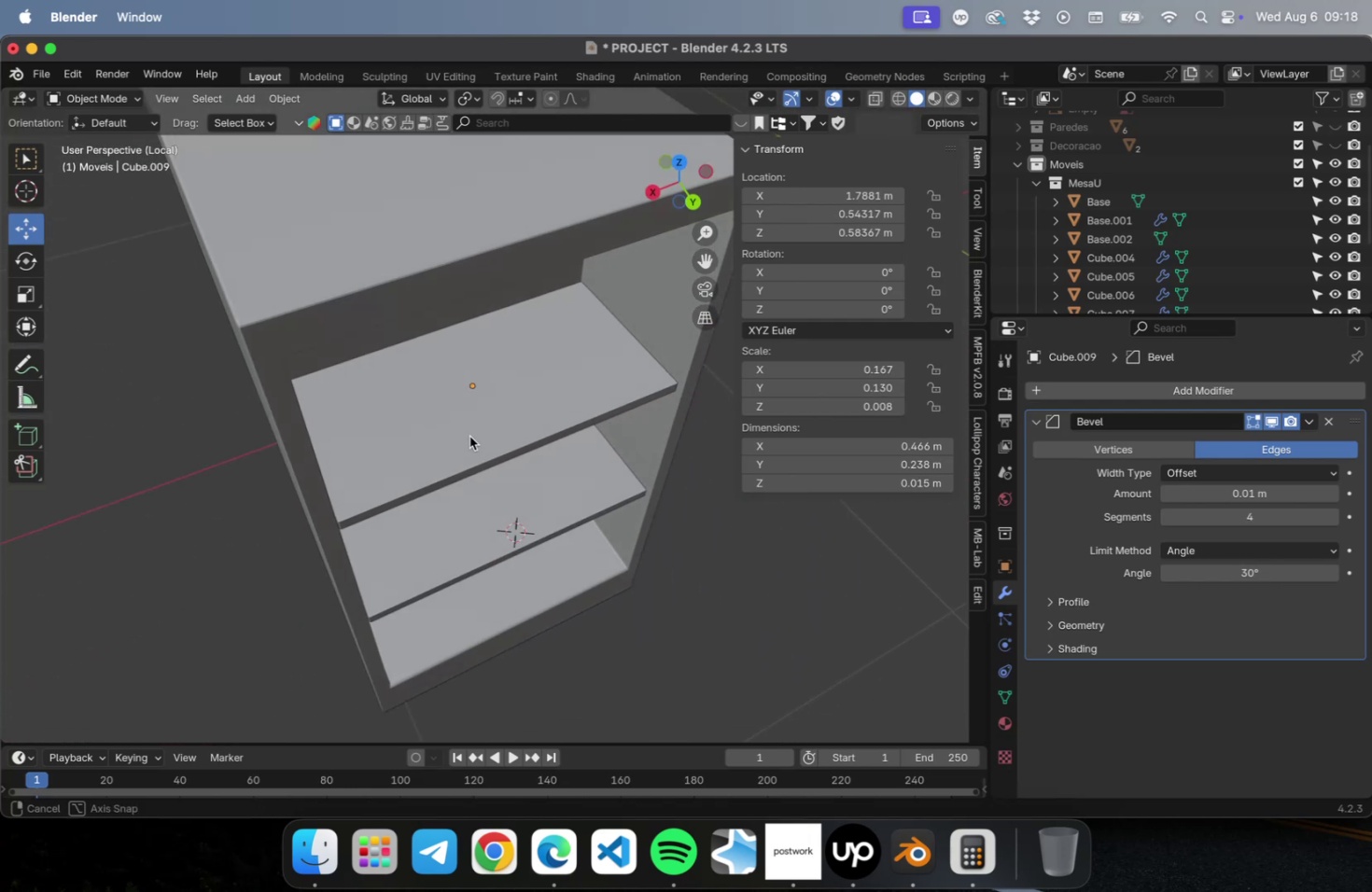 
scroll: coordinate [245, 314], scroll_direction: up, amount: 2.0
 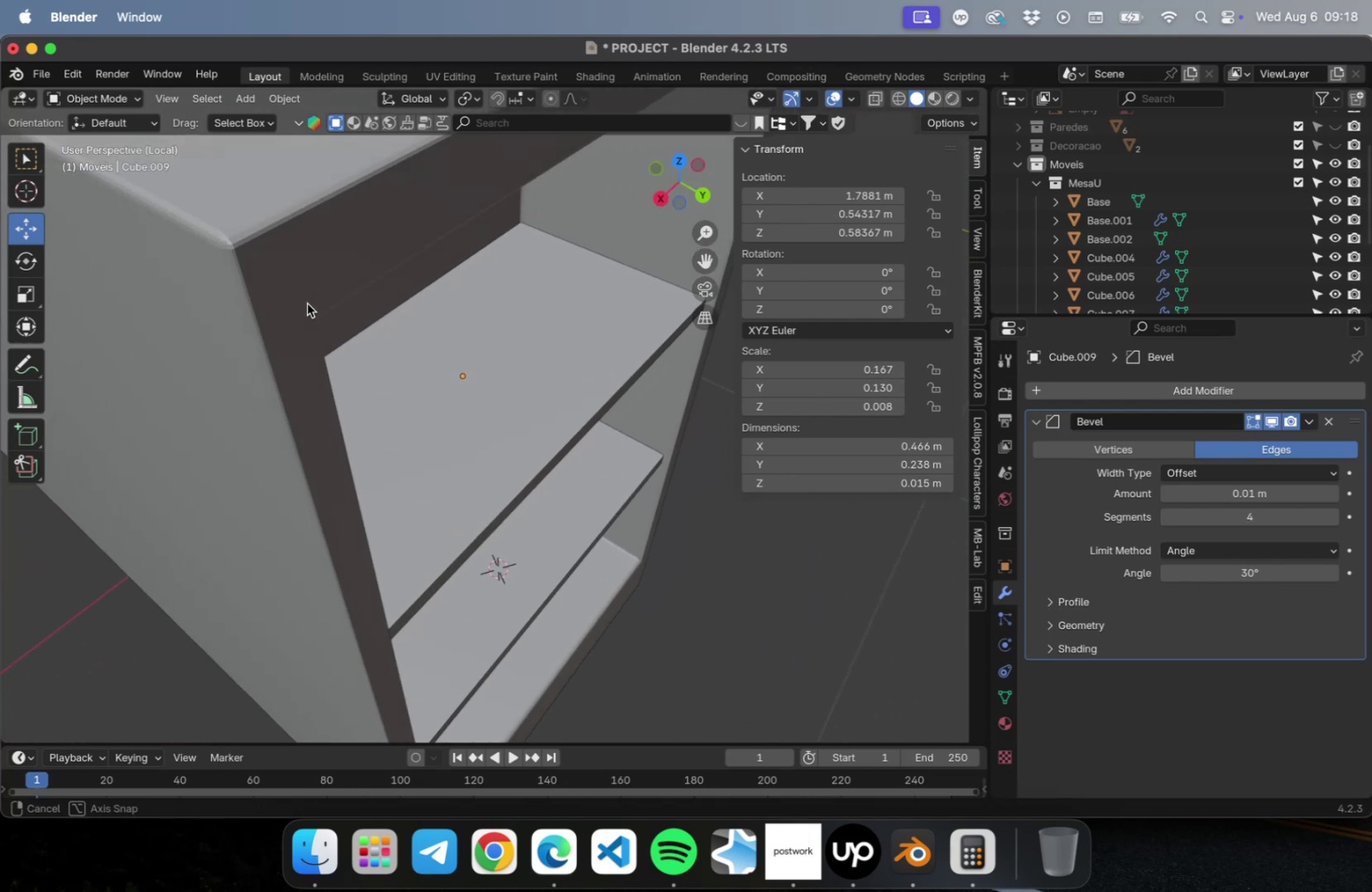 
left_click([298, 289])
 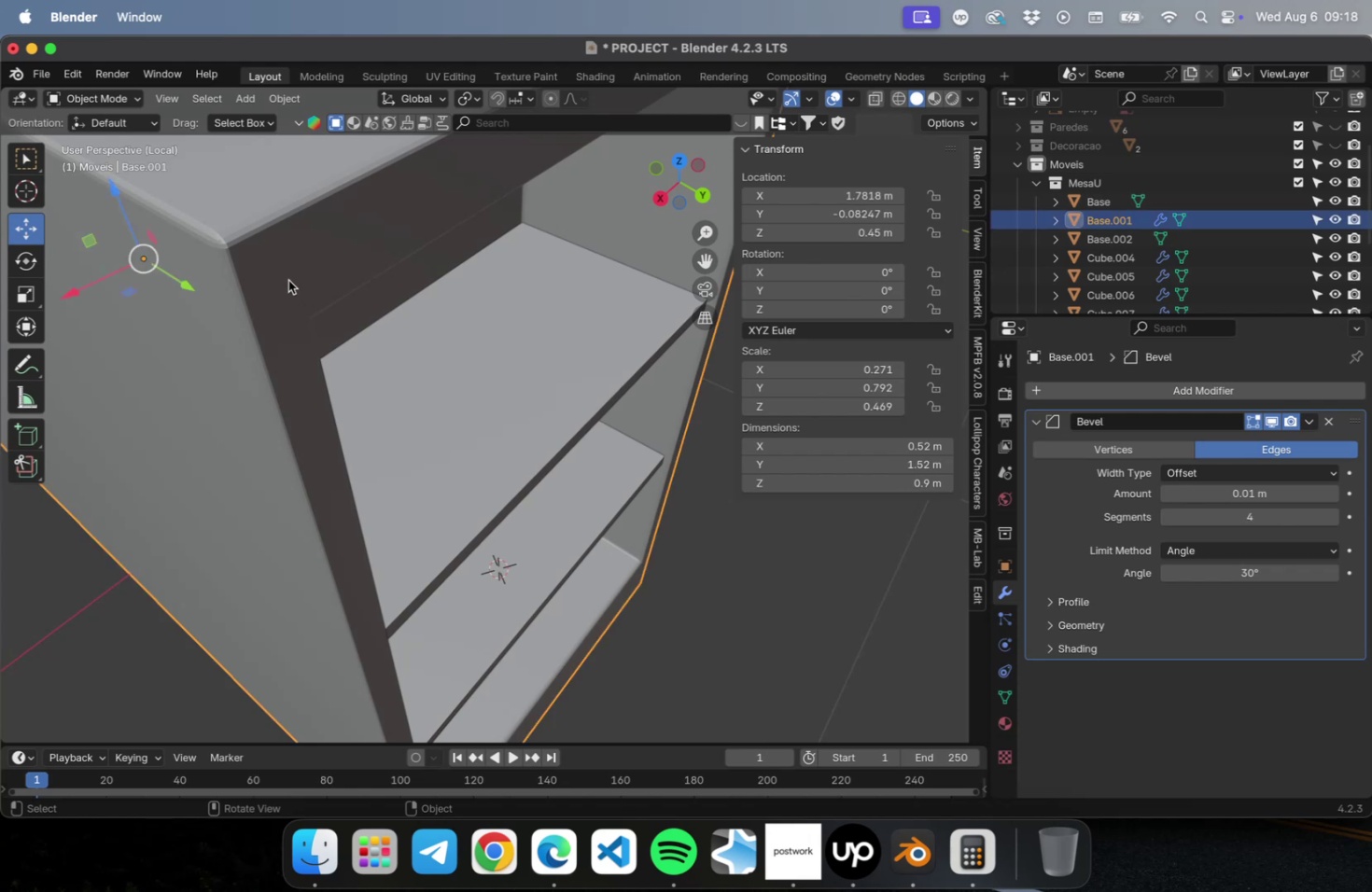 
right_click([288, 280])
 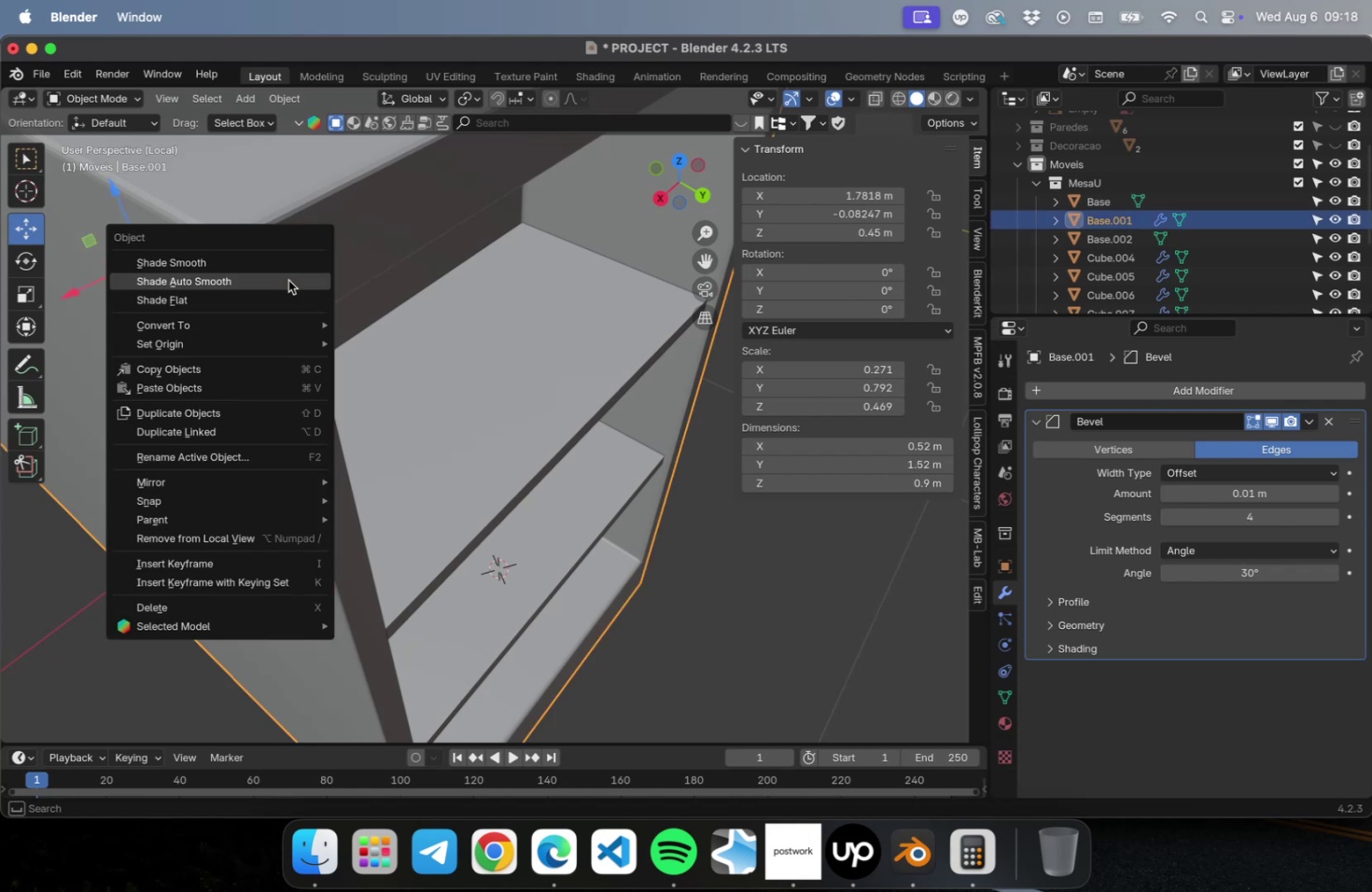 
left_click([288, 280])
 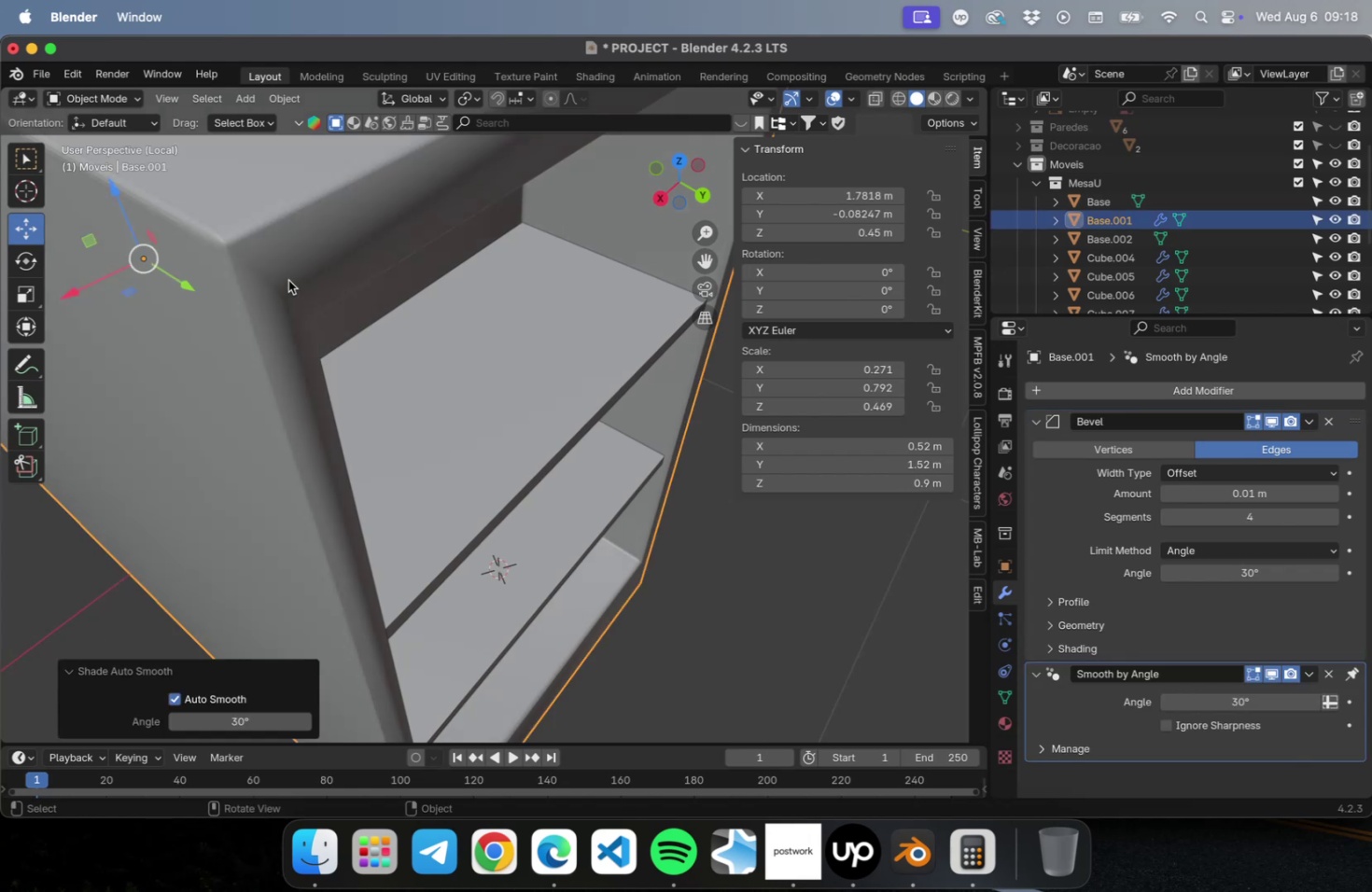 
scroll: coordinate [287, 290], scroll_direction: down, amount: 15.0
 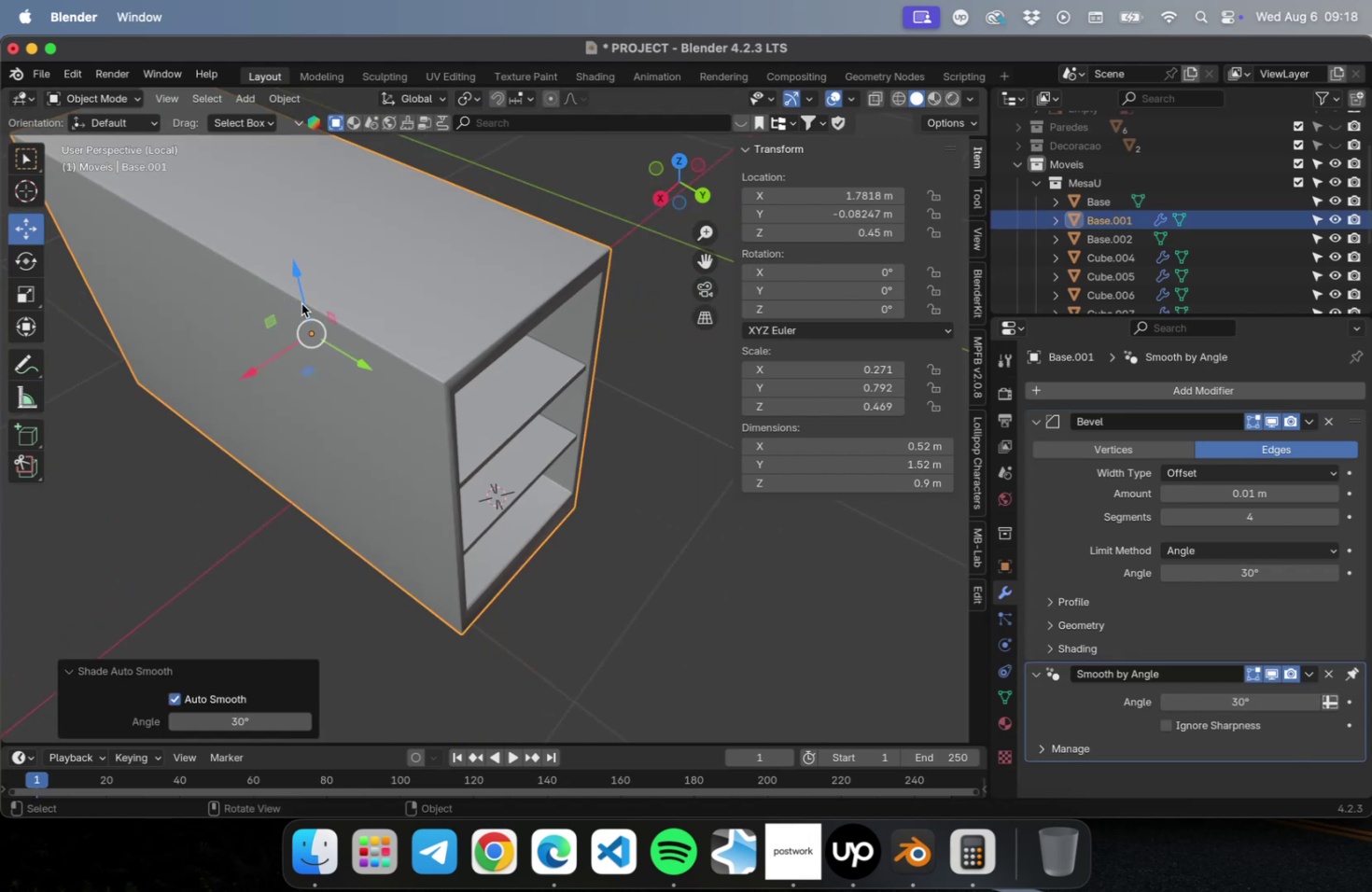 
key(Meta+Z)
 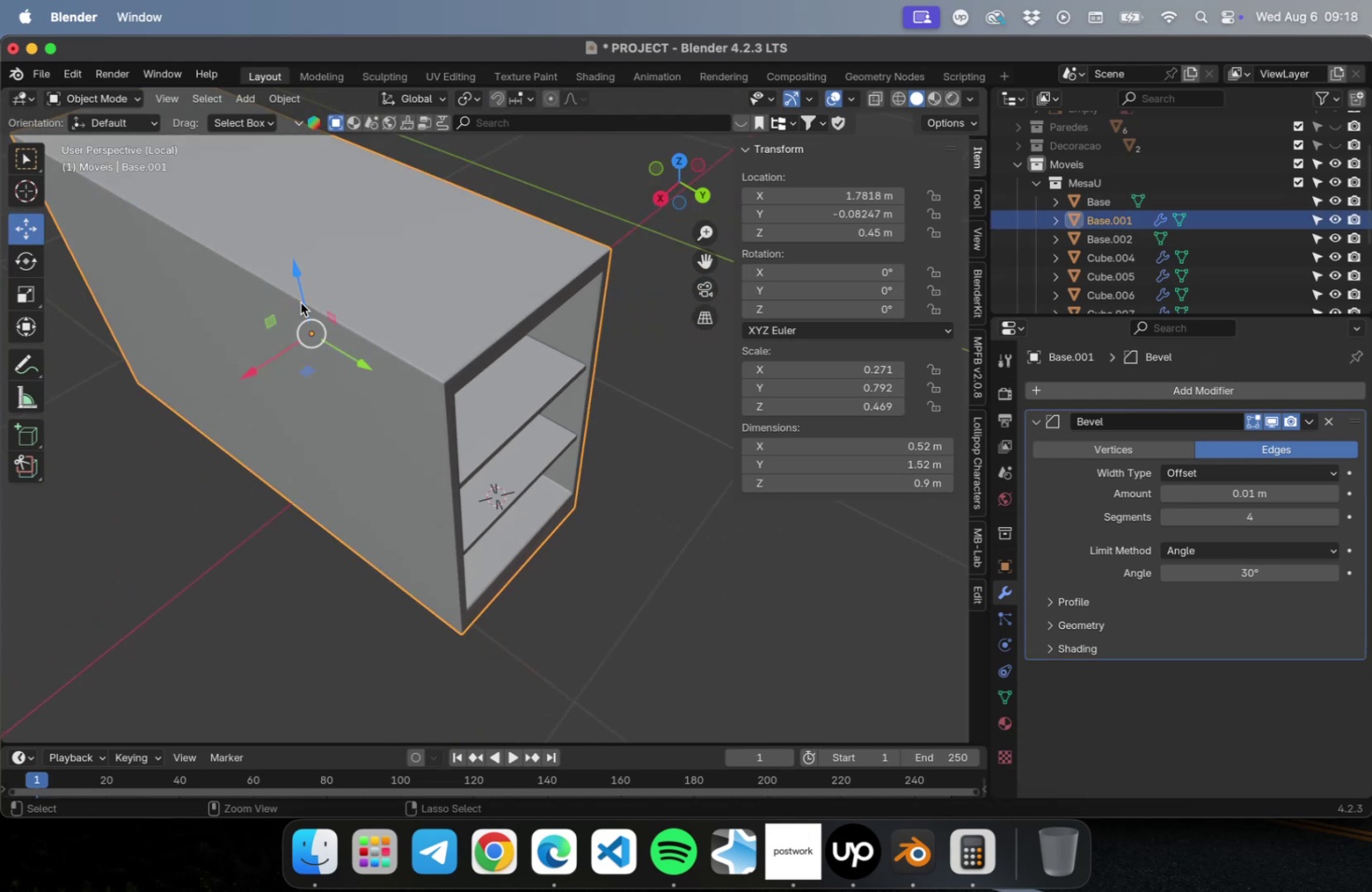 
key(Meta+S)
 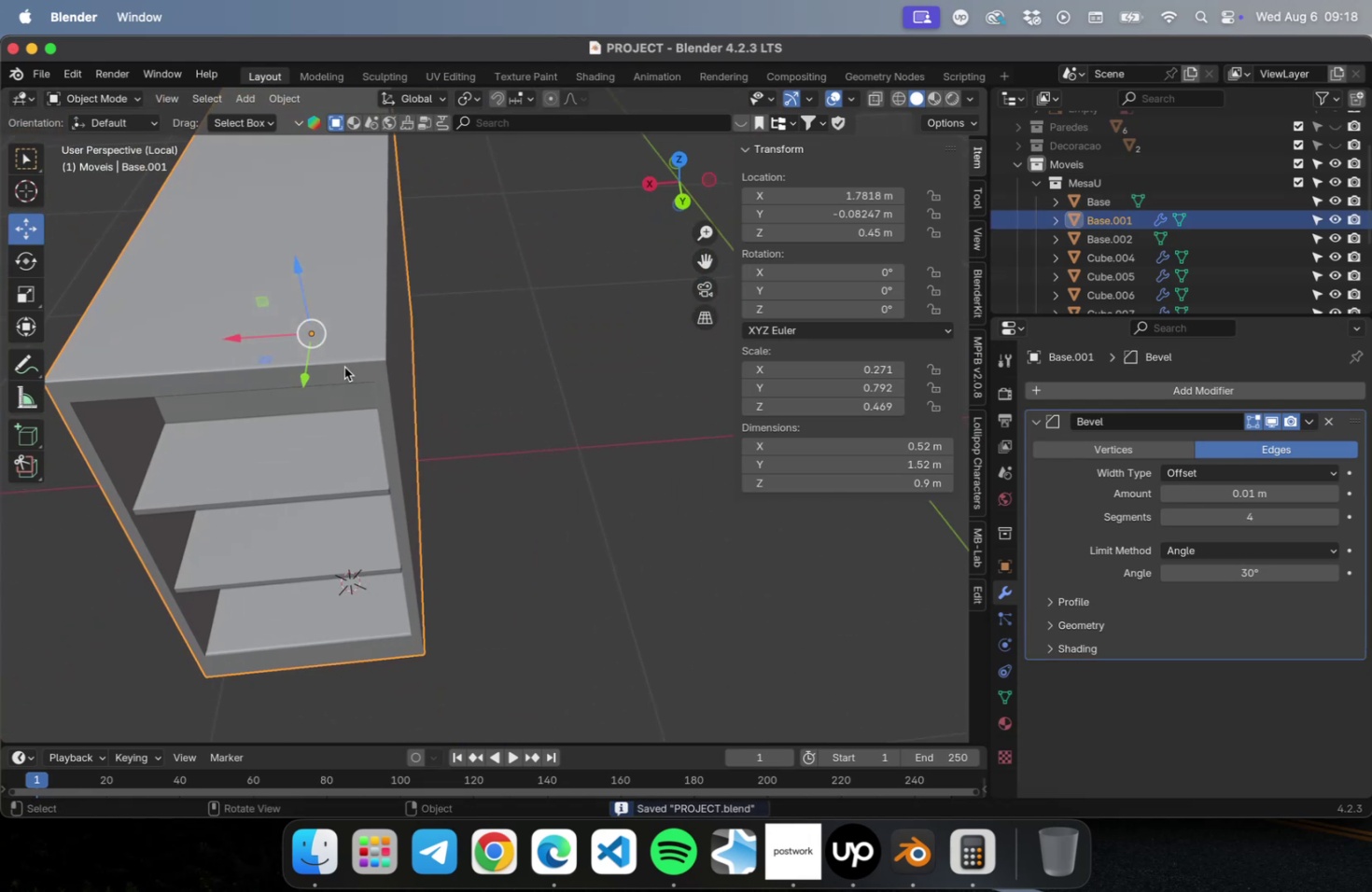 
left_click([343, 362])
 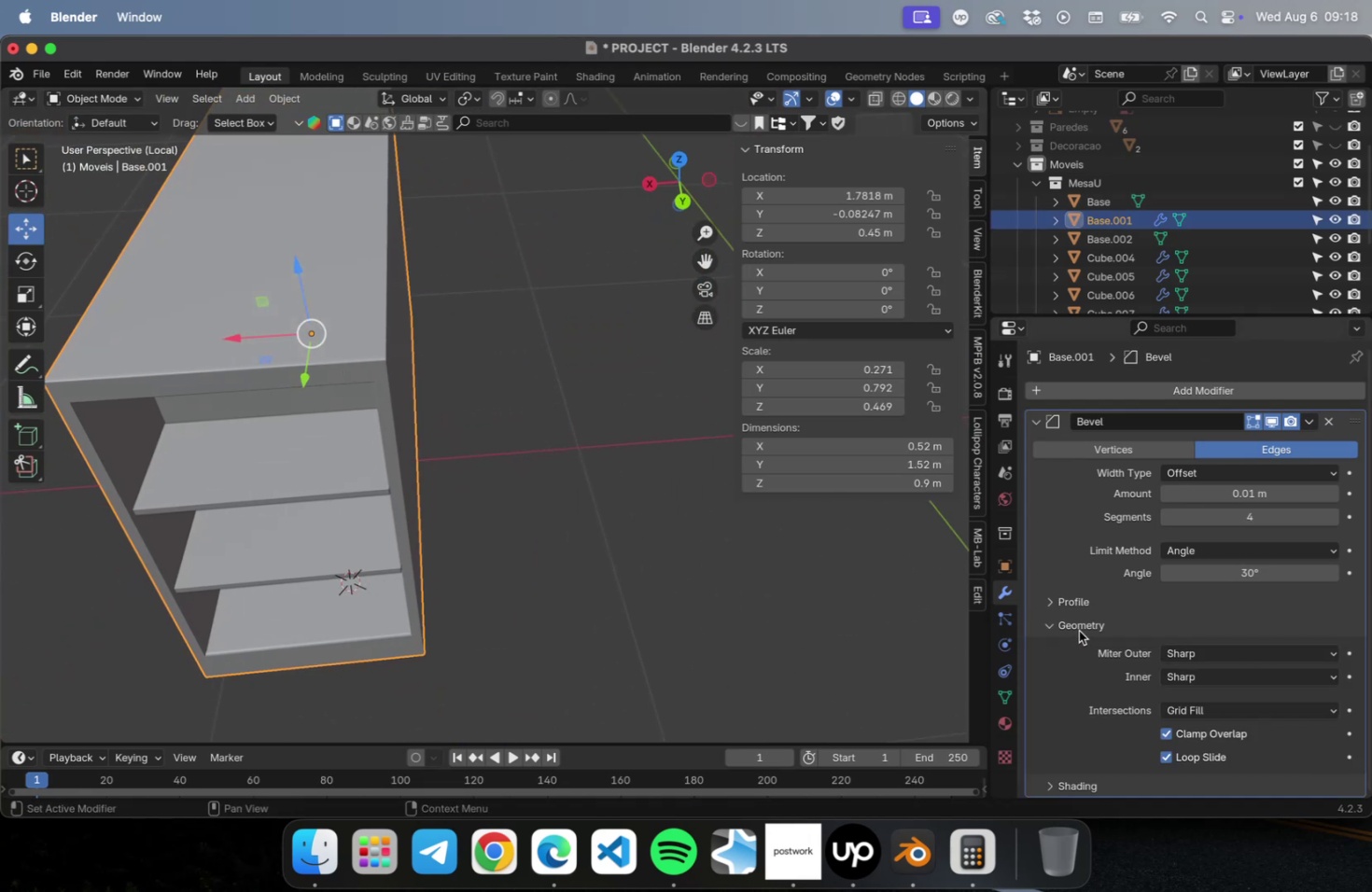 
left_click([1078, 630])
 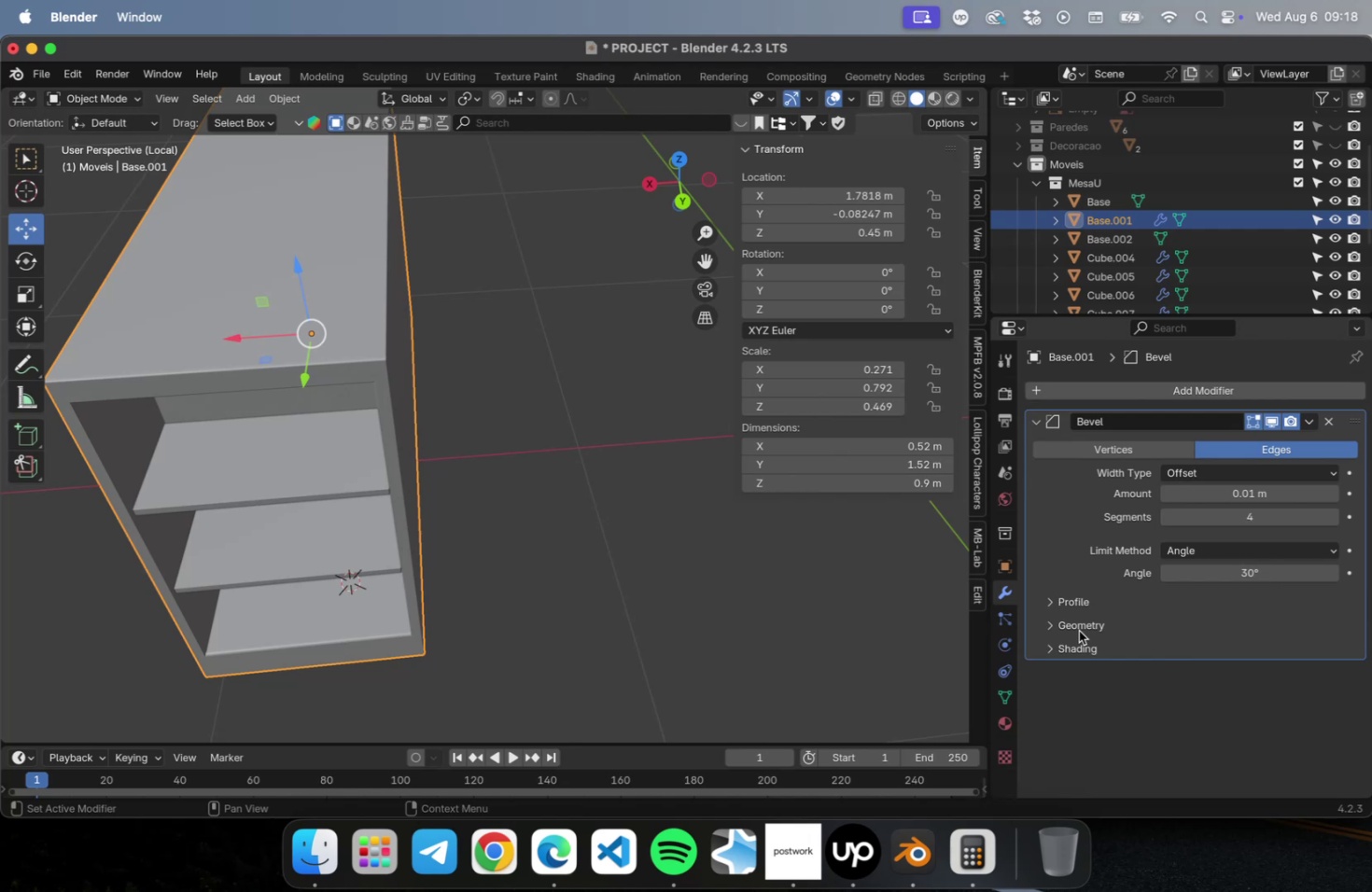 
left_click([1078, 630])
 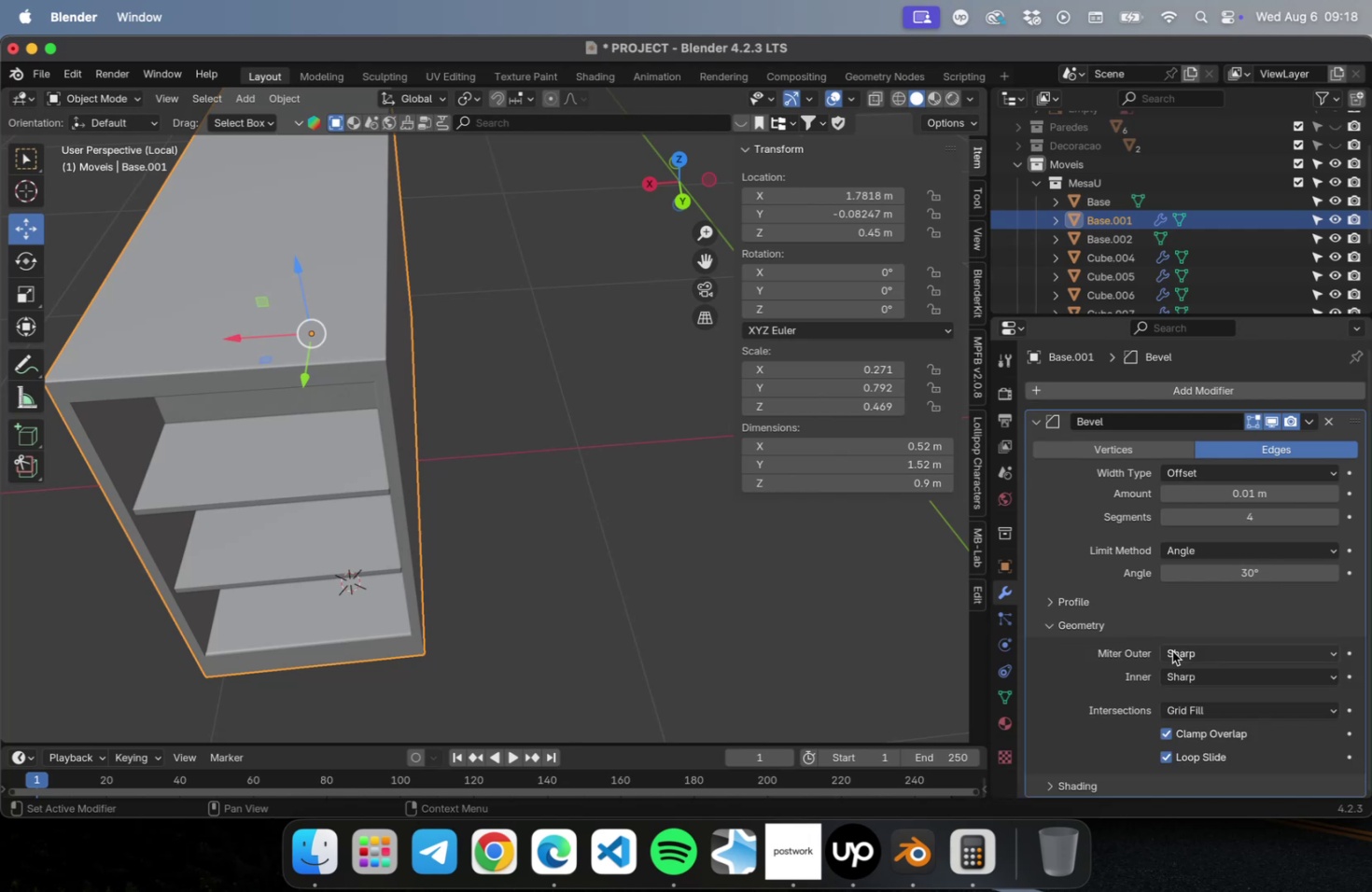 
mouse_move([1238, 650])
 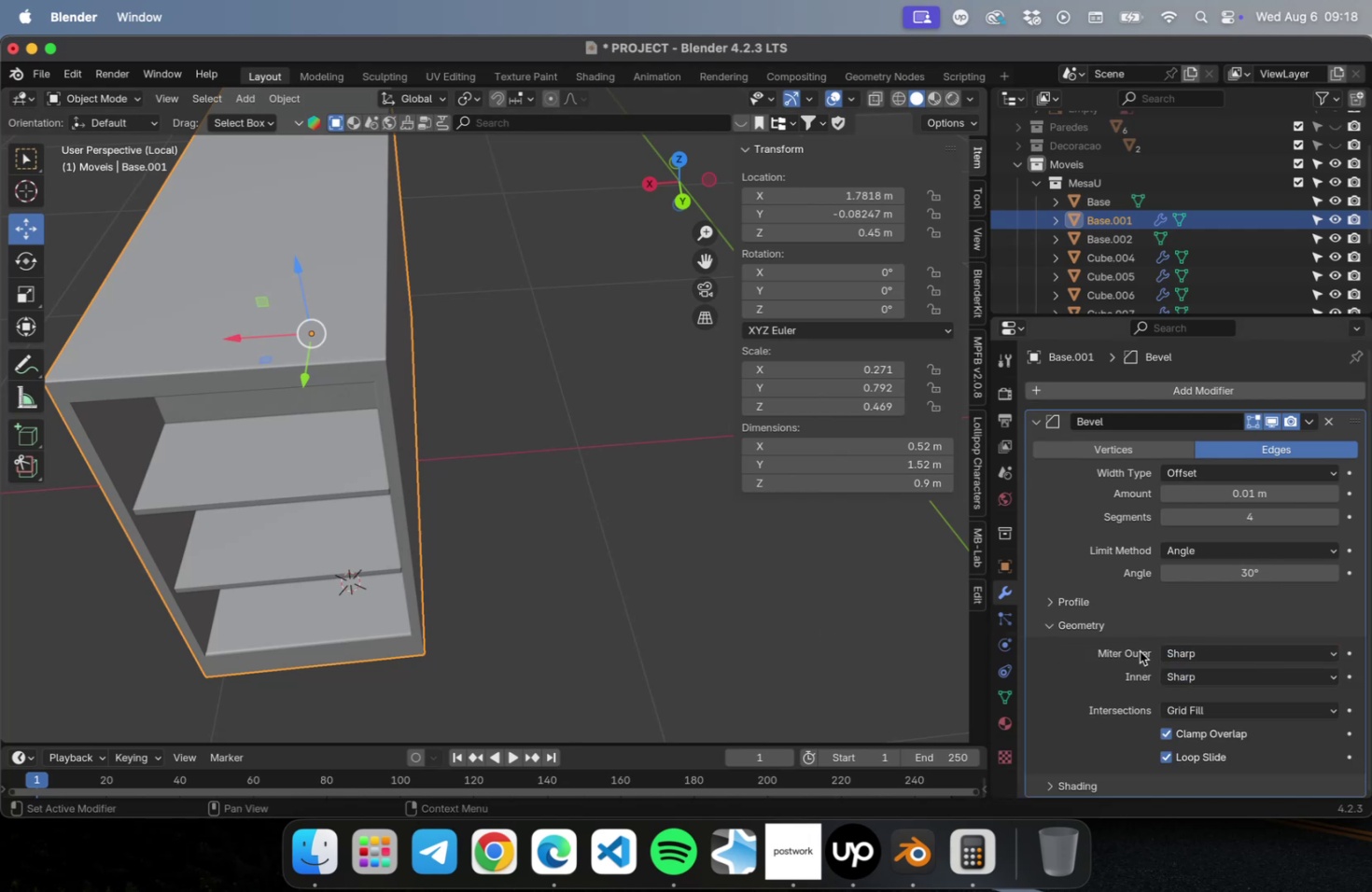 
scroll: coordinate [1134, 690], scroll_direction: down, amount: 4.0
 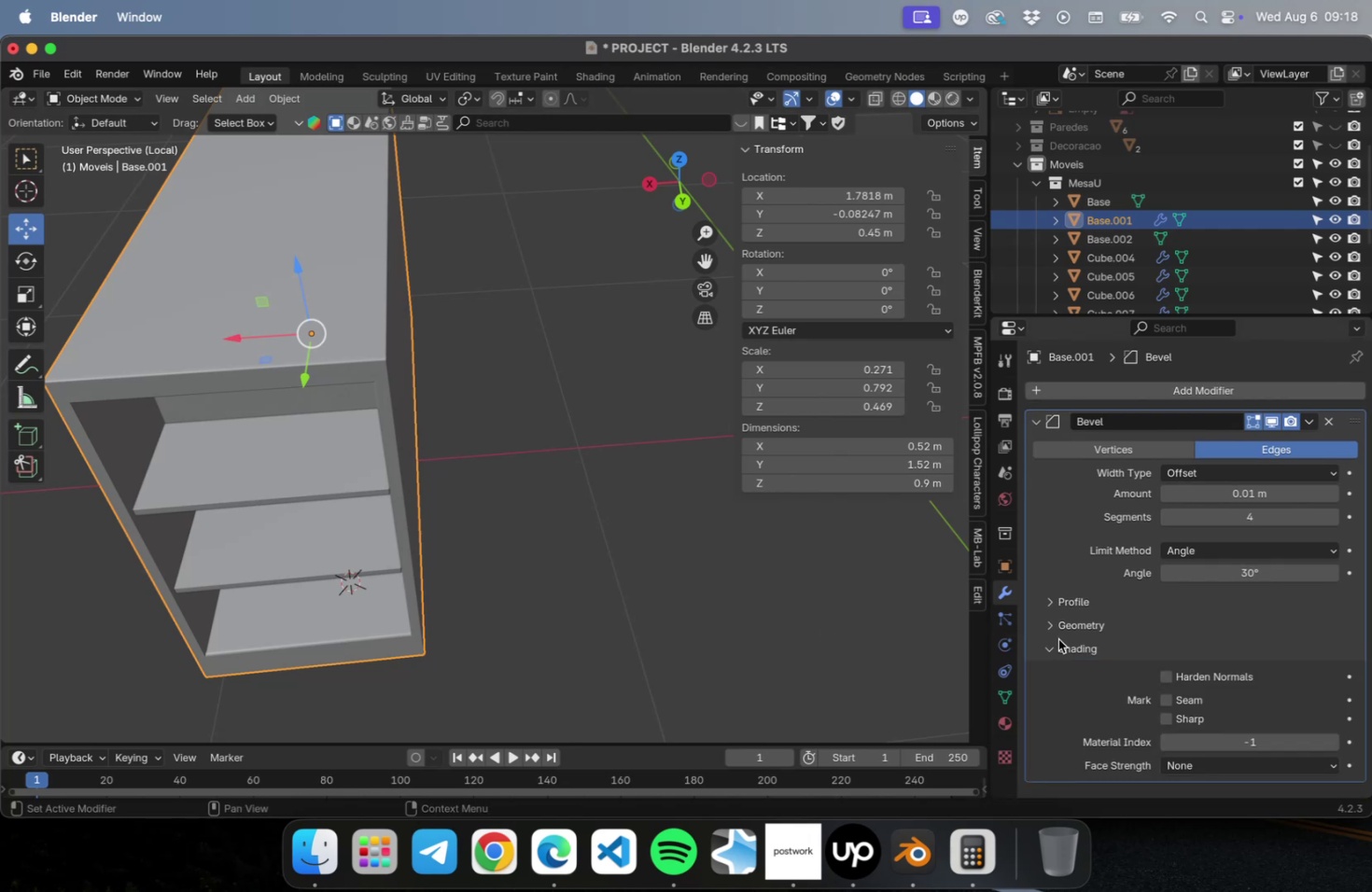 
left_click([1057, 638])
 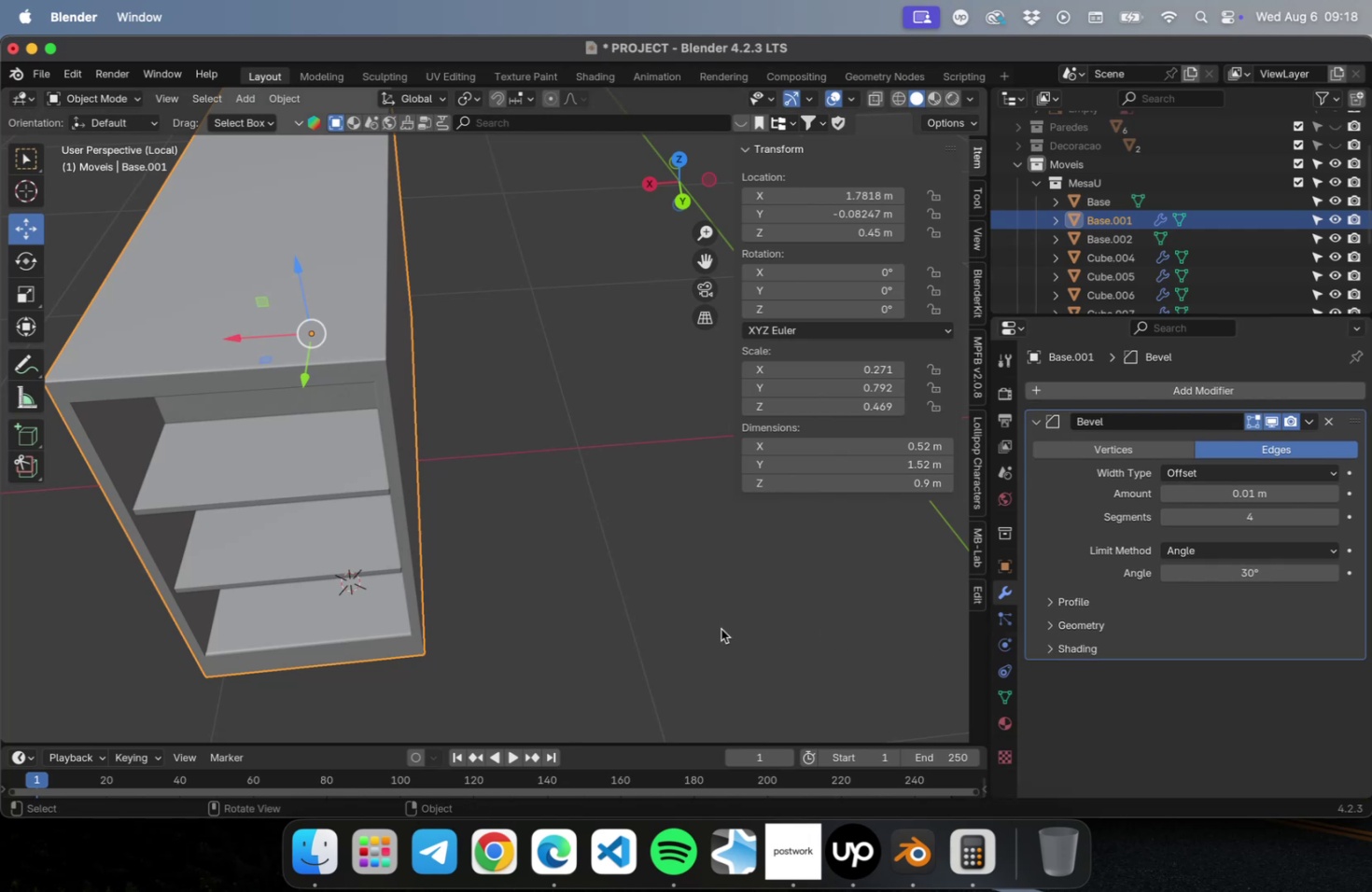 
left_click([721, 628])
 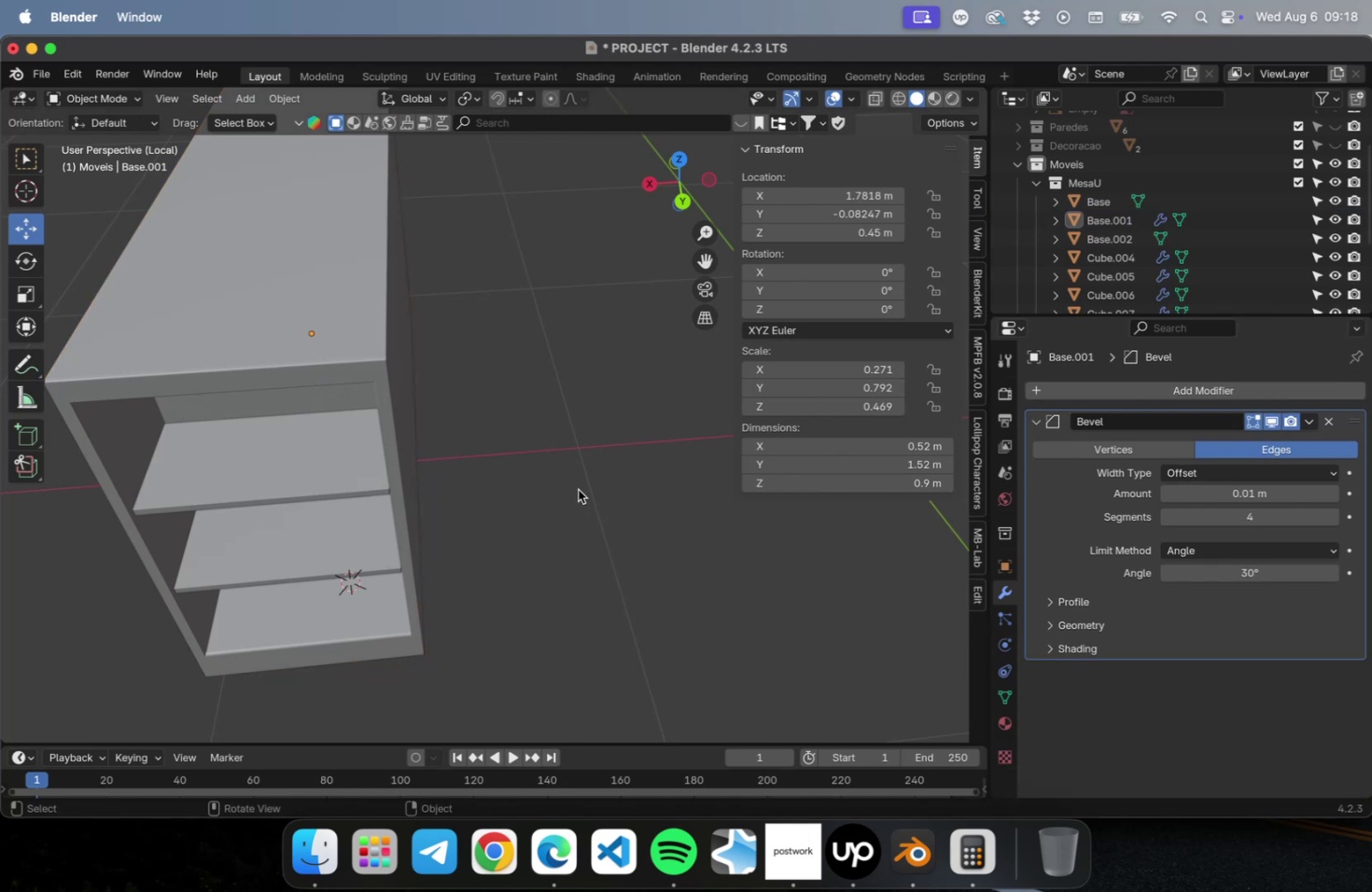 
scroll: coordinate [576, 491], scroll_direction: down, amount: 5.0
 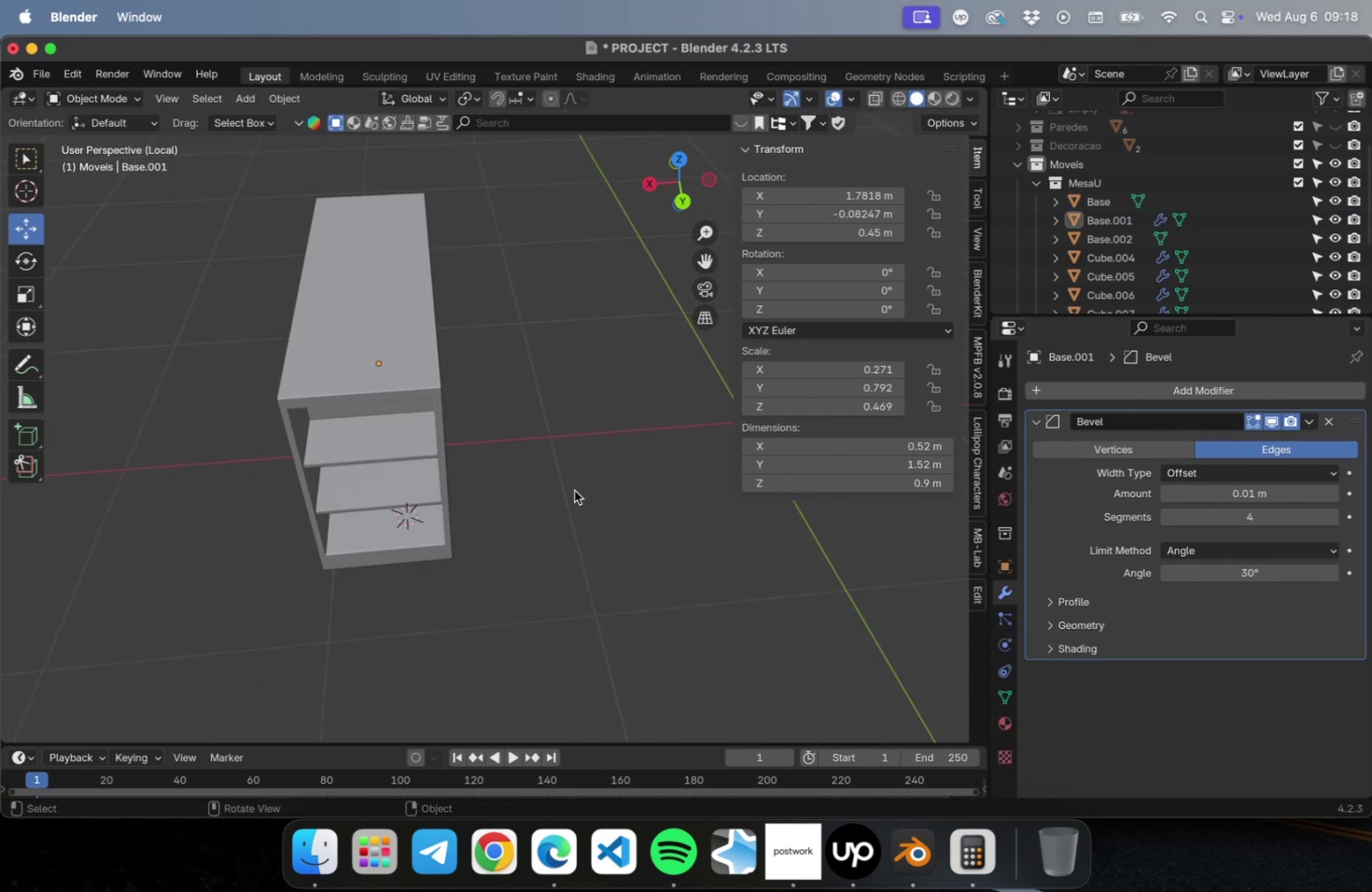 
key(Meta+CommandLeft)
 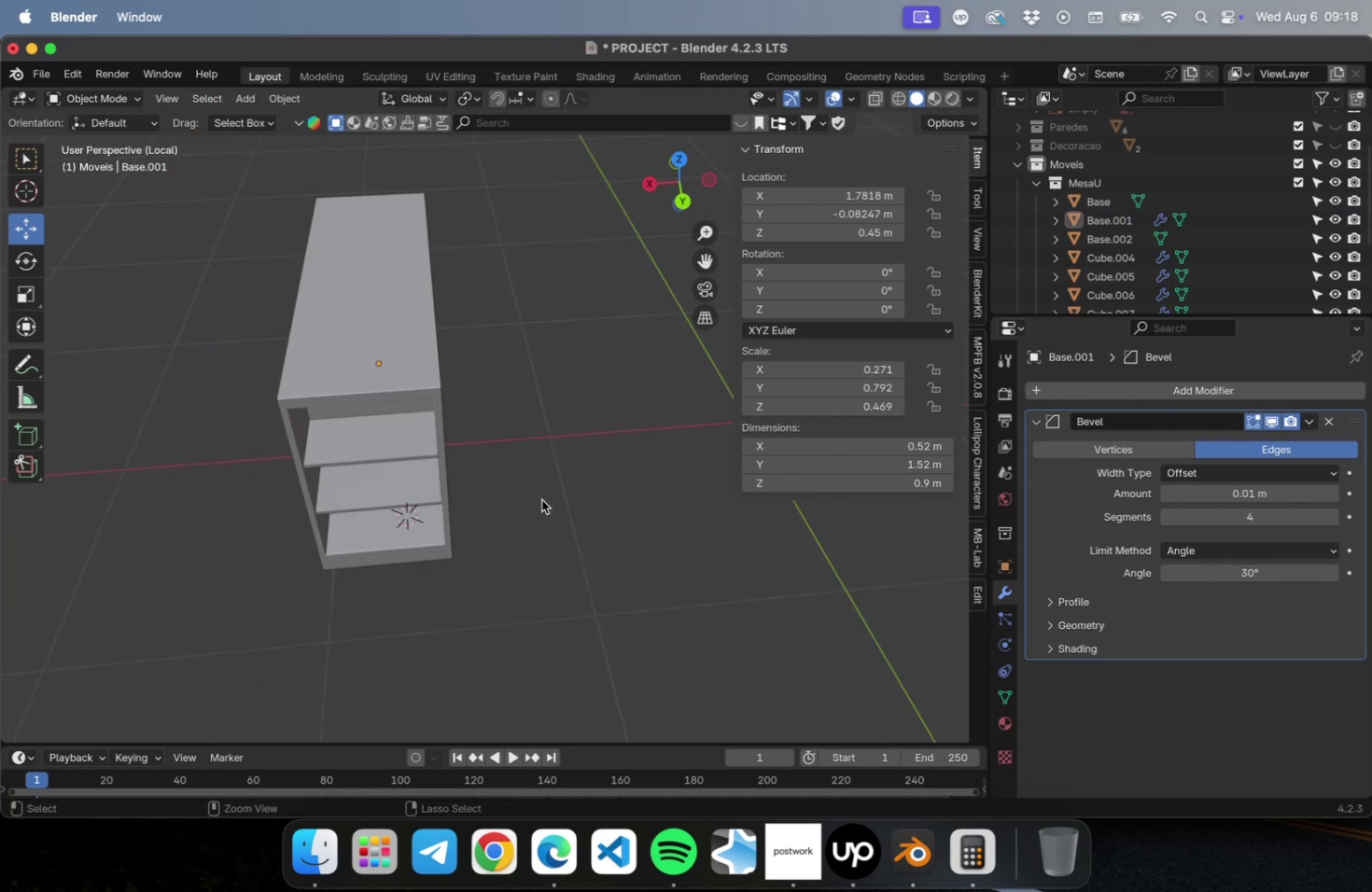 
key(Meta+S)
 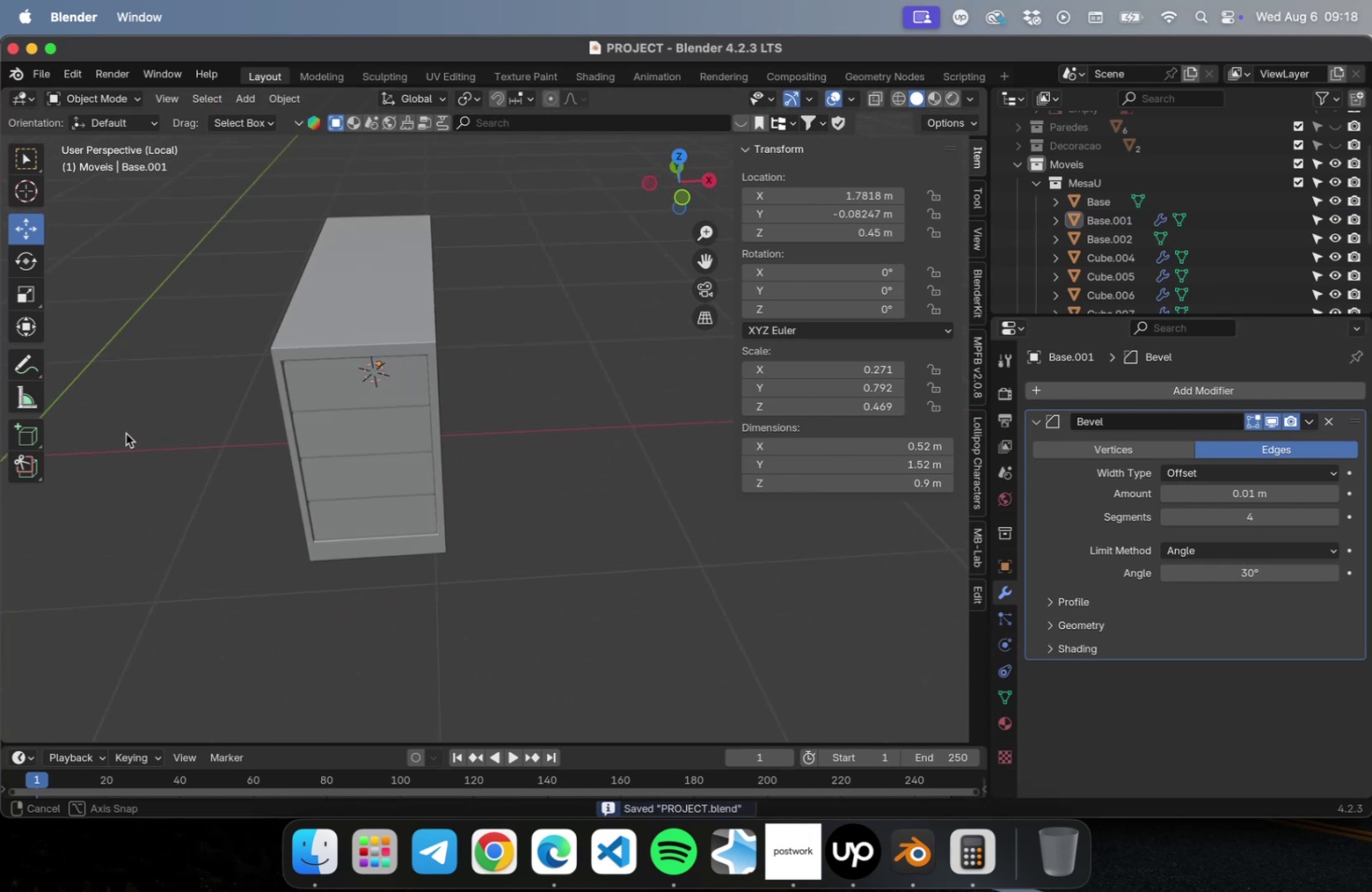 
scroll: coordinate [384, 451], scroll_direction: down, amount: 2.0
 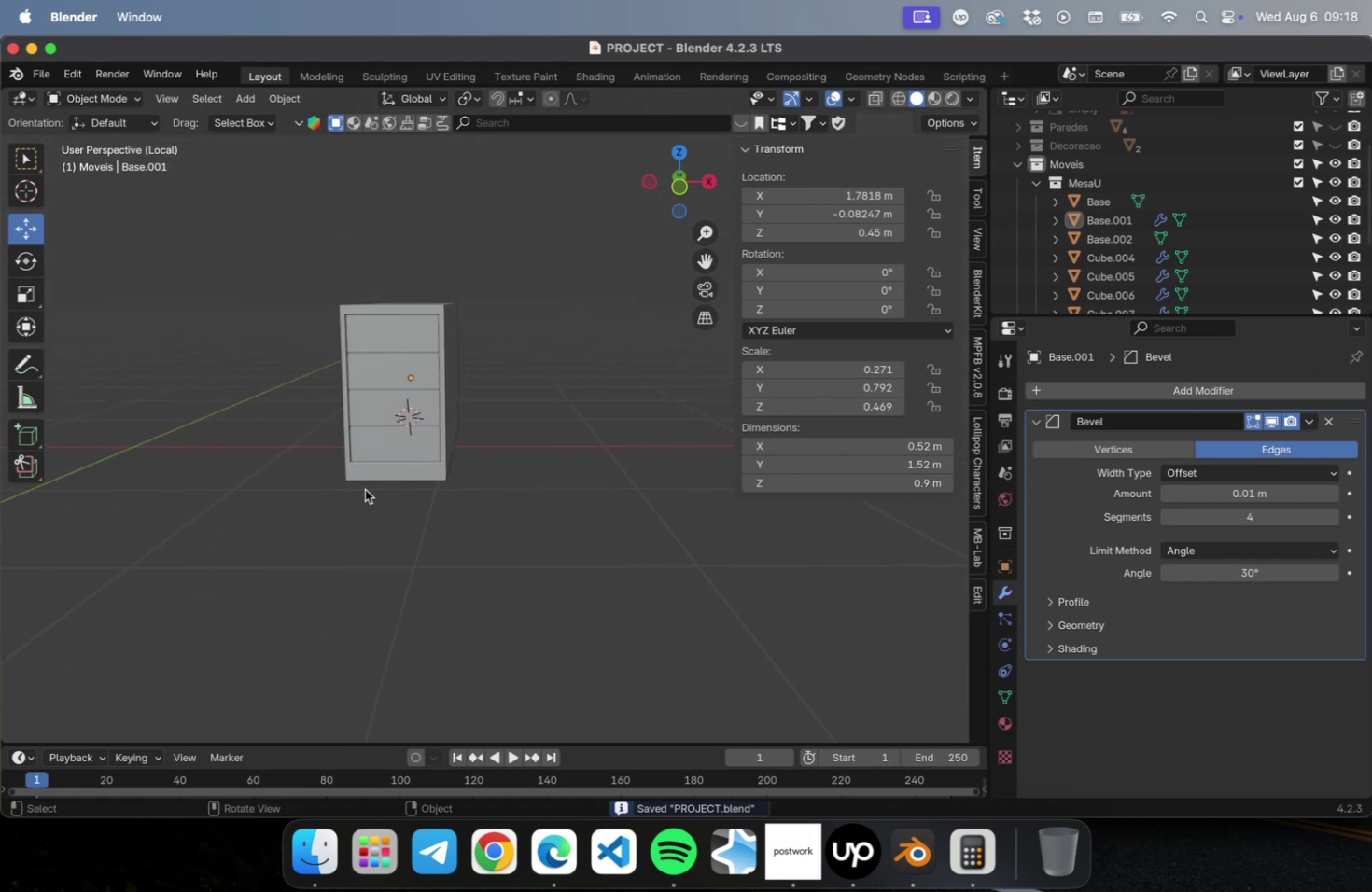 
left_click([362, 475])
 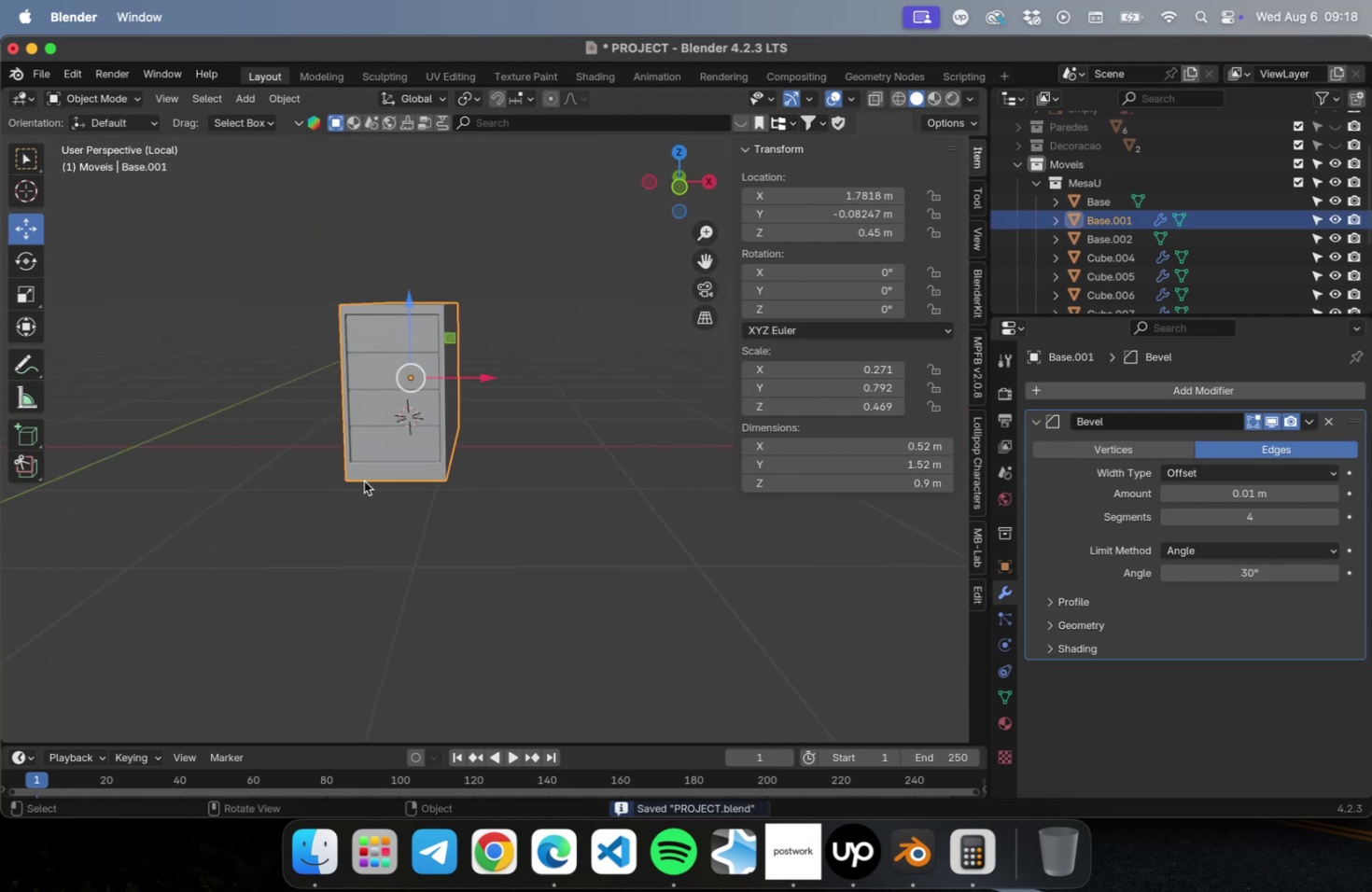 
scroll: coordinate [611, 531], scroll_direction: up, amount: 14.0
 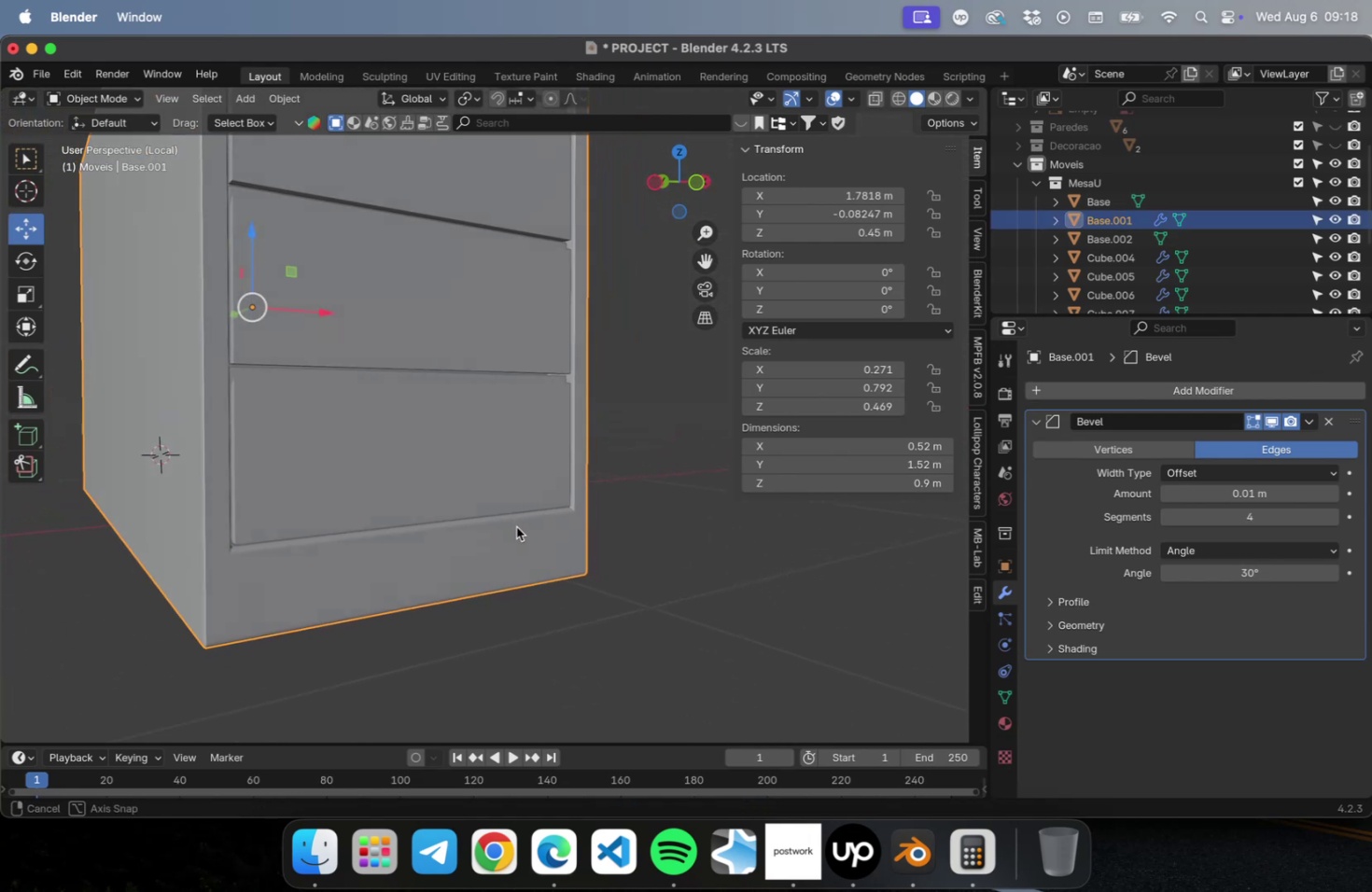 
hold_key(key=ShiftLeft, duration=0.59)
 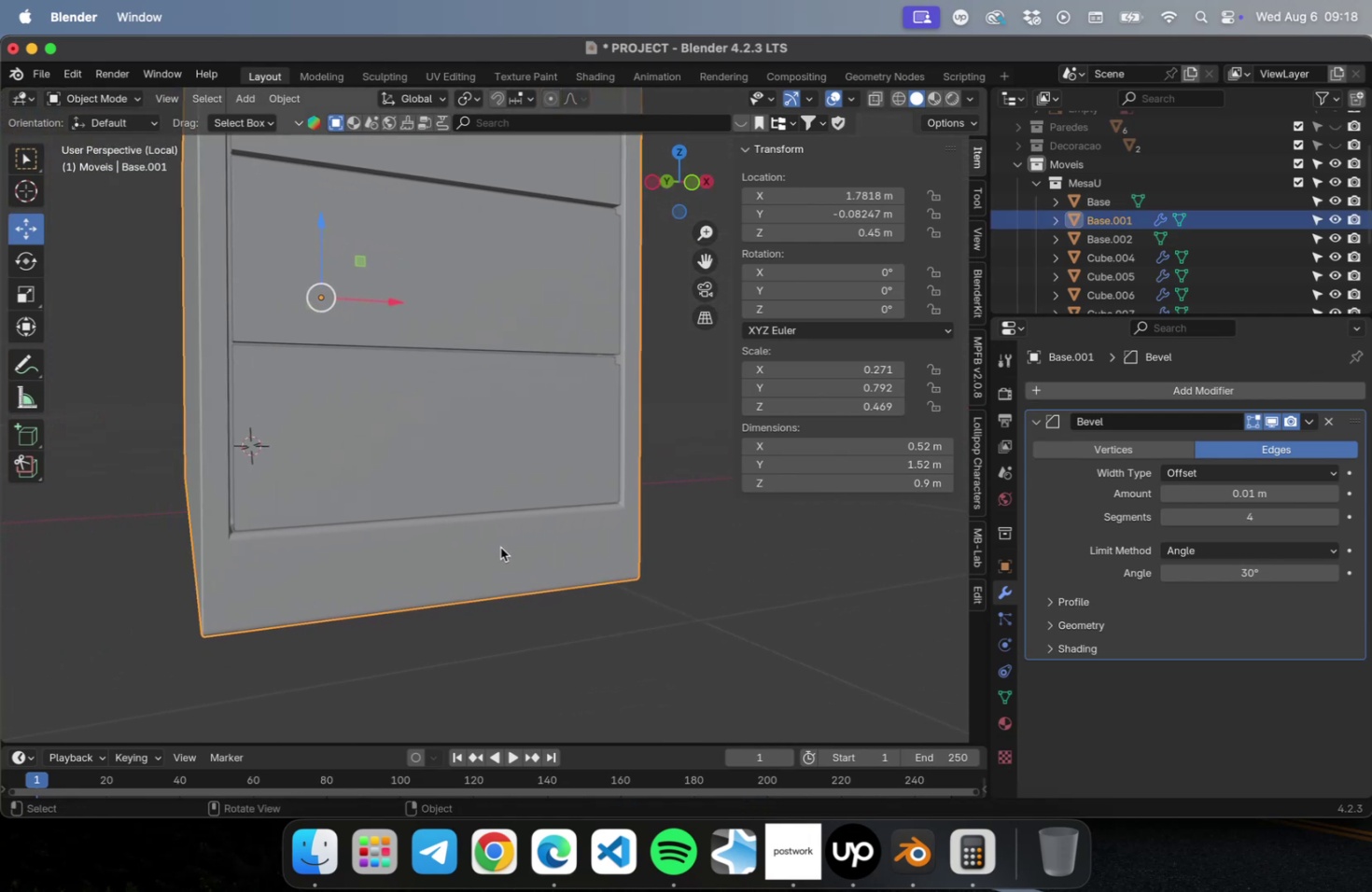 
left_click([500, 547])
 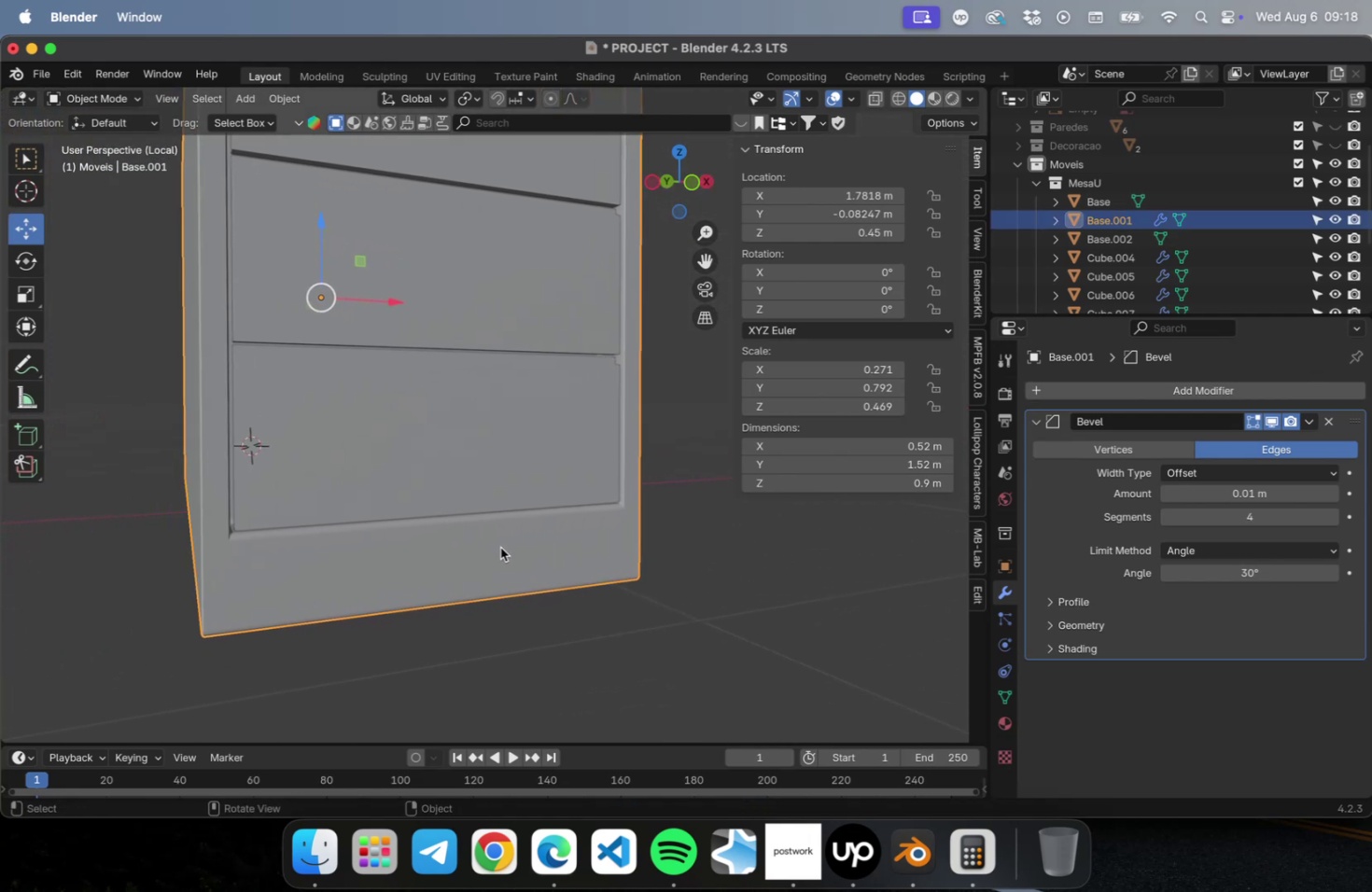 
scroll: coordinate [497, 551], scroll_direction: up, amount: 8.0
 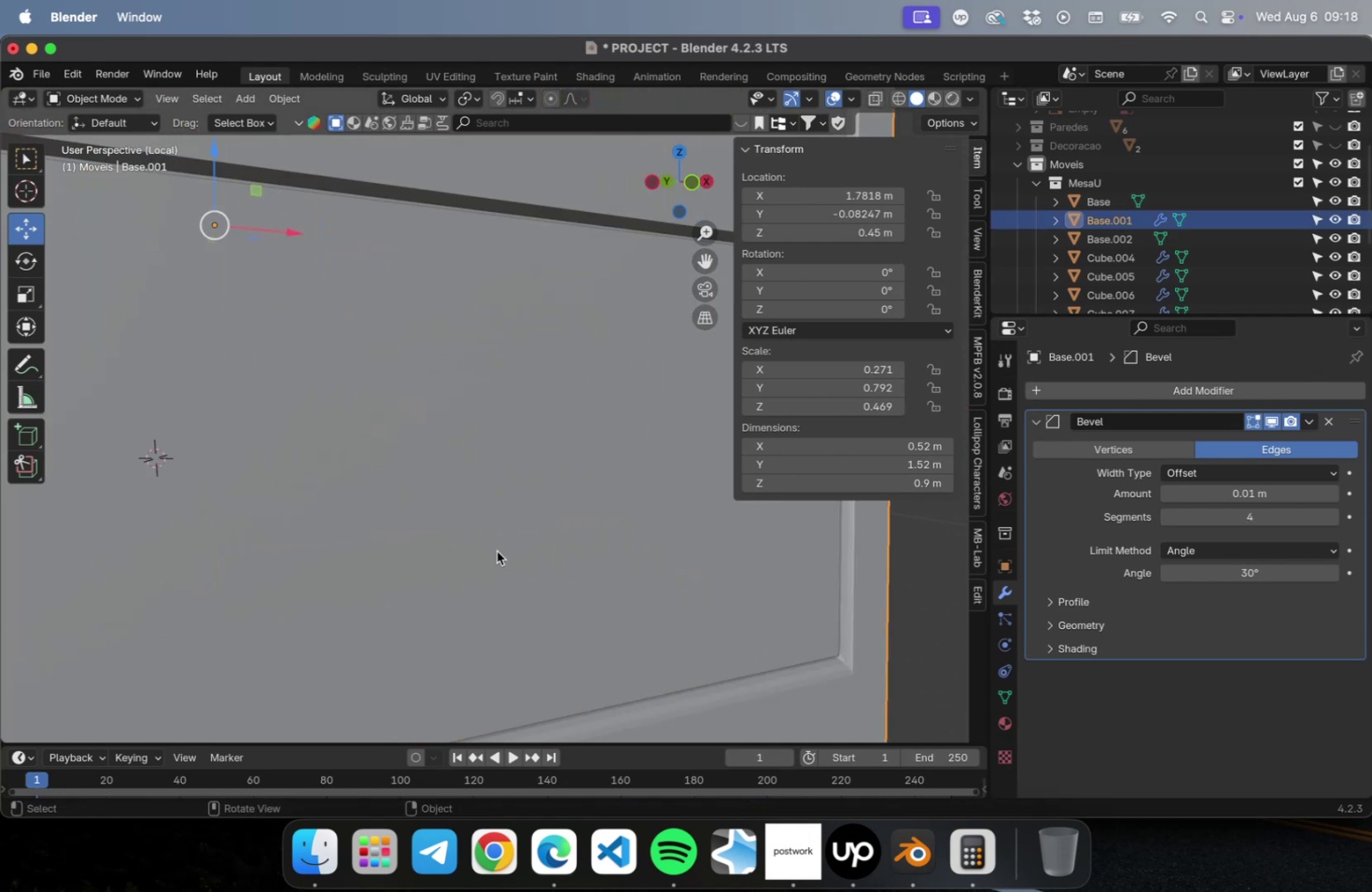 
hold_key(key=ShiftLeft, duration=1.47)
 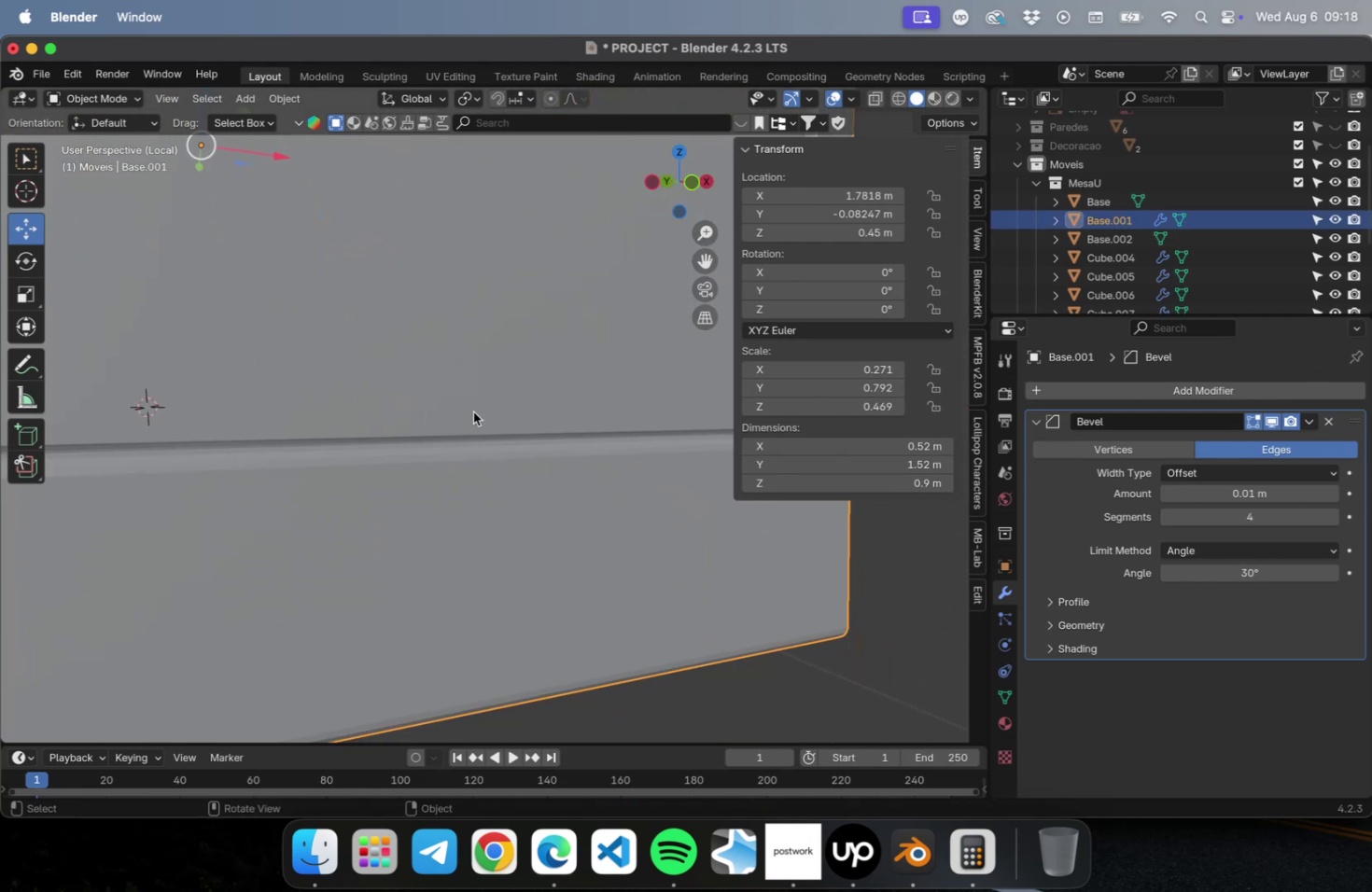 
key(Tab)
 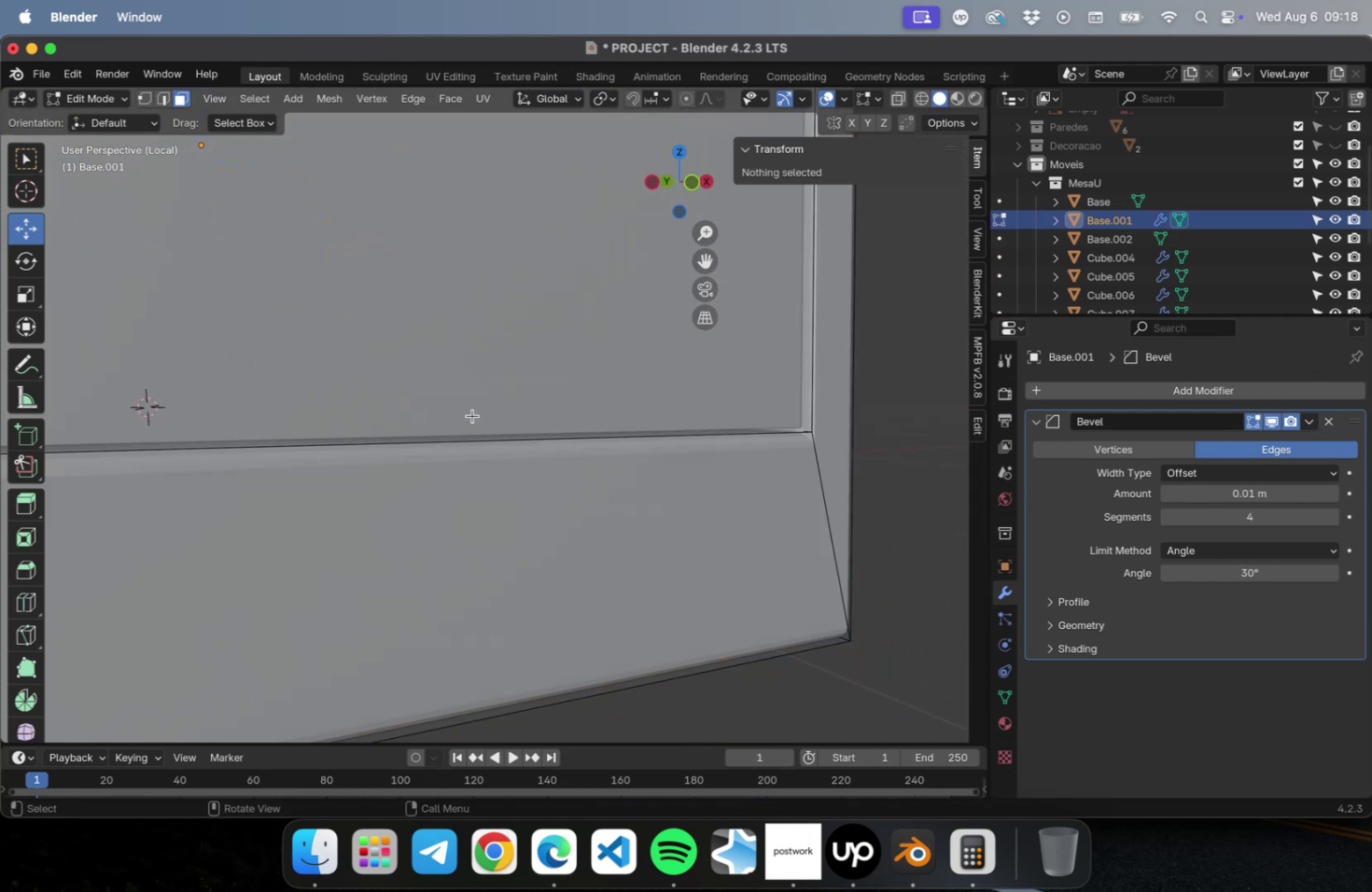 
scroll: coordinate [470, 422], scroll_direction: down, amount: 4.0
 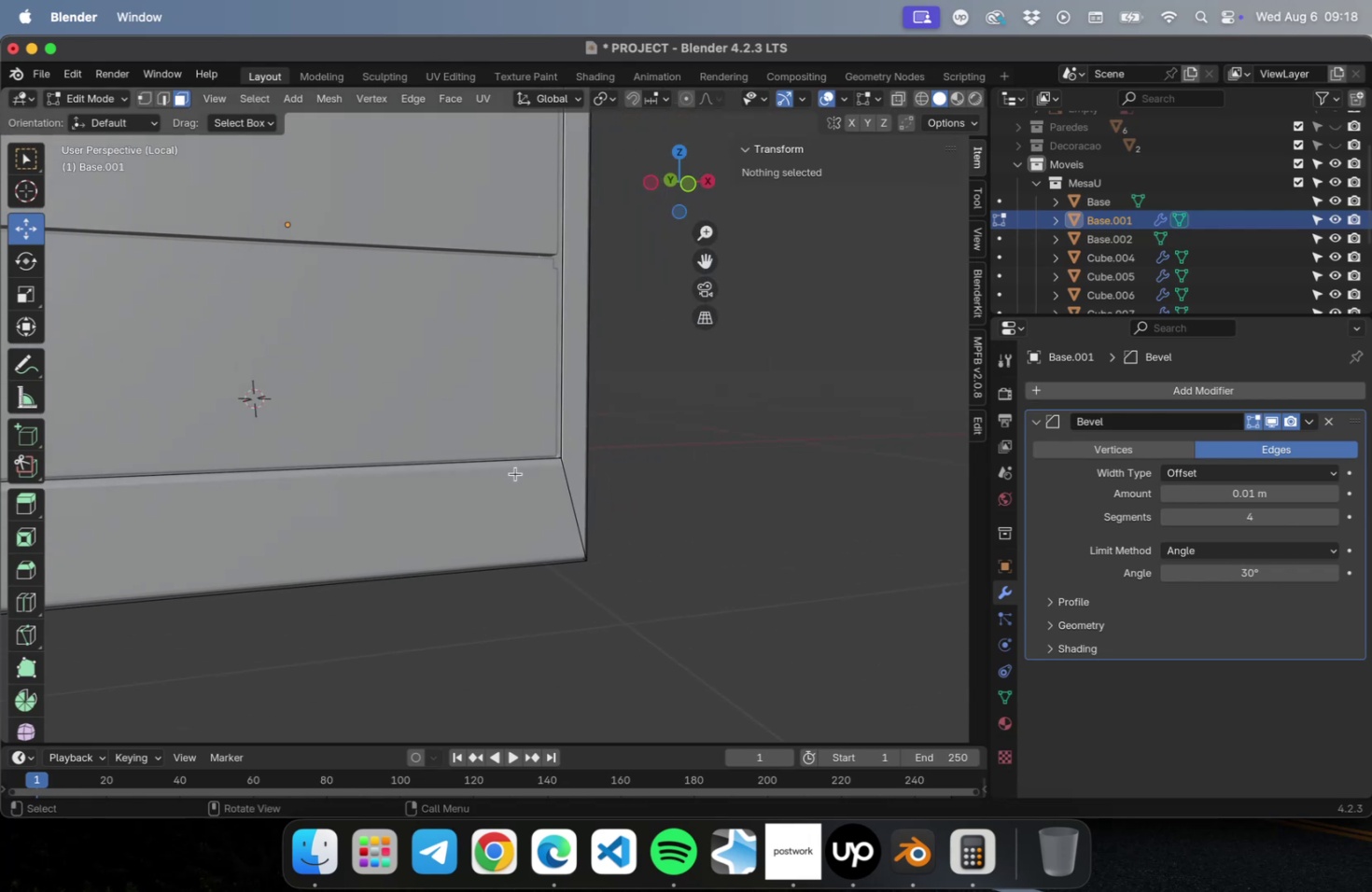 
hold_key(key=ShiftLeft, duration=0.84)
 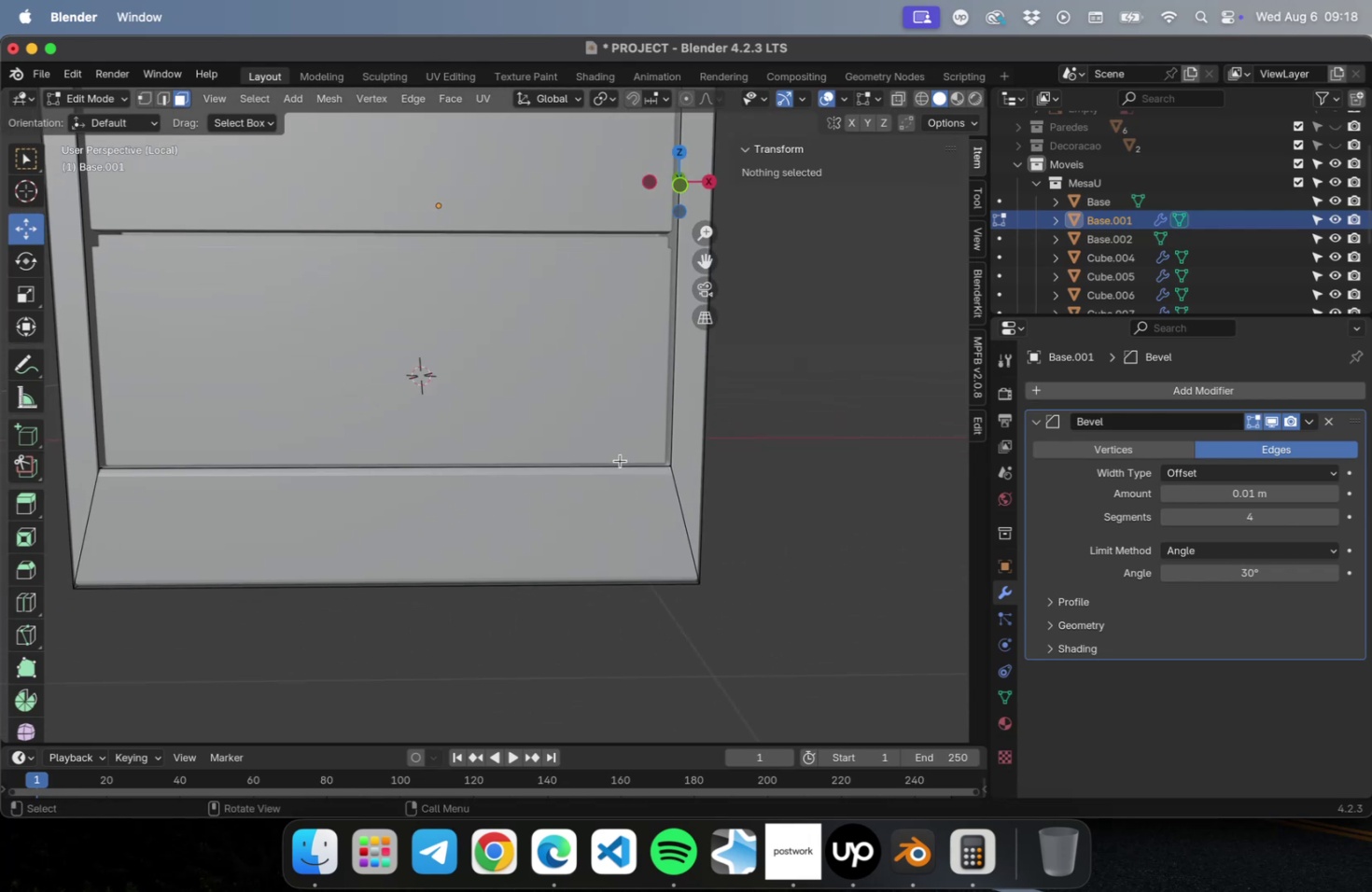 
wait(5.93)
 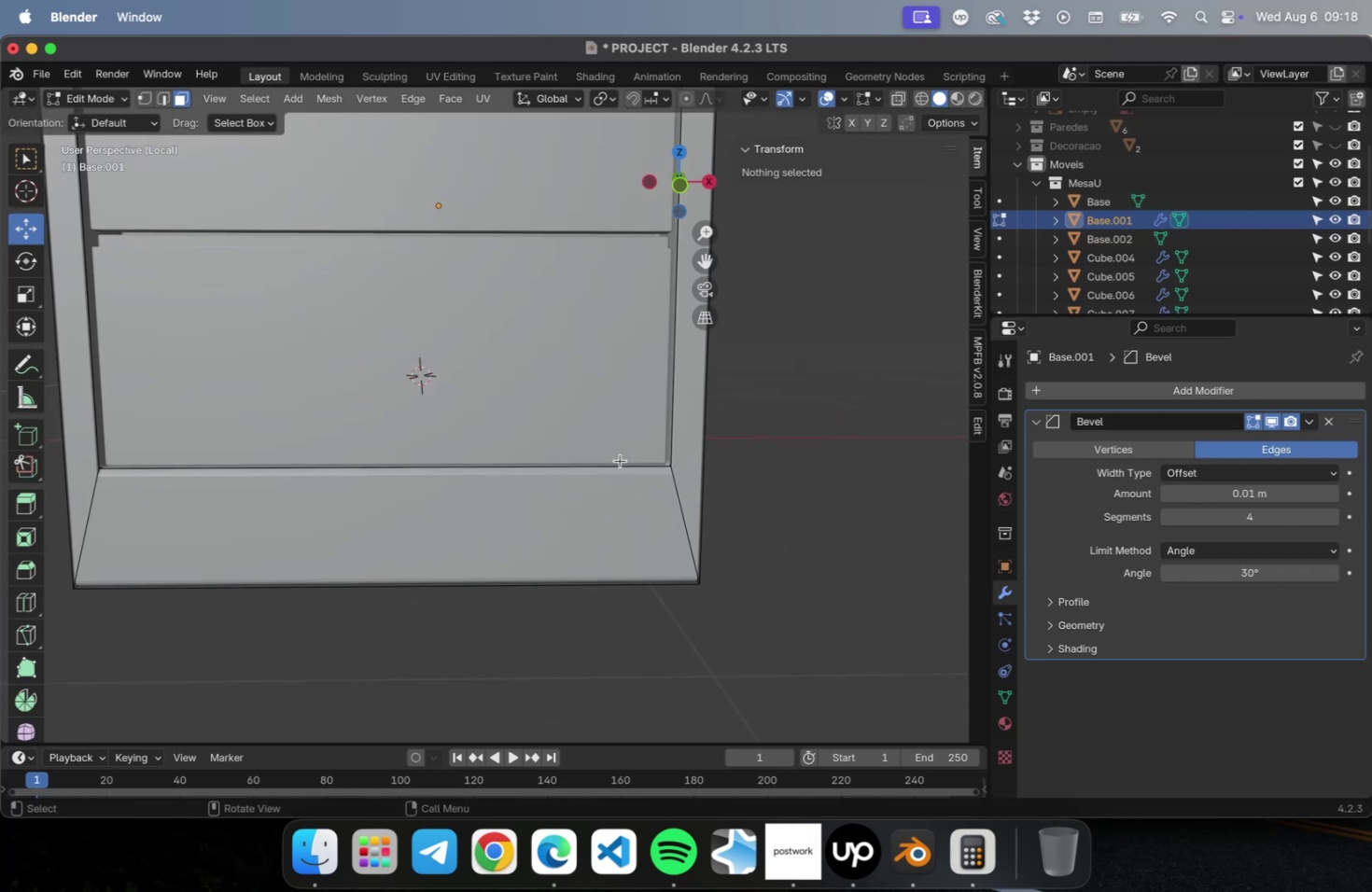 
scroll: coordinate [618, 463], scroll_direction: down, amount: 5.0
 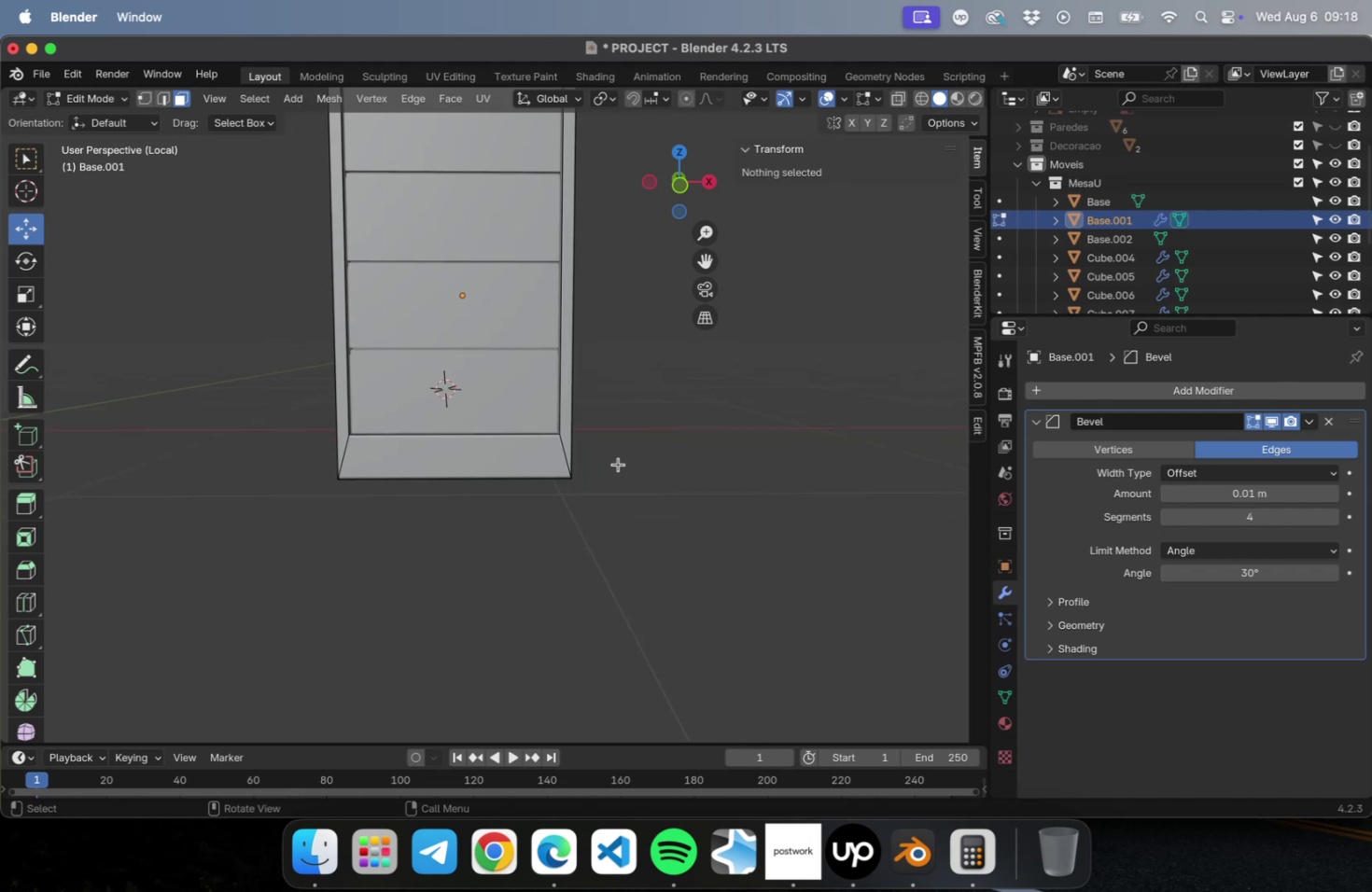 
key(Tab)
 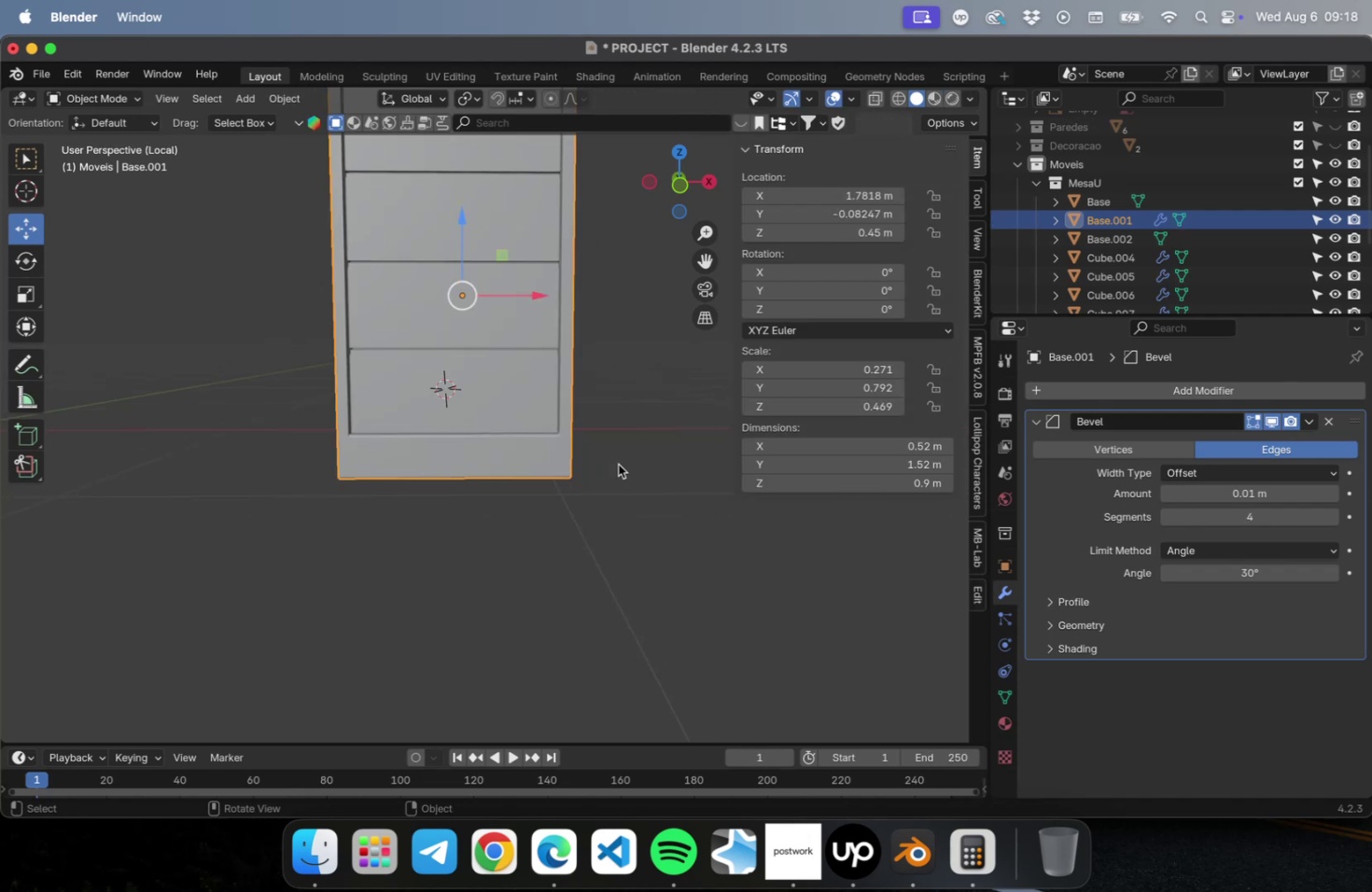 
scroll: coordinate [620, 467], scroll_direction: down, amount: 13.0
 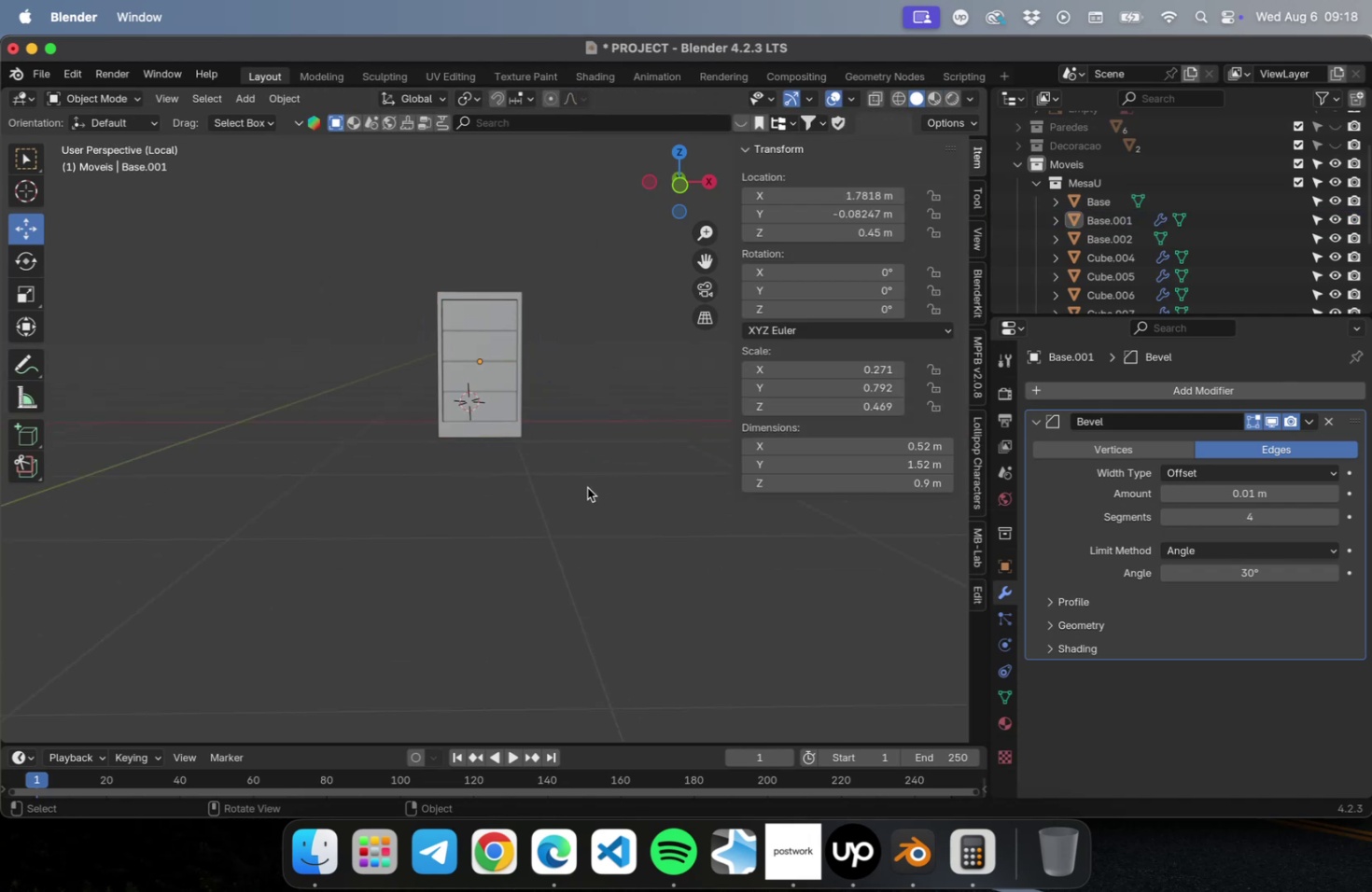 
left_click_drag(start_coordinate=[578, 483], to_coordinate=[388, 218])
 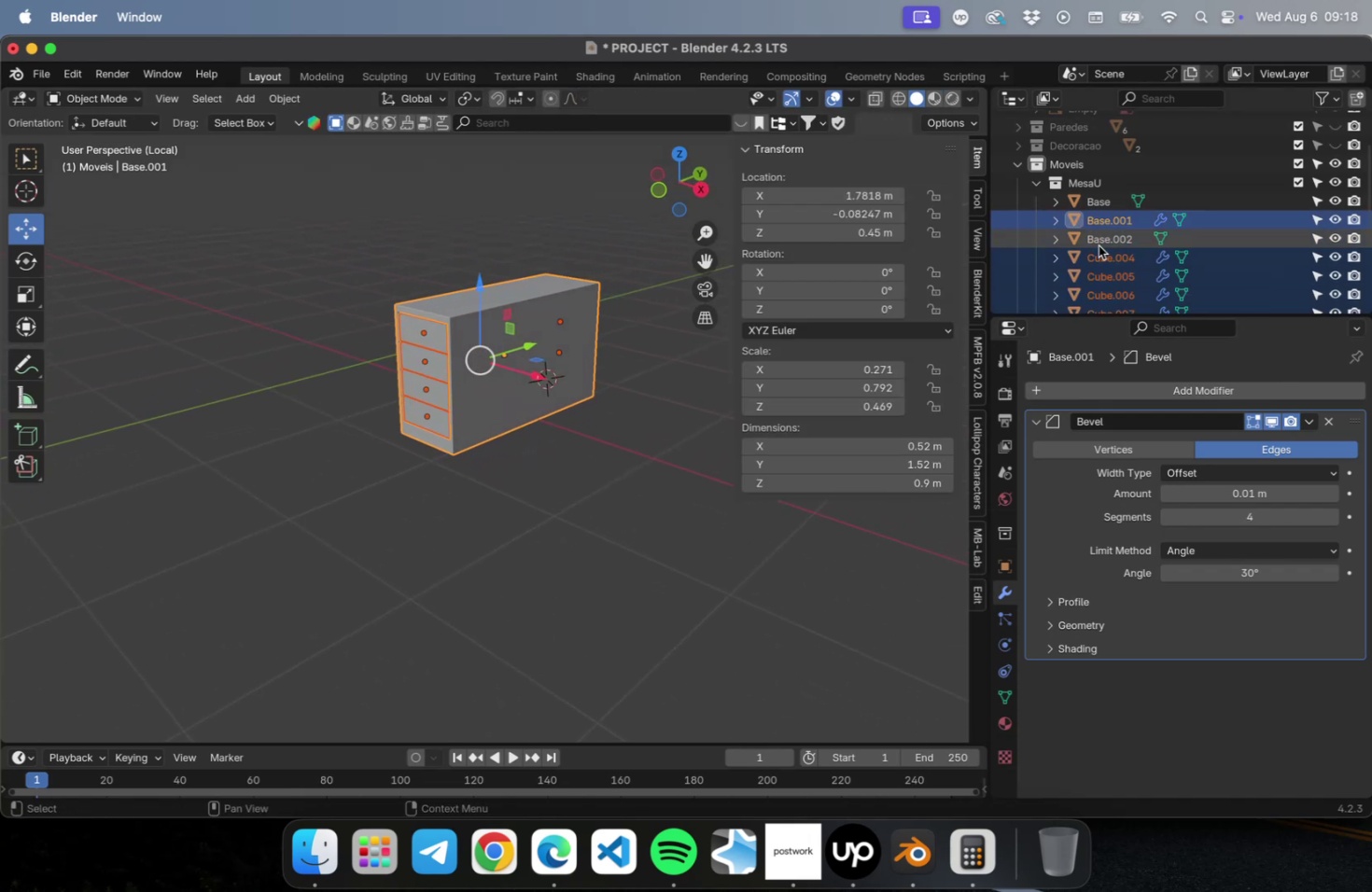 
wait(5.52)
 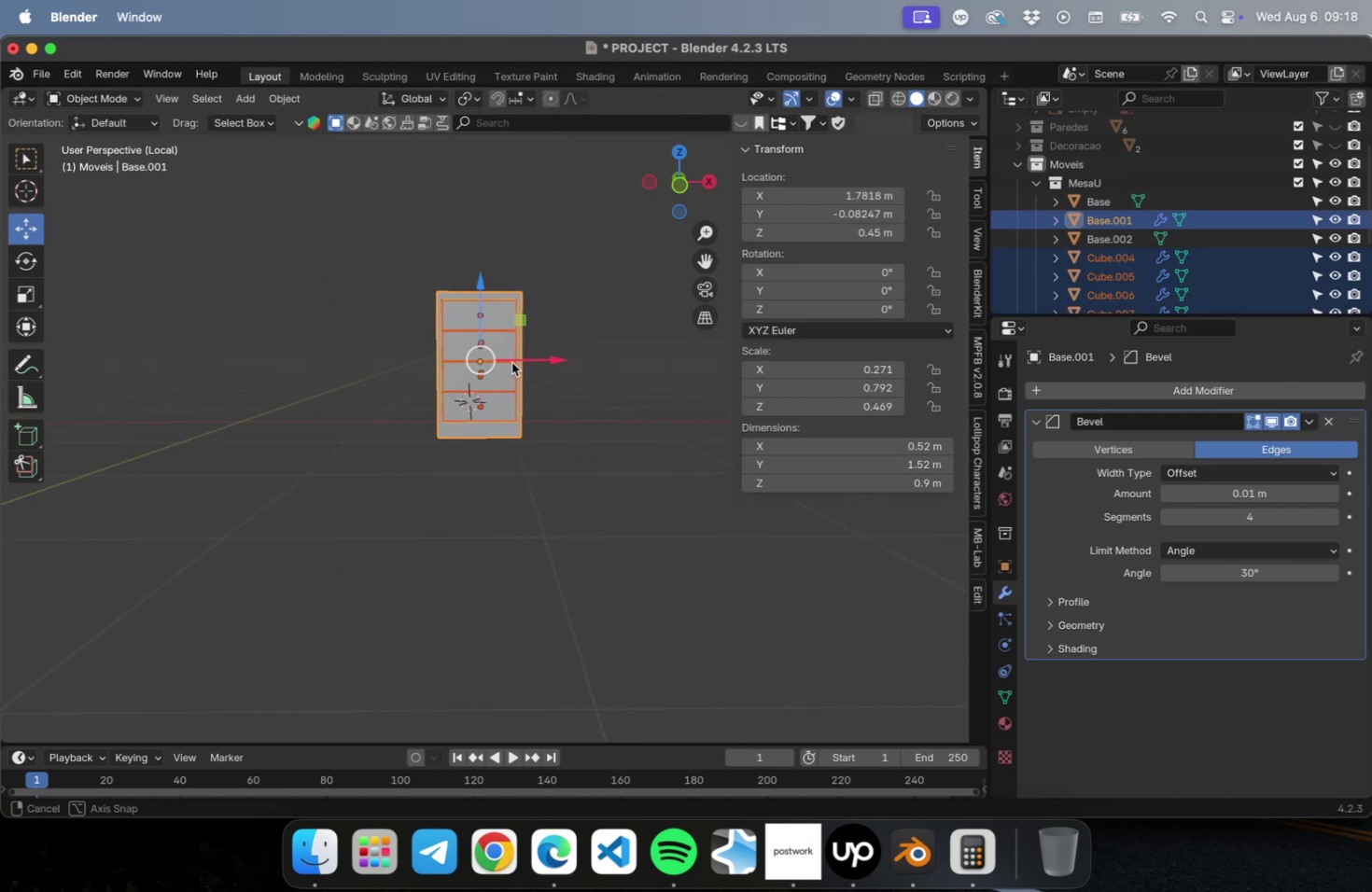 
right_click([530, 347])
 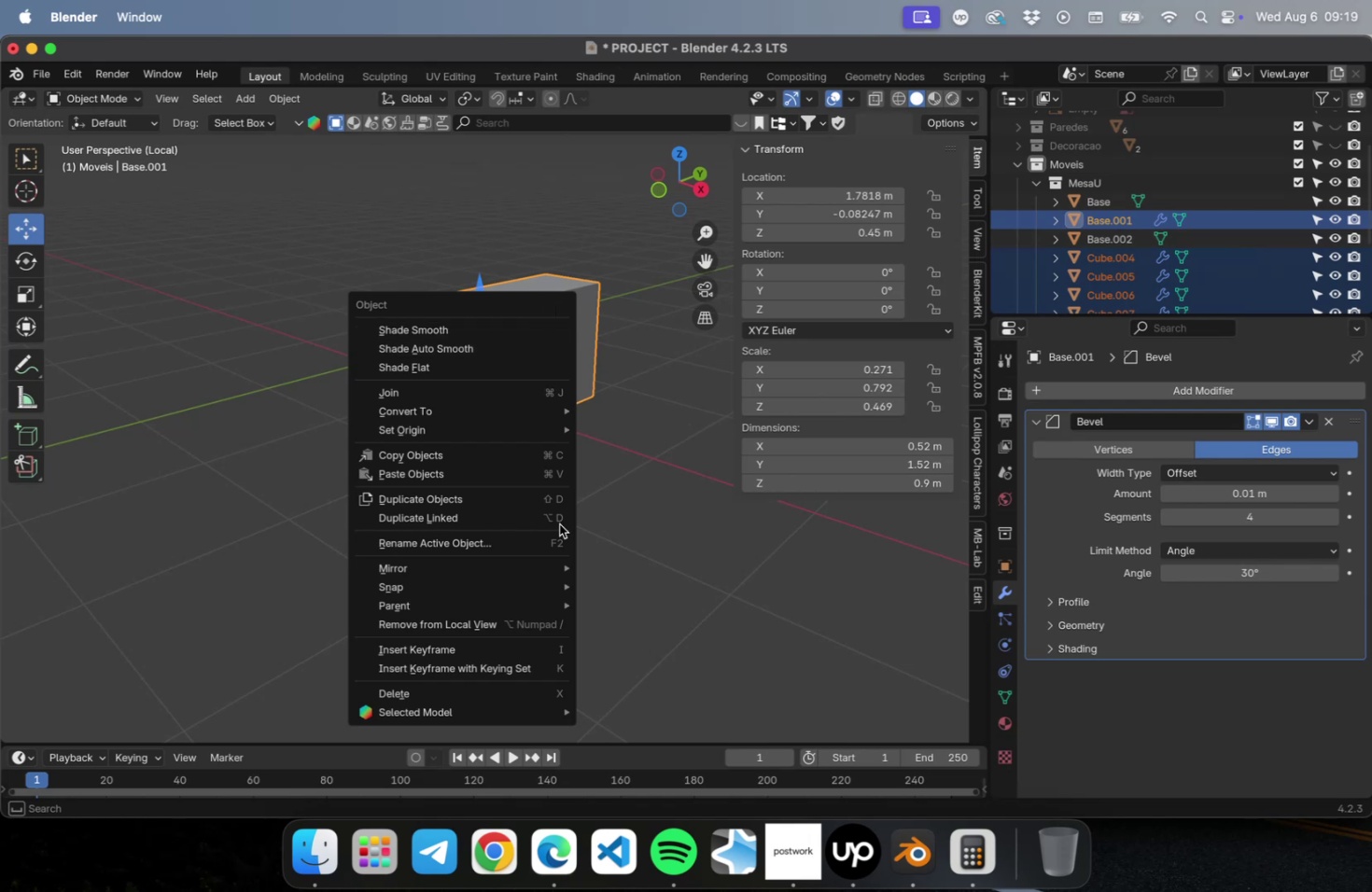 
right_click([518, 380])
 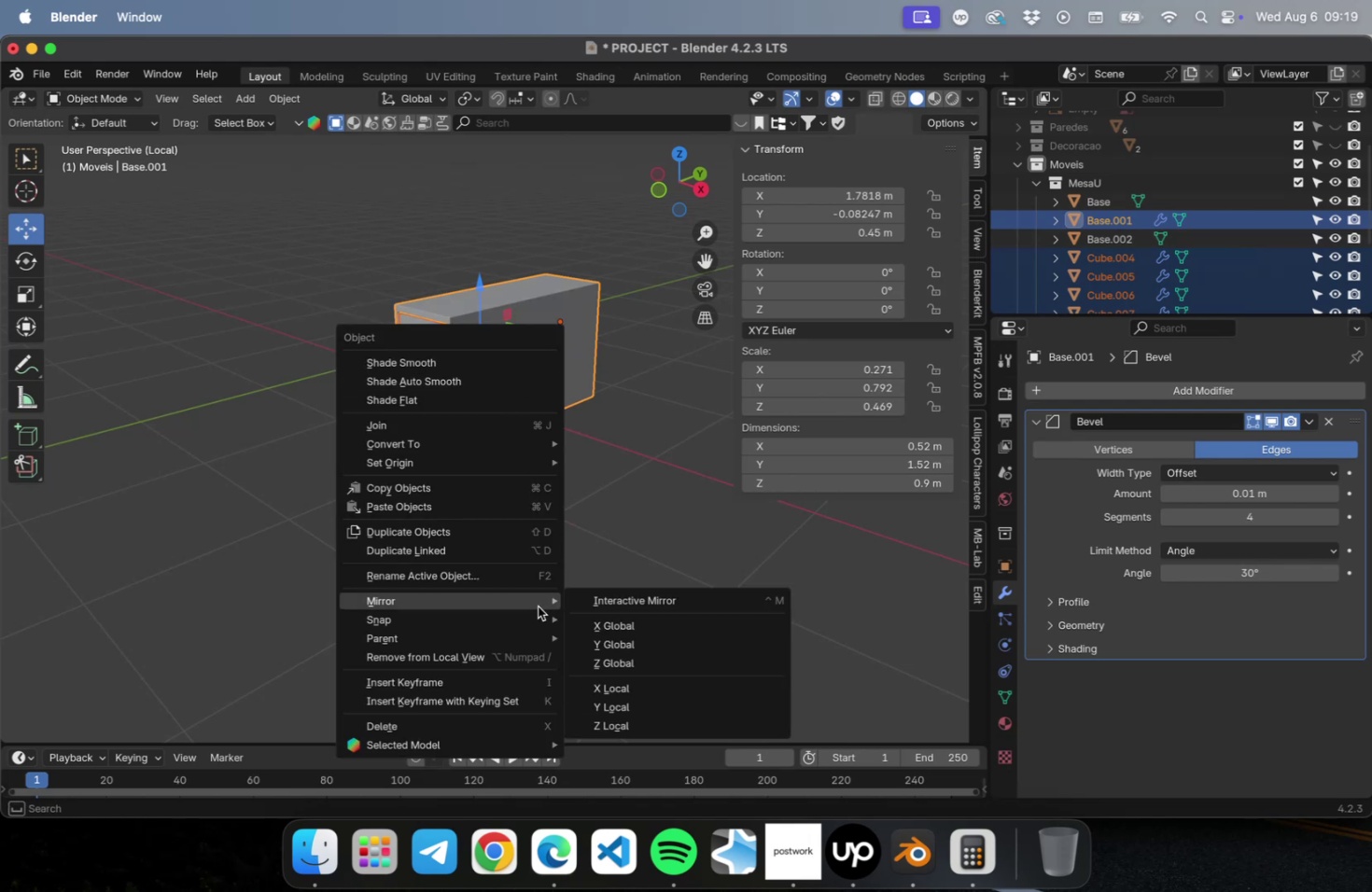 
key(Escape)
 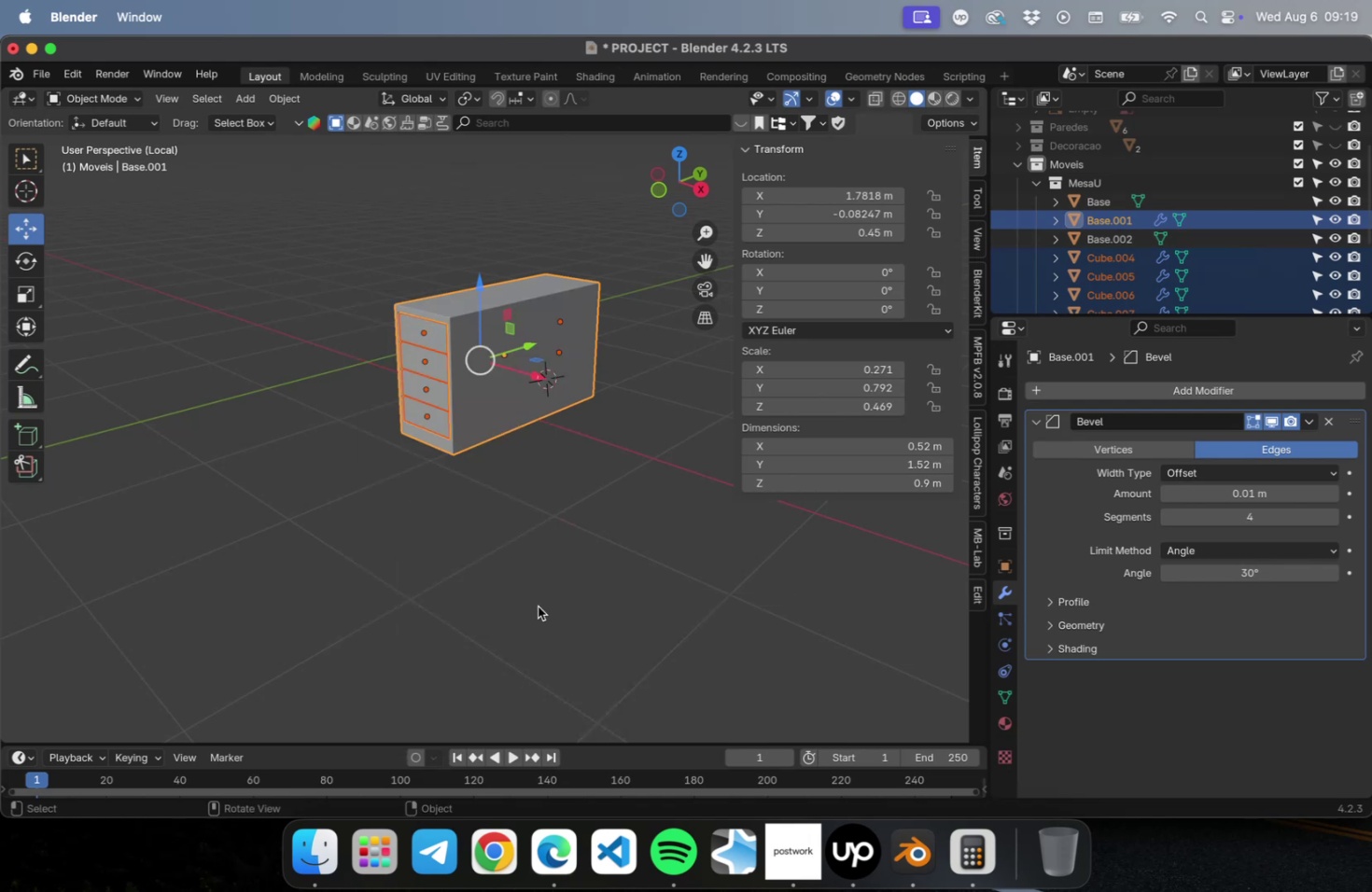 
key(G)
 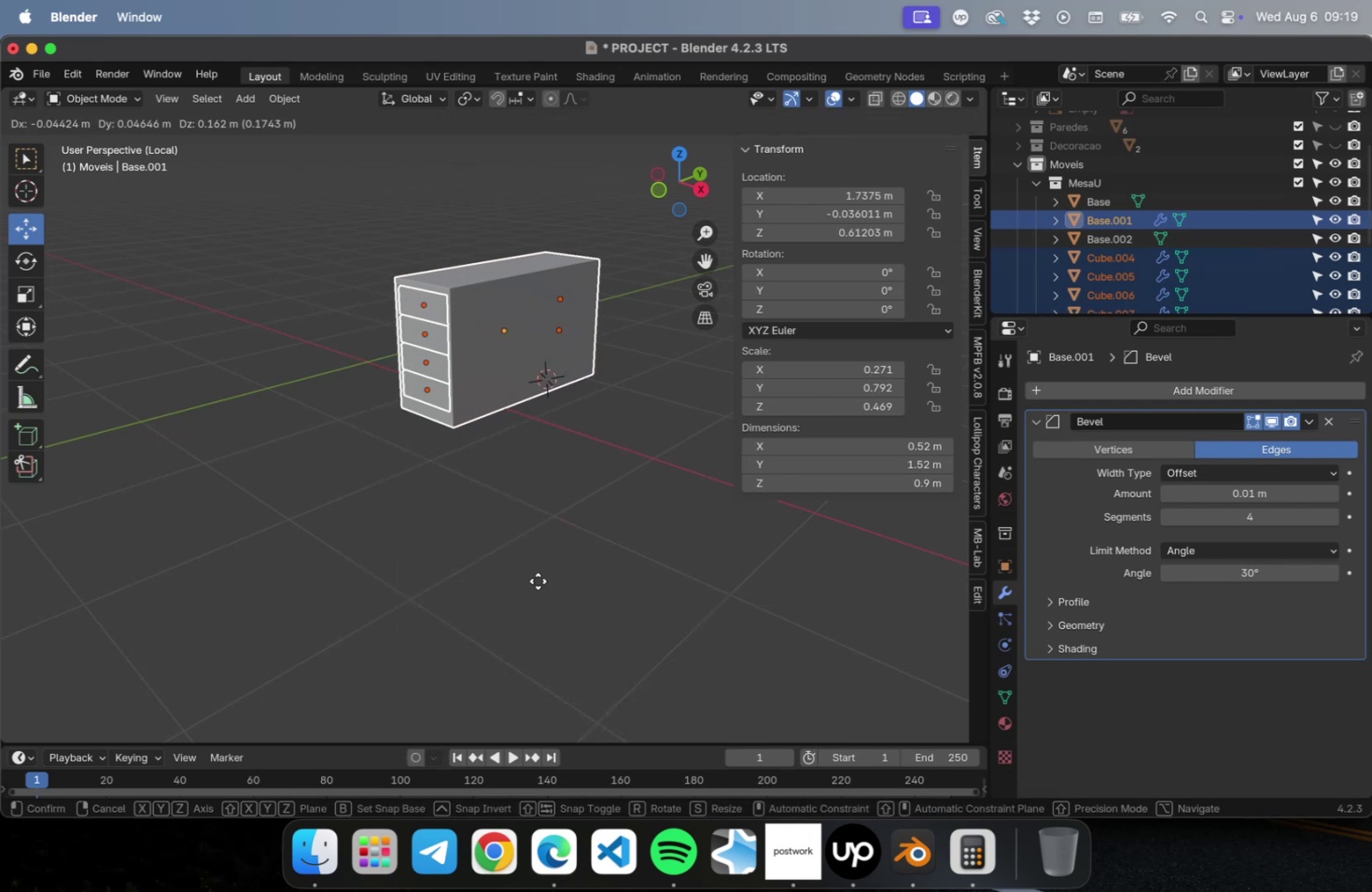 
key(Escape)
 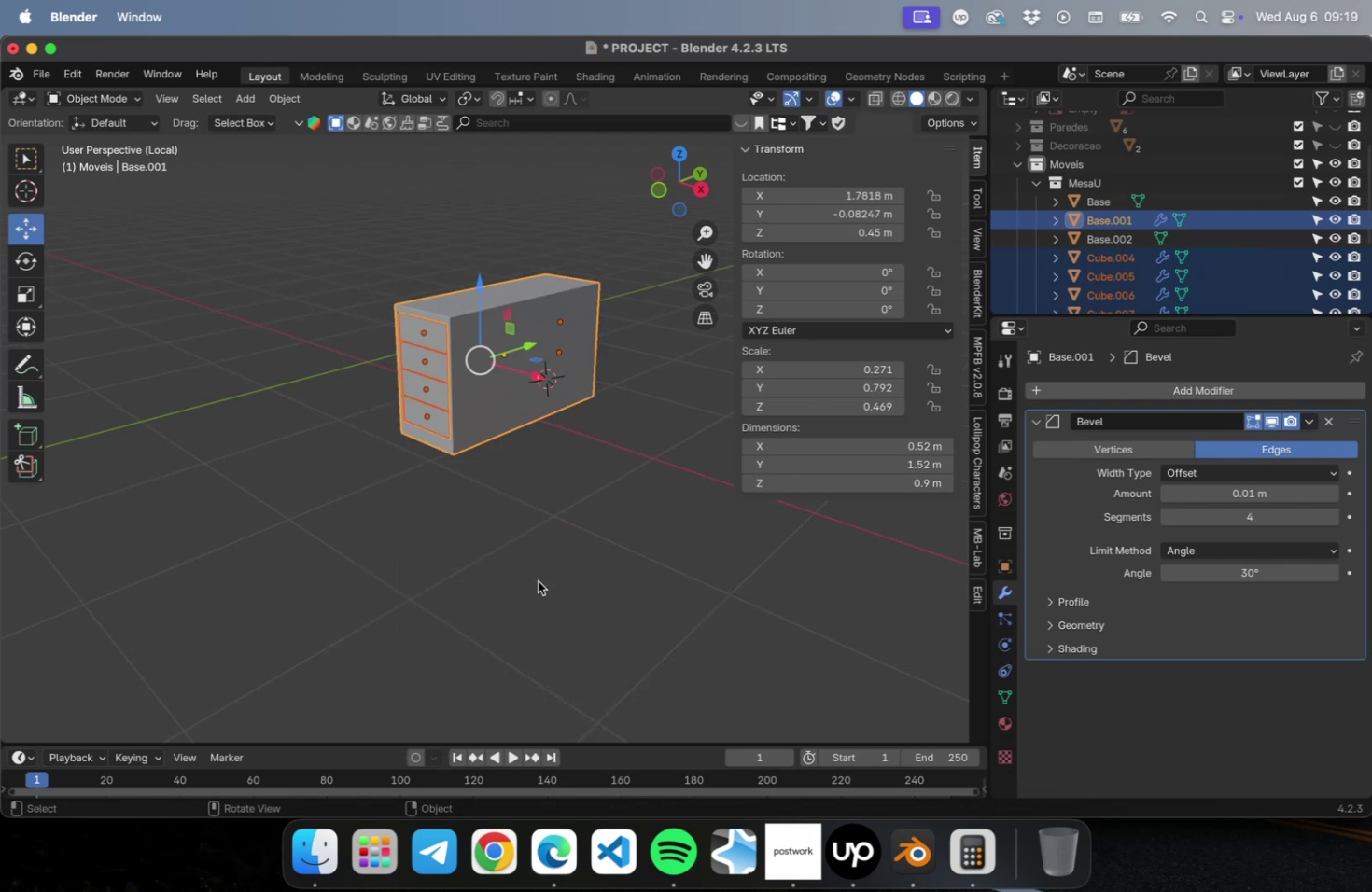 
key(Meta+CommandLeft)
 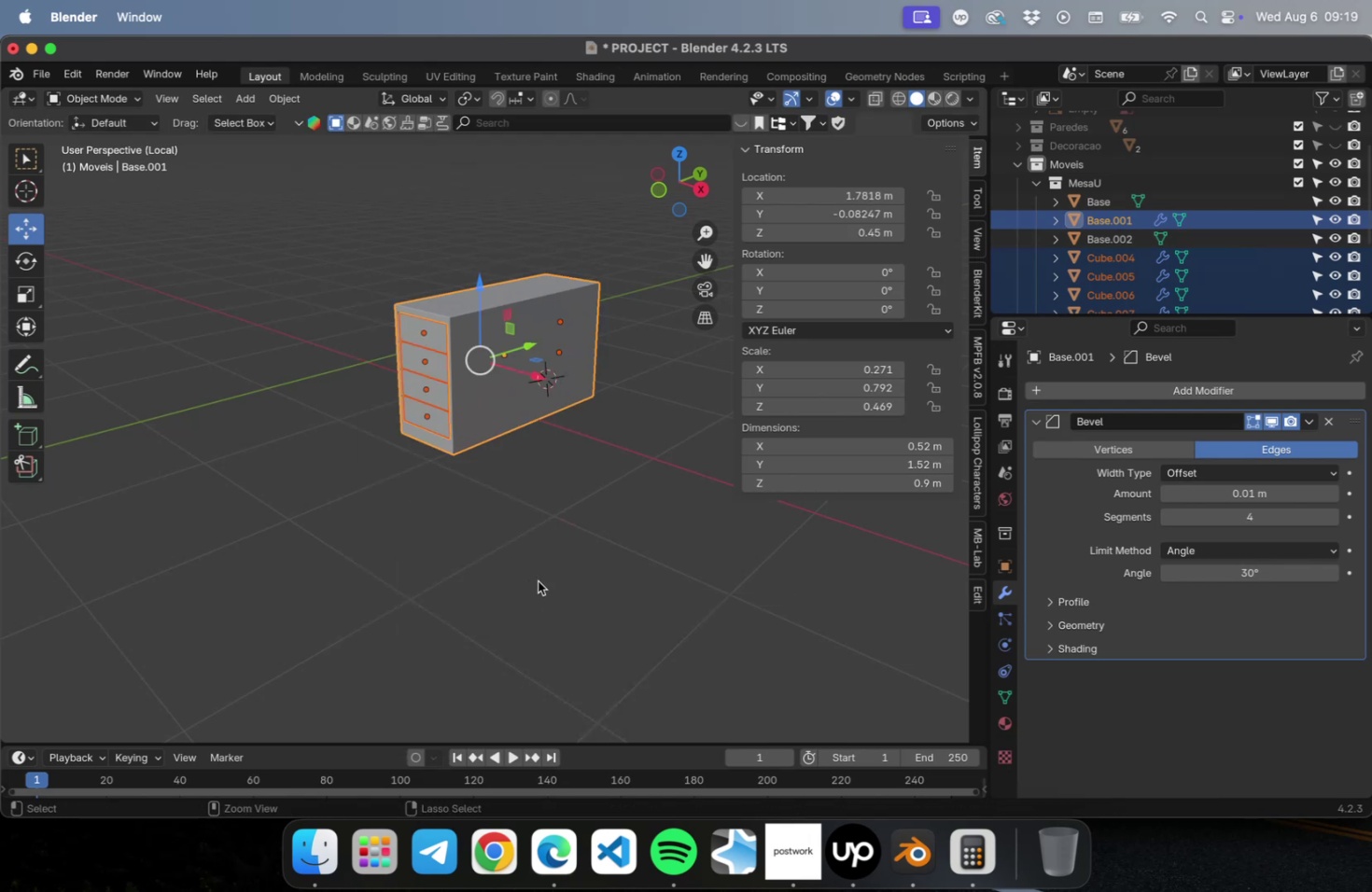 
key(Meta+G)
 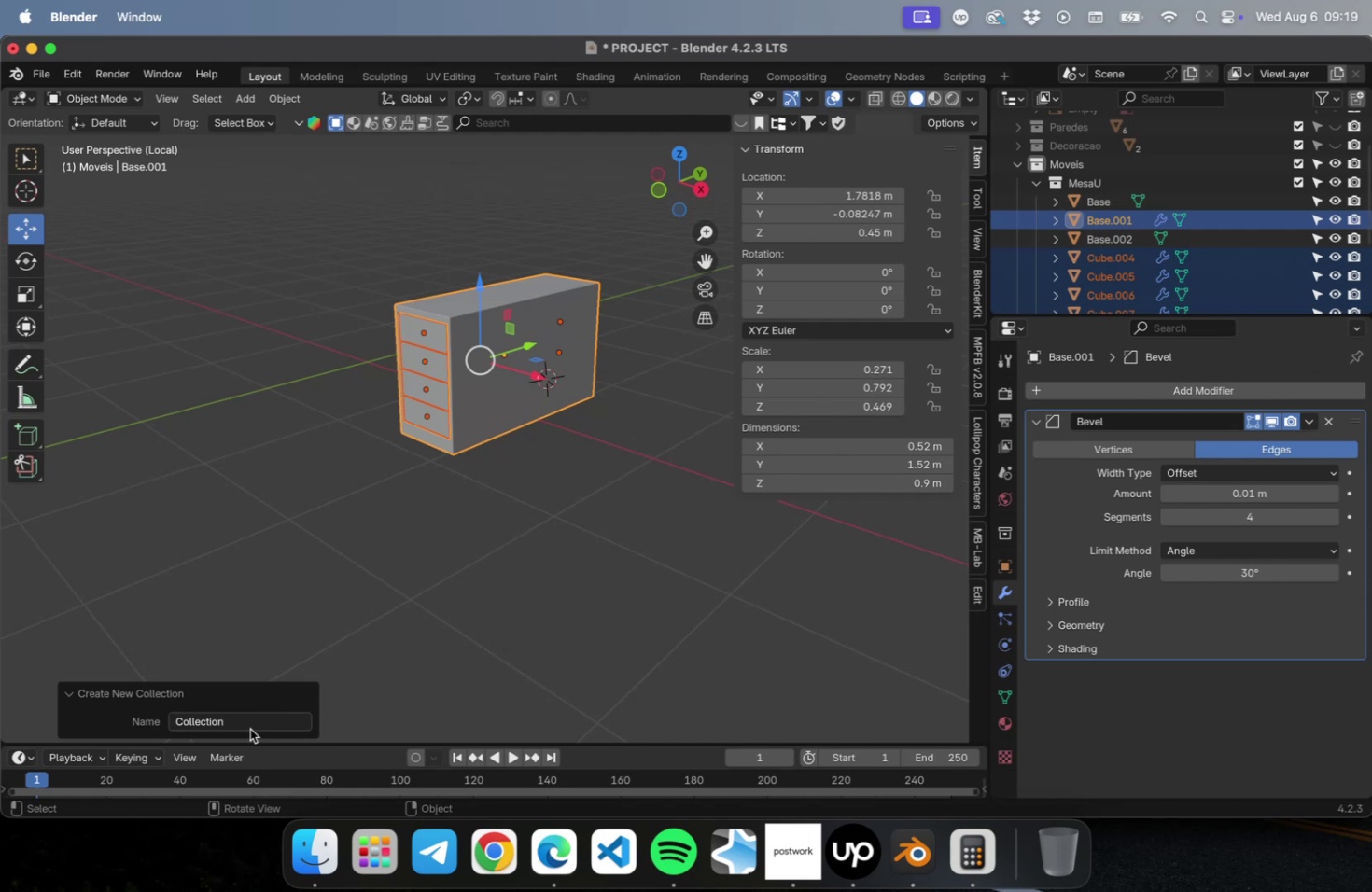 
double_click([243, 723])
 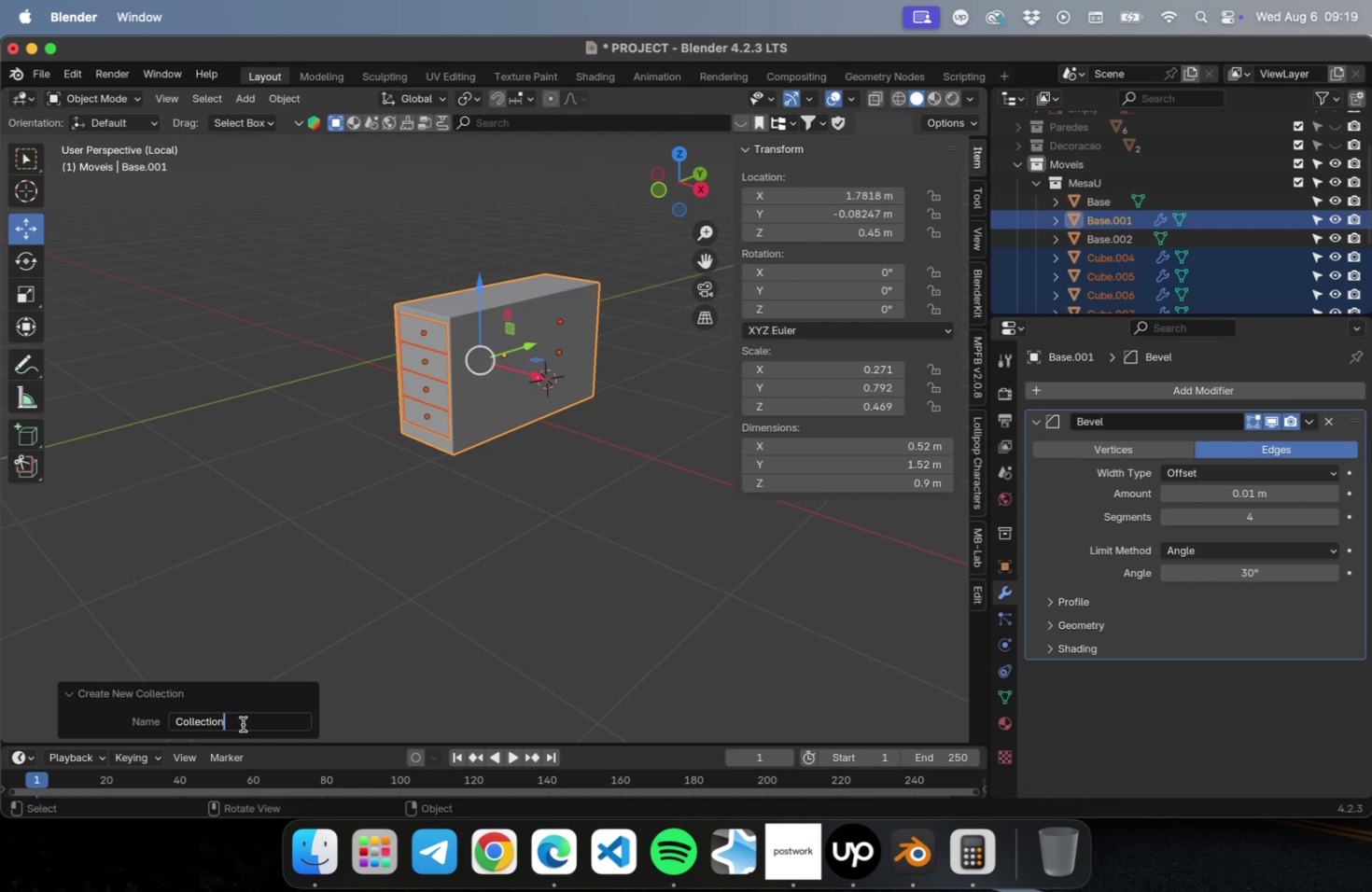 
key(Meta+CommandLeft)
 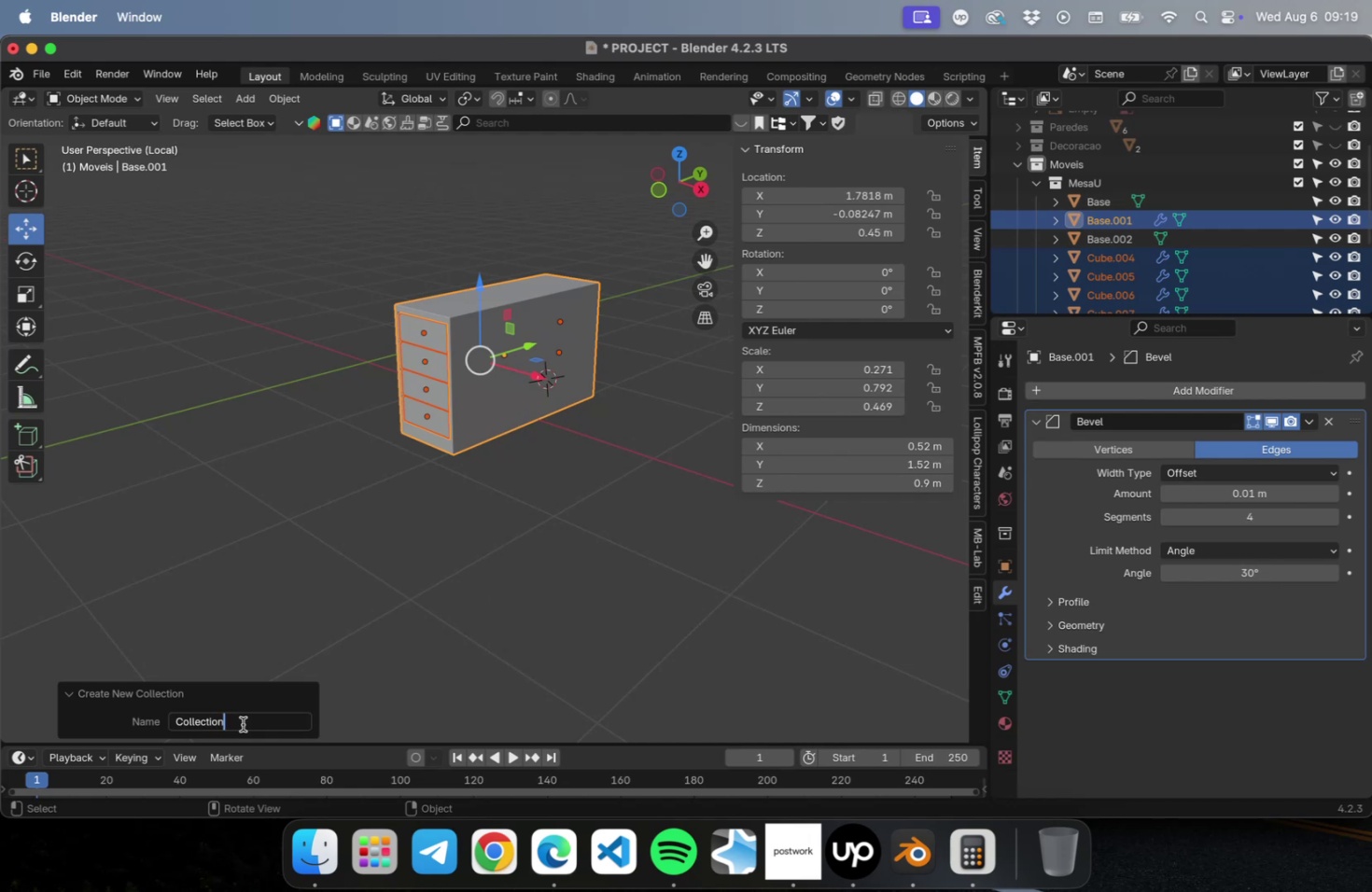 
key(Meta+A)
 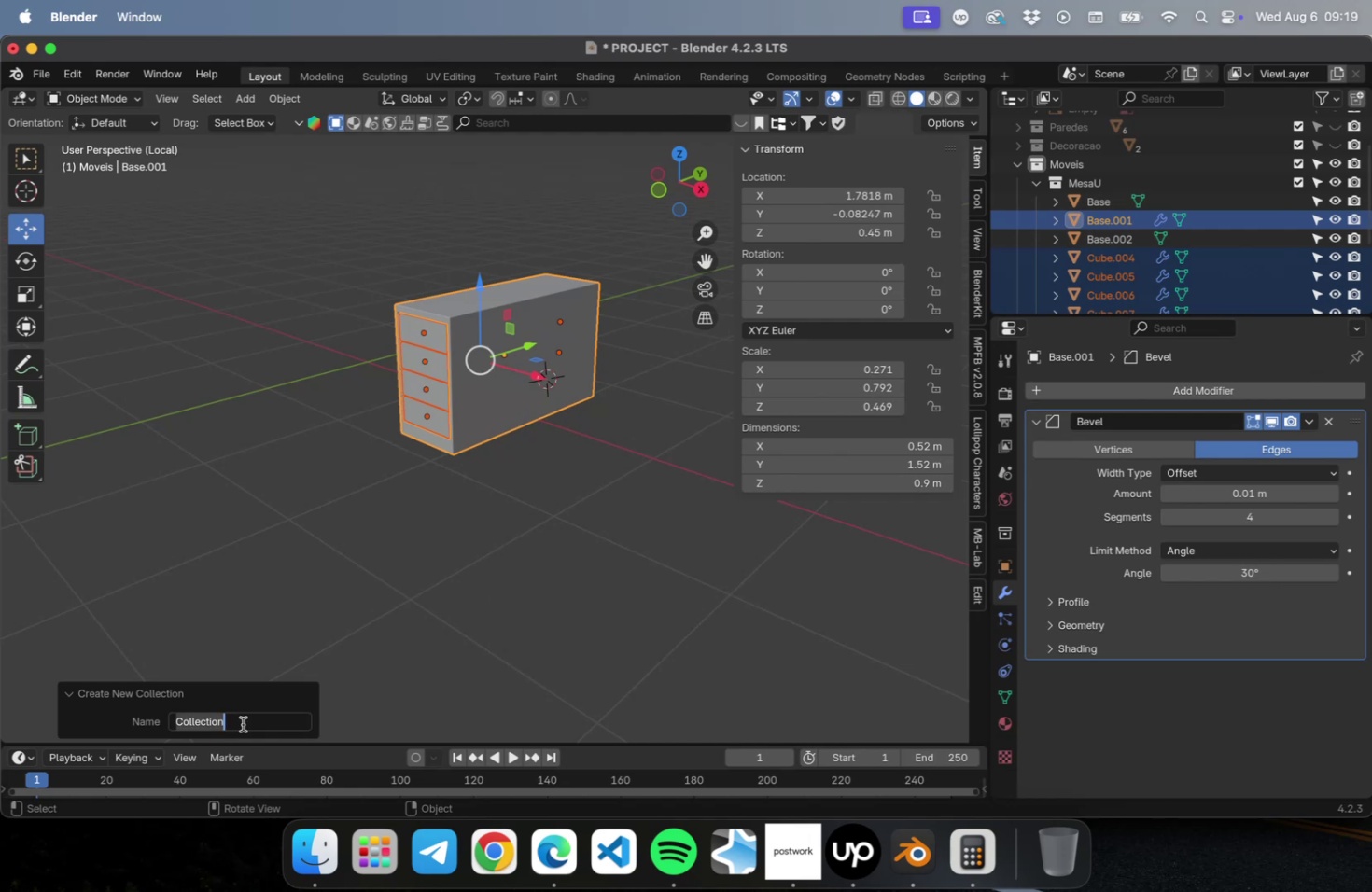 
type(BaseArm'ar)
key(Backspace)
key(Backspace)
key(Backspace)
key(Backspace)
key(Backspace)
type(MesaU)
 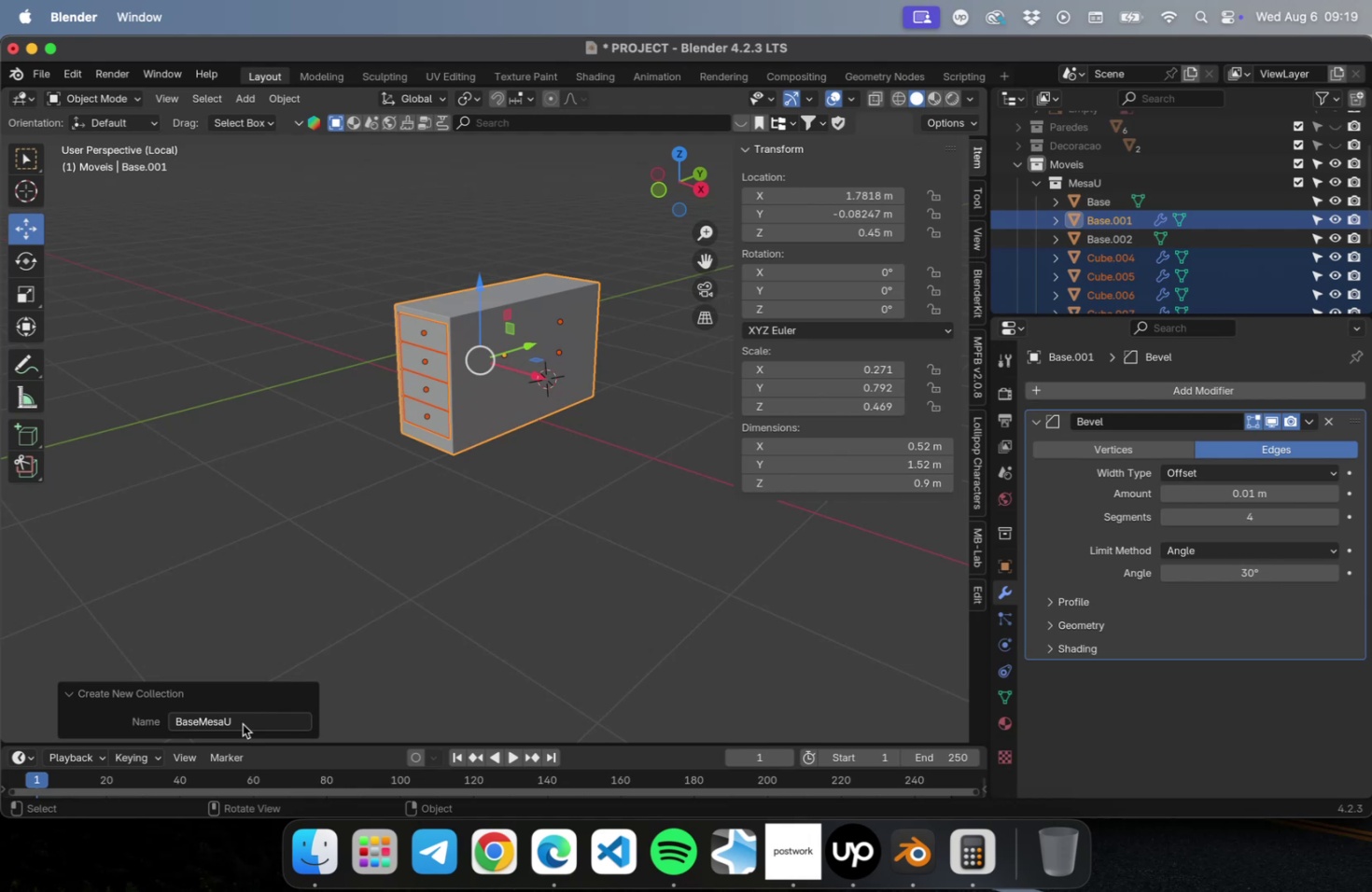 
 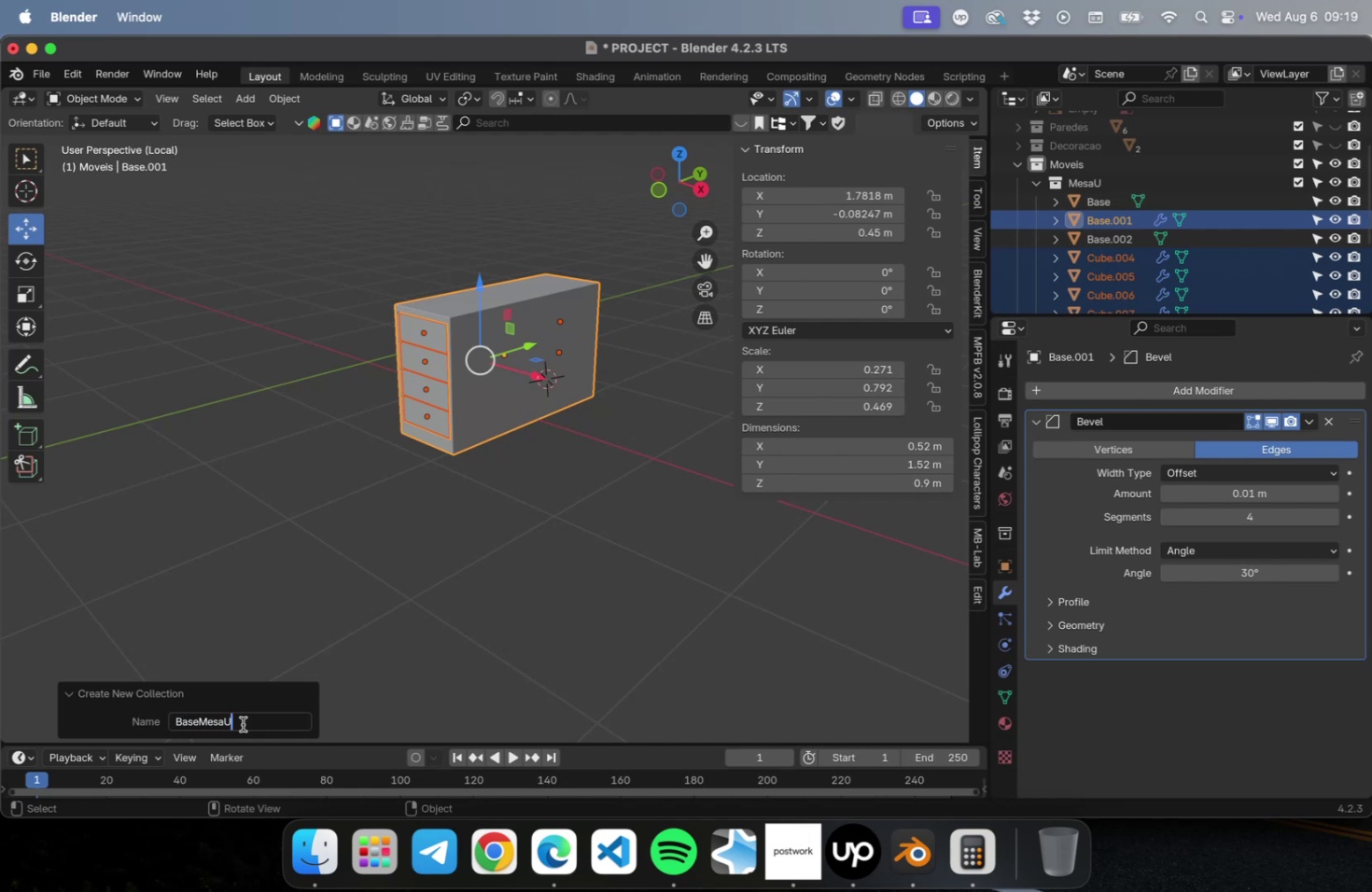 
key(Enter)
 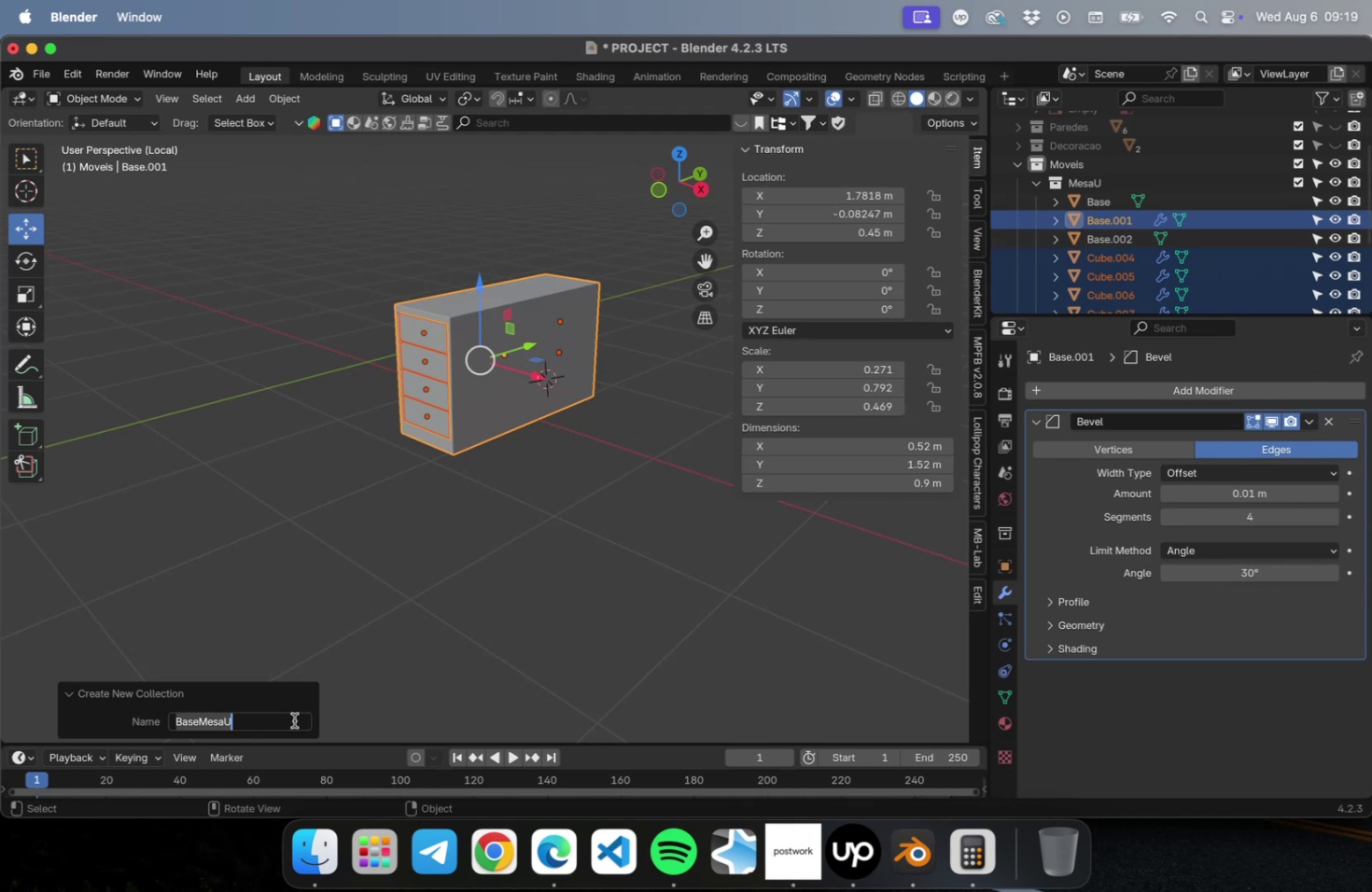 
key(Enter)
 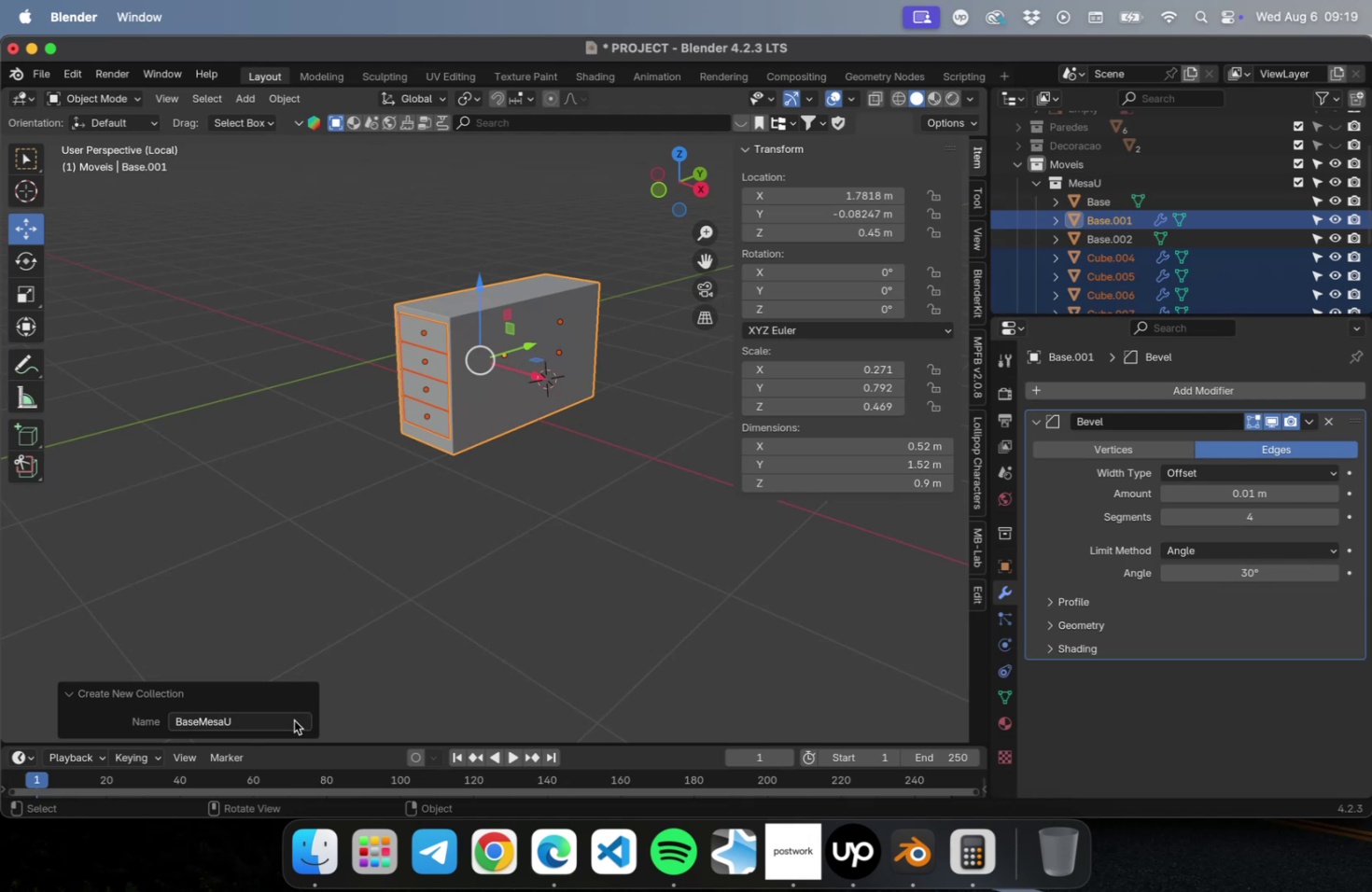 
key(Enter)
 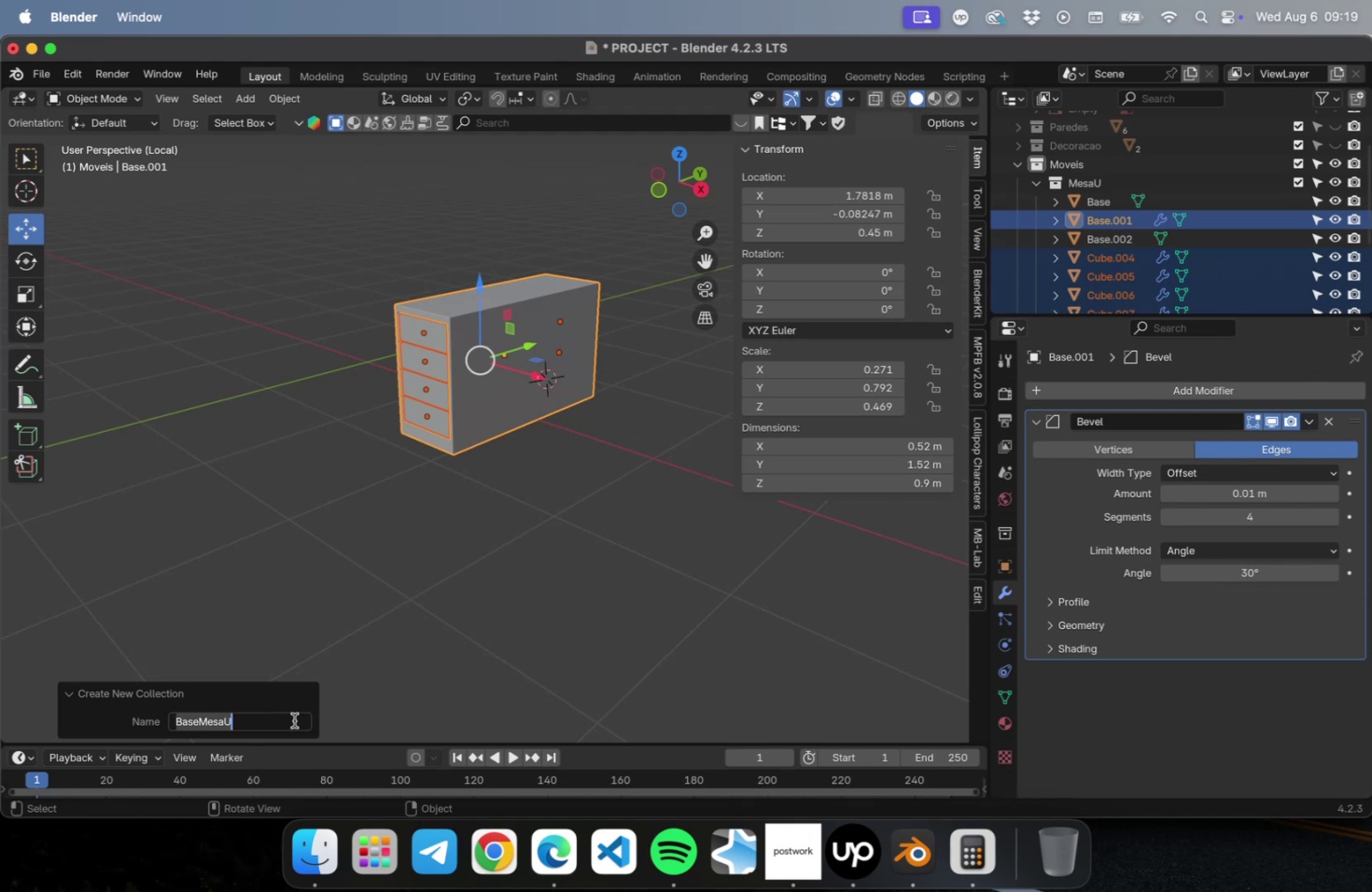 
key(Enter)
 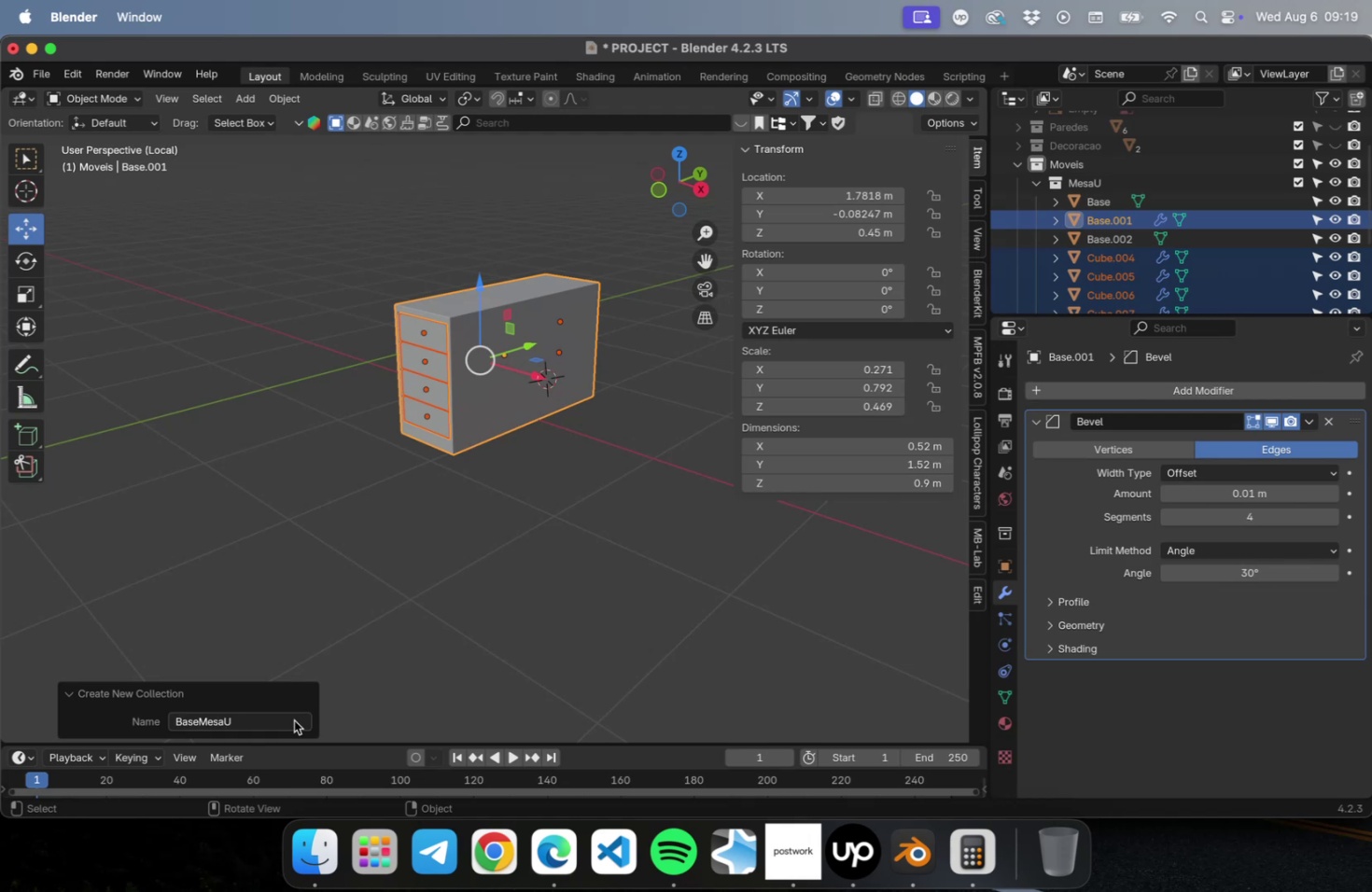 
key(Enter)
 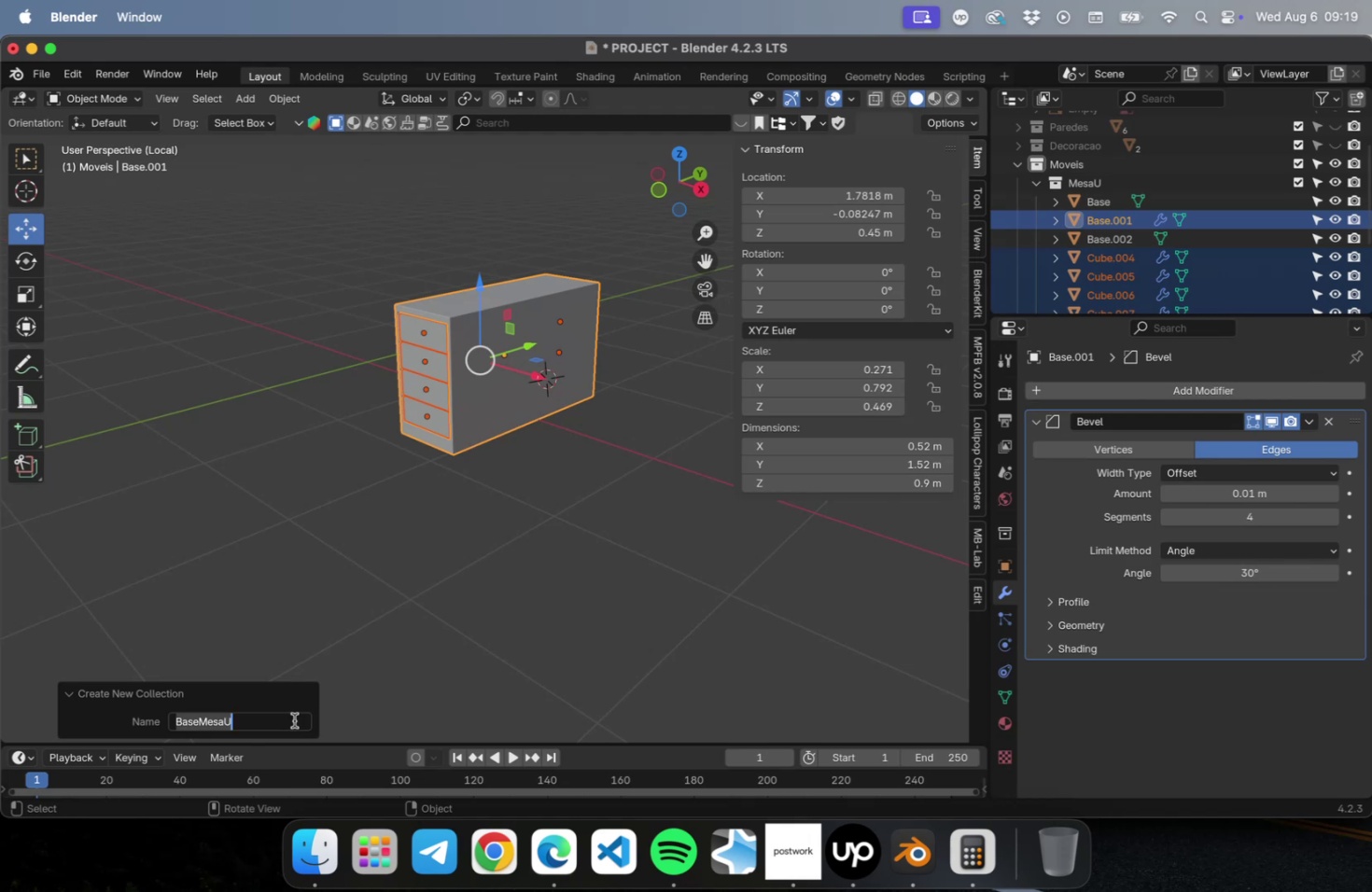 
key(Enter)
 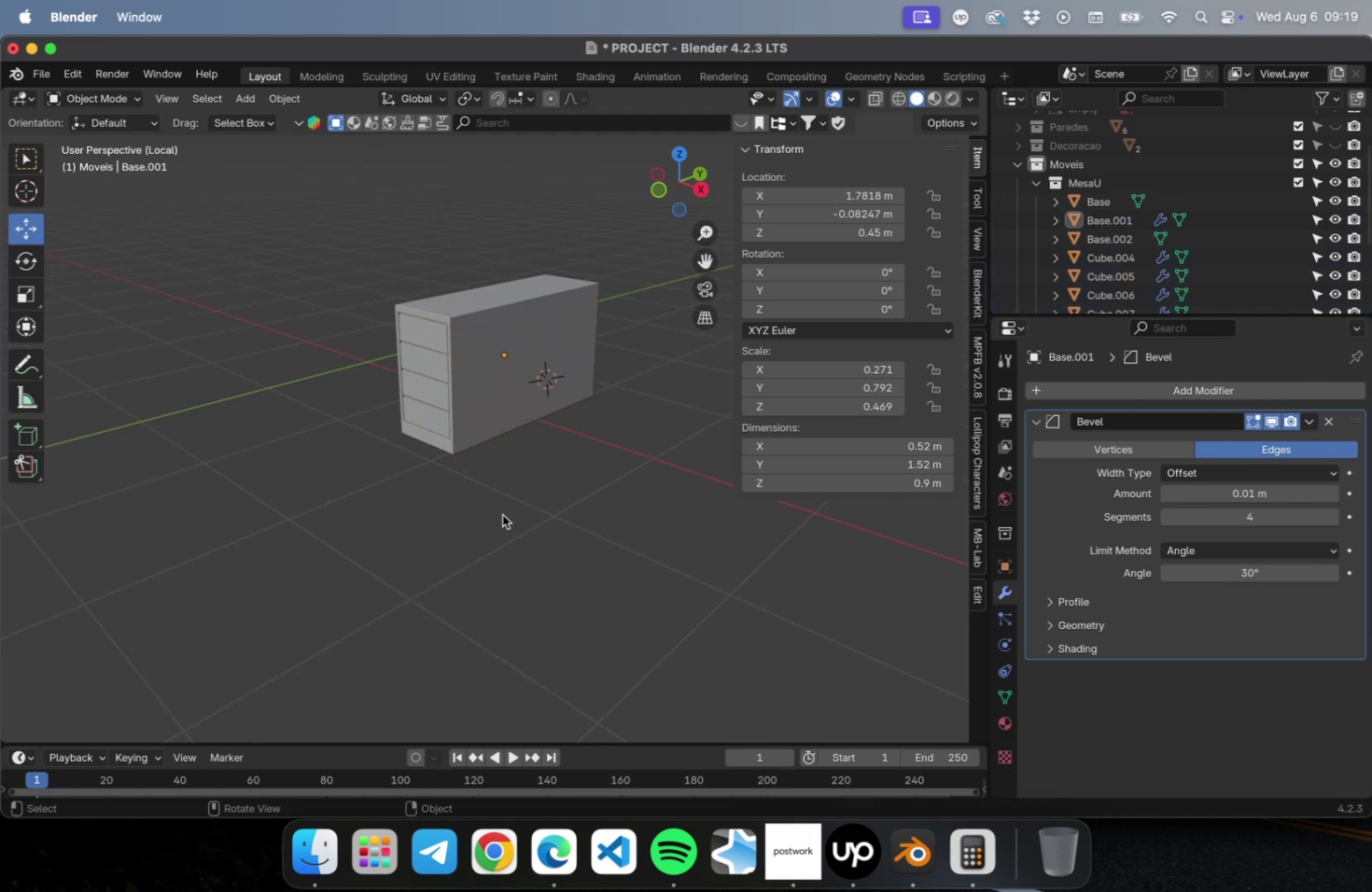 
left_click_drag(start_coordinate=[333, 205], to_coordinate=[759, 640])
 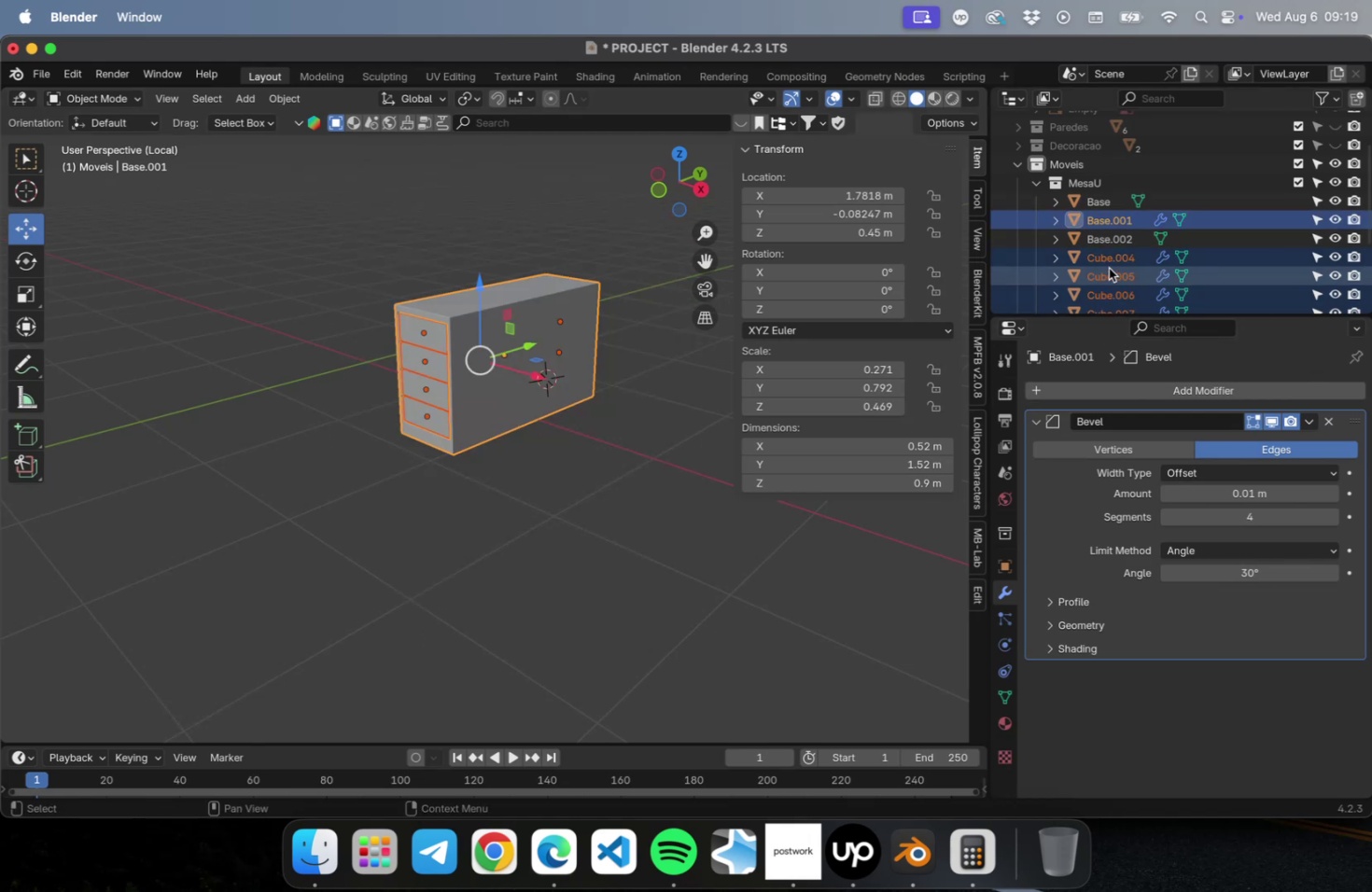 
right_click([1108, 257])
 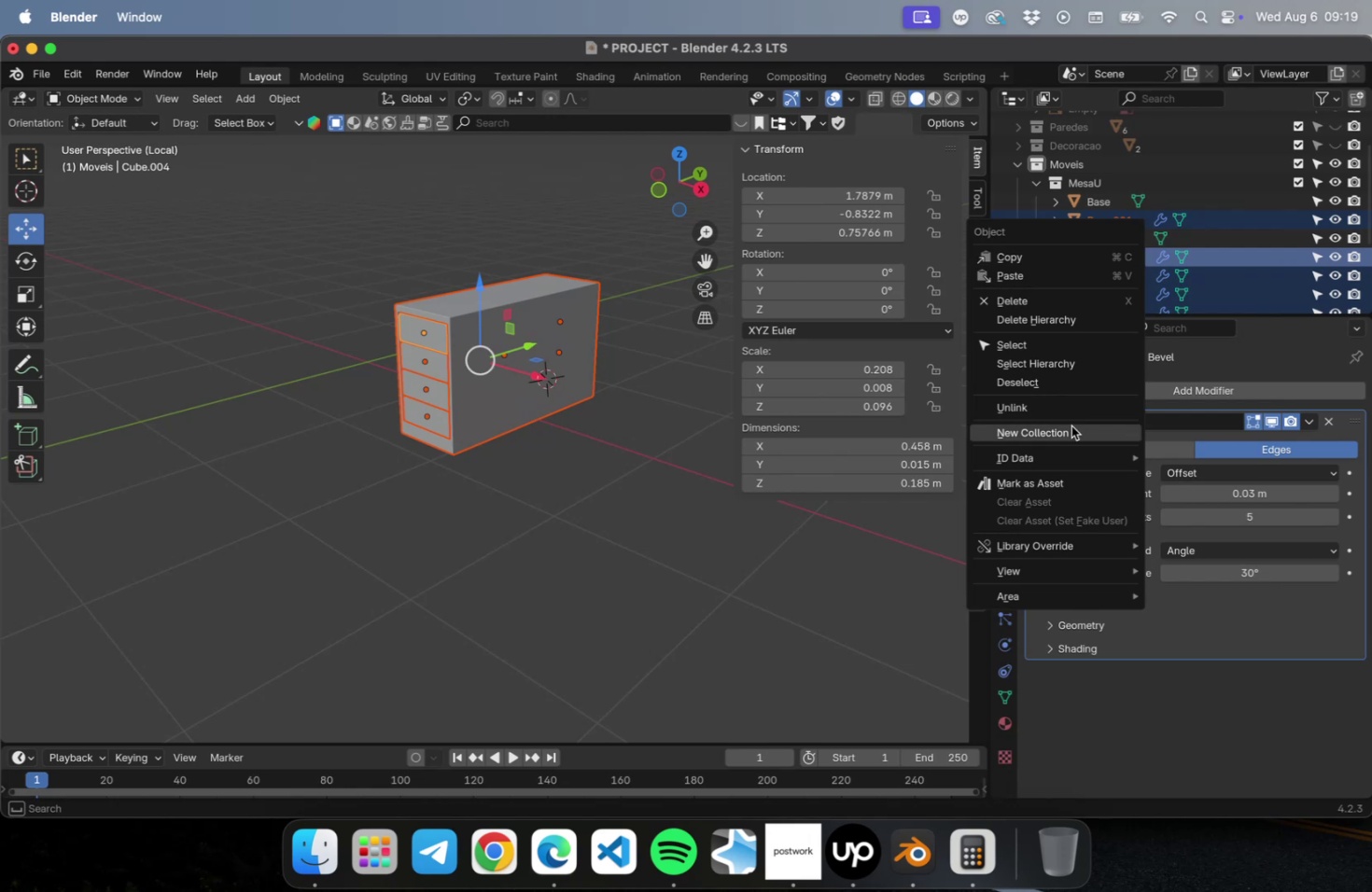 
left_click([1071, 426])
 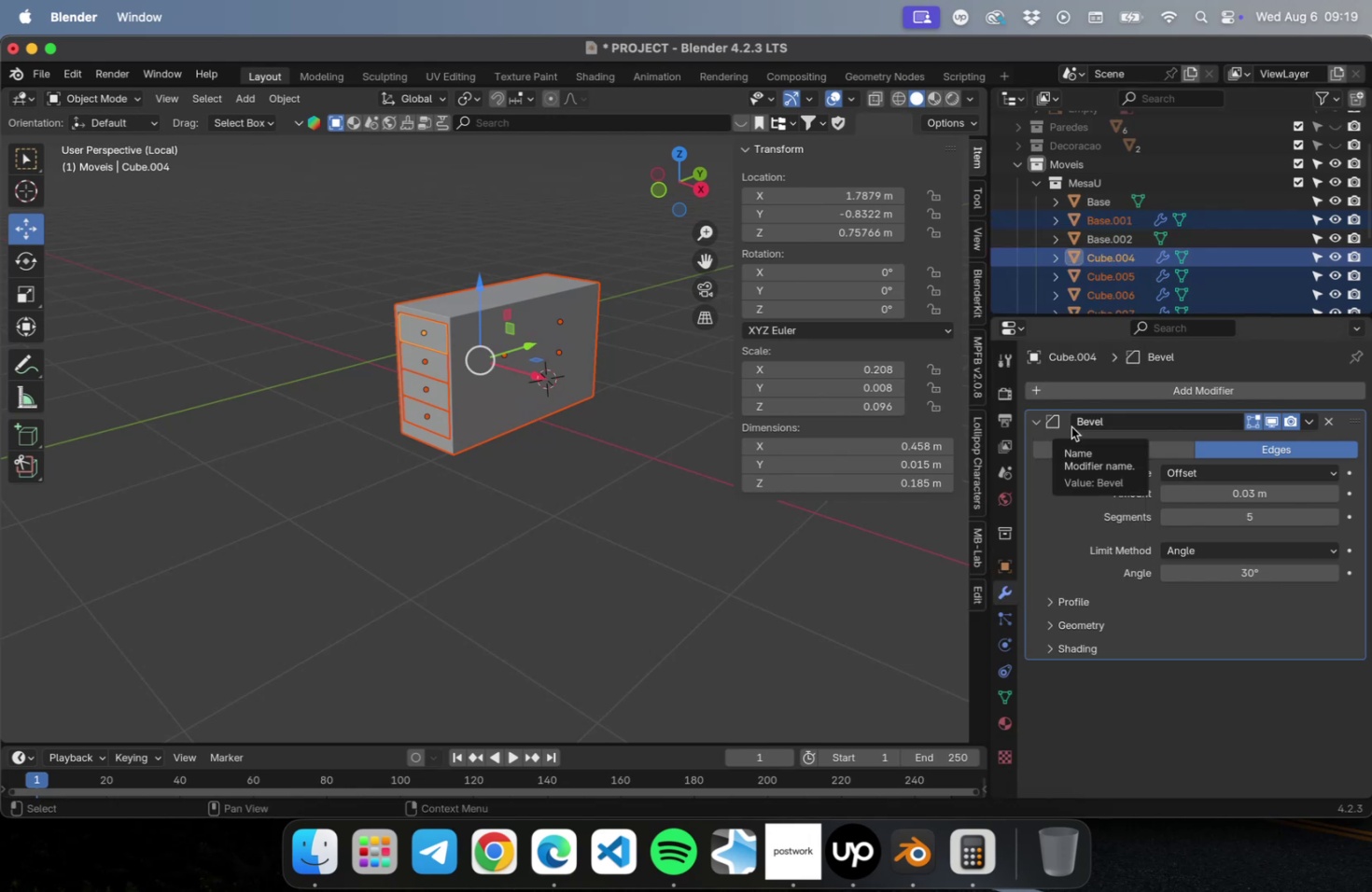 
scroll: coordinate [1110, 251], scroll_direction: down, amount: 9.0
 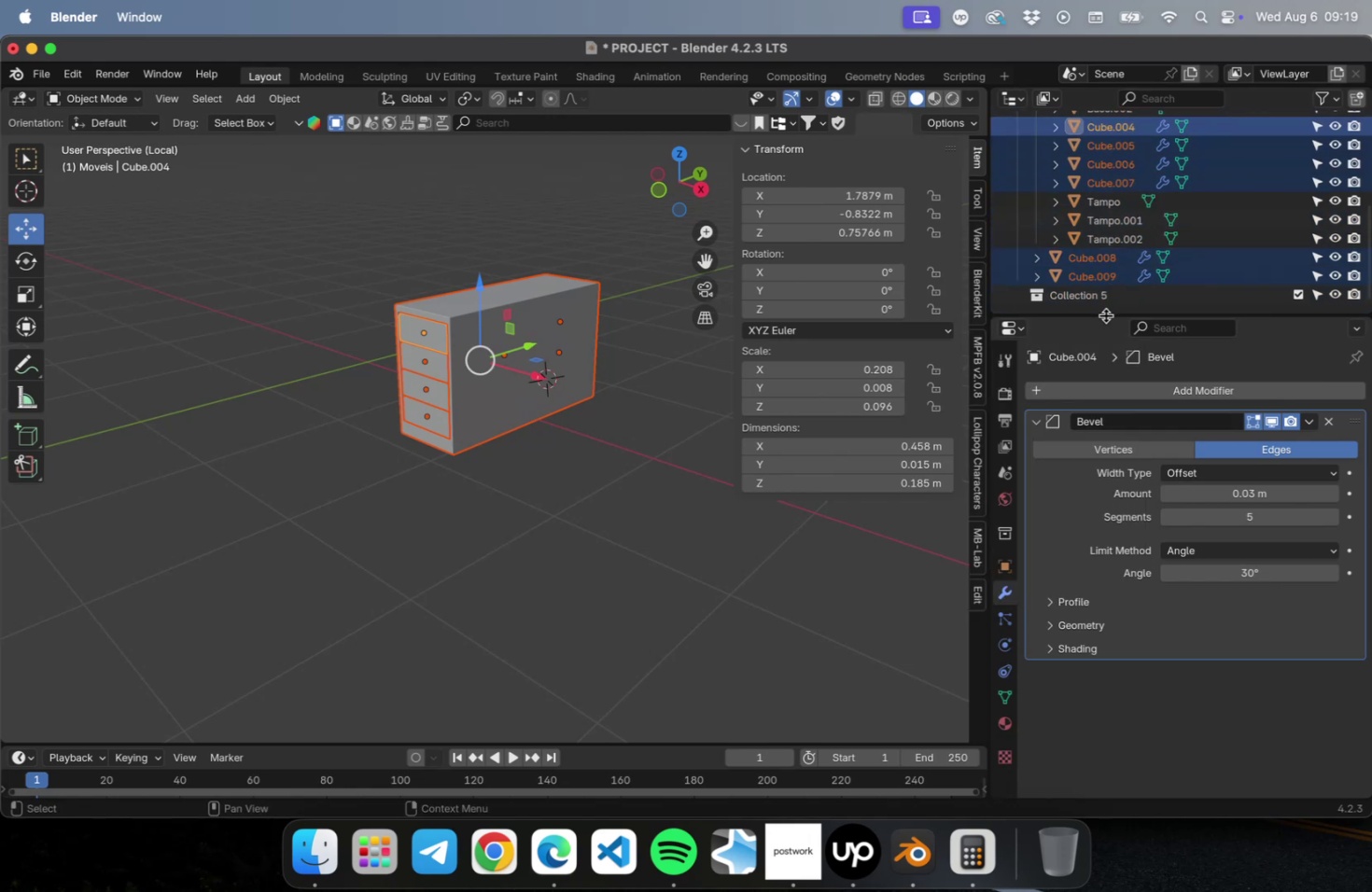 
left_click_drag(start_coordinate=[1105, 315], to_coordinate=[1097, 456])
 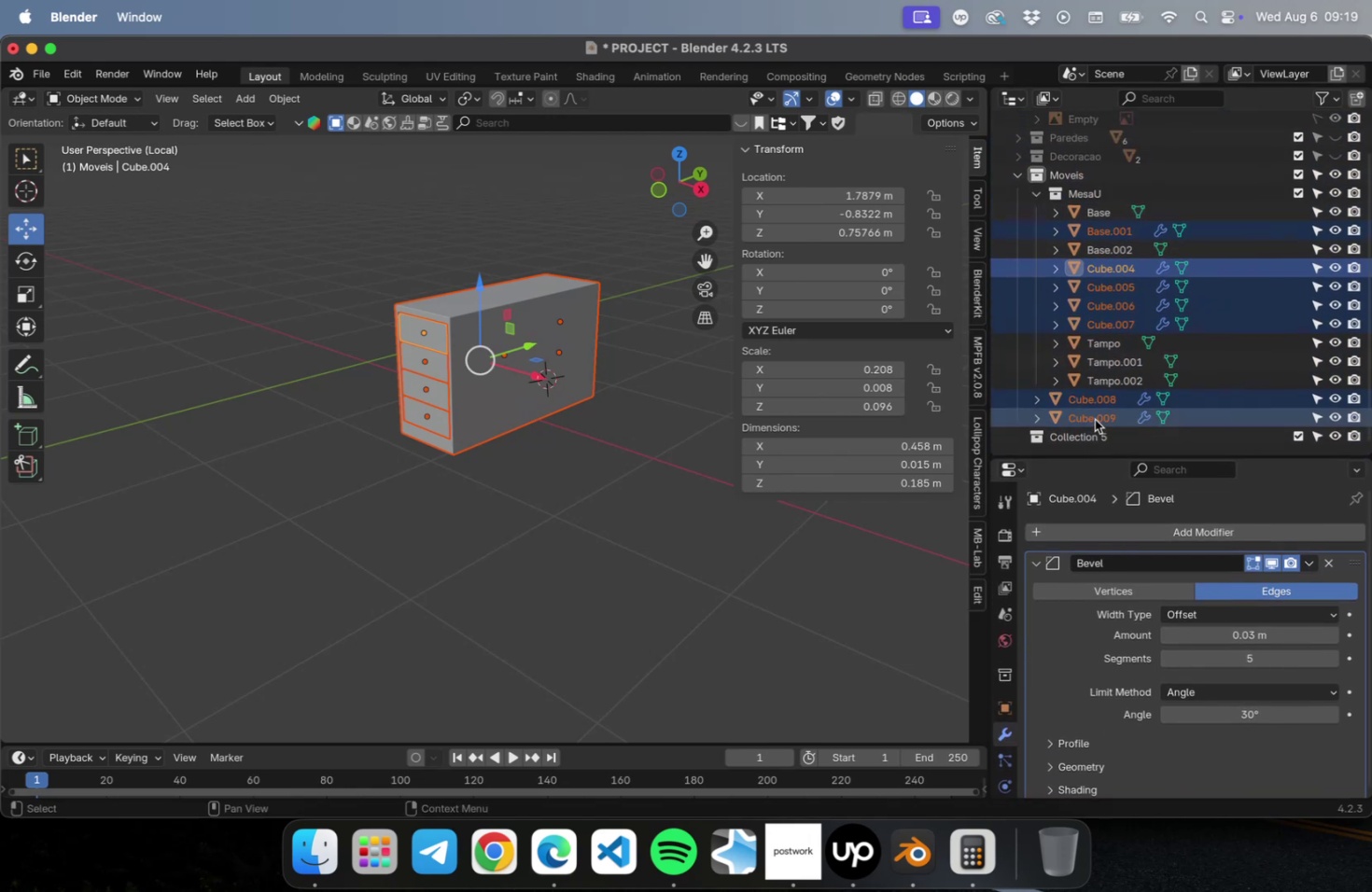 
left_click_drag(start_coordinate=[1094, 417], to_coordinate=[1085, 438])
 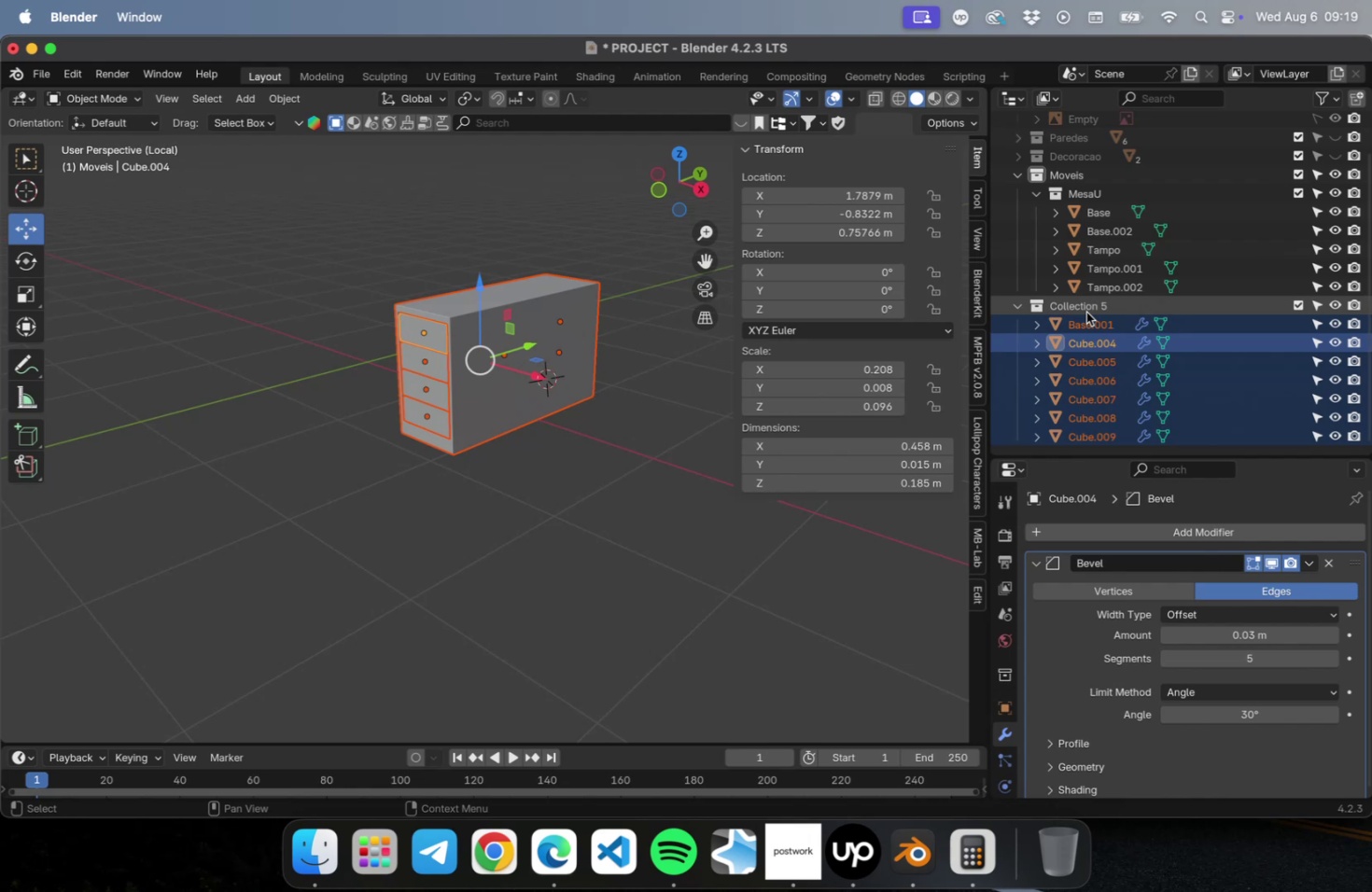 
wait(9.74)
 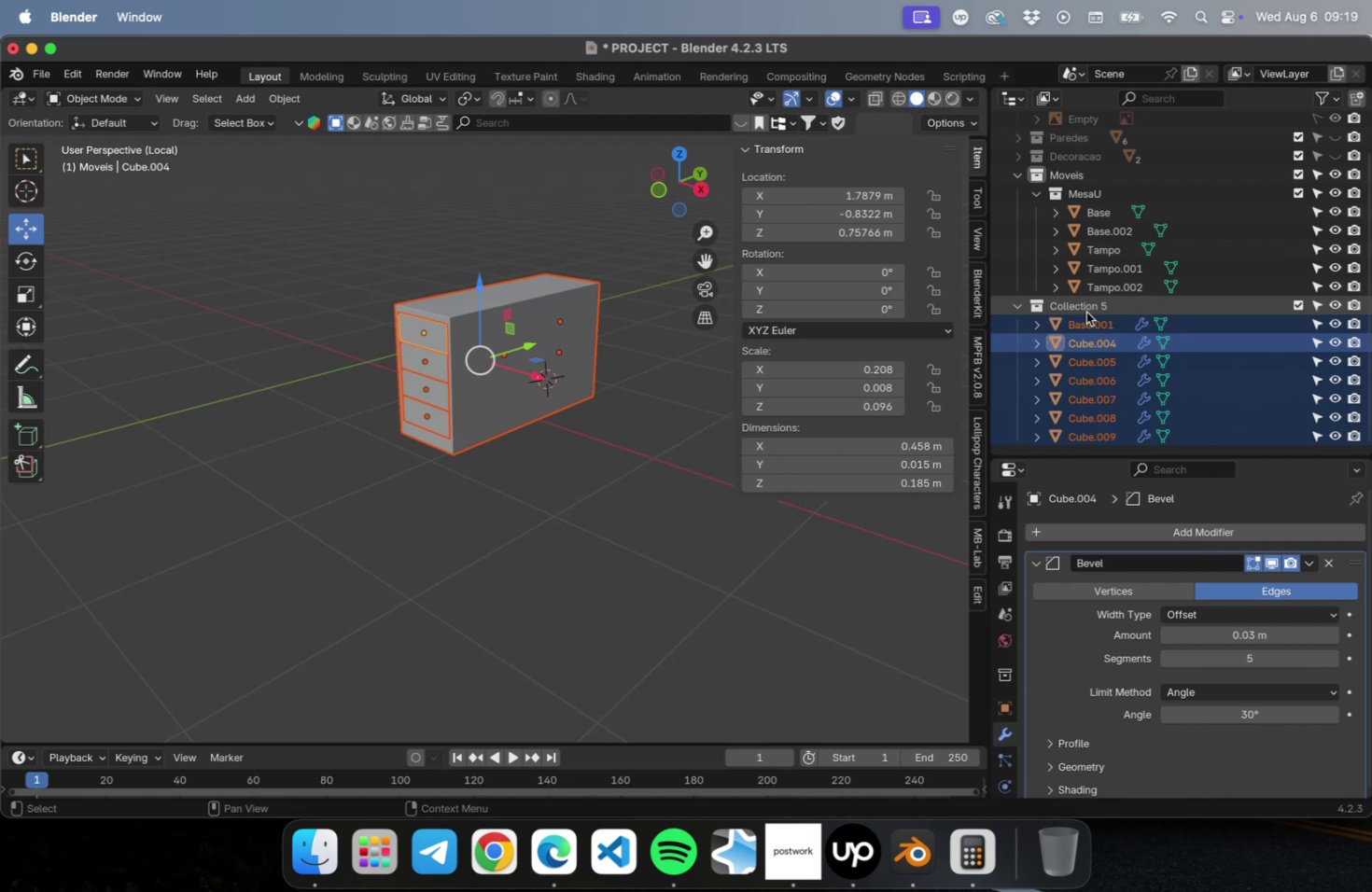 
double_click([1085, 312])
 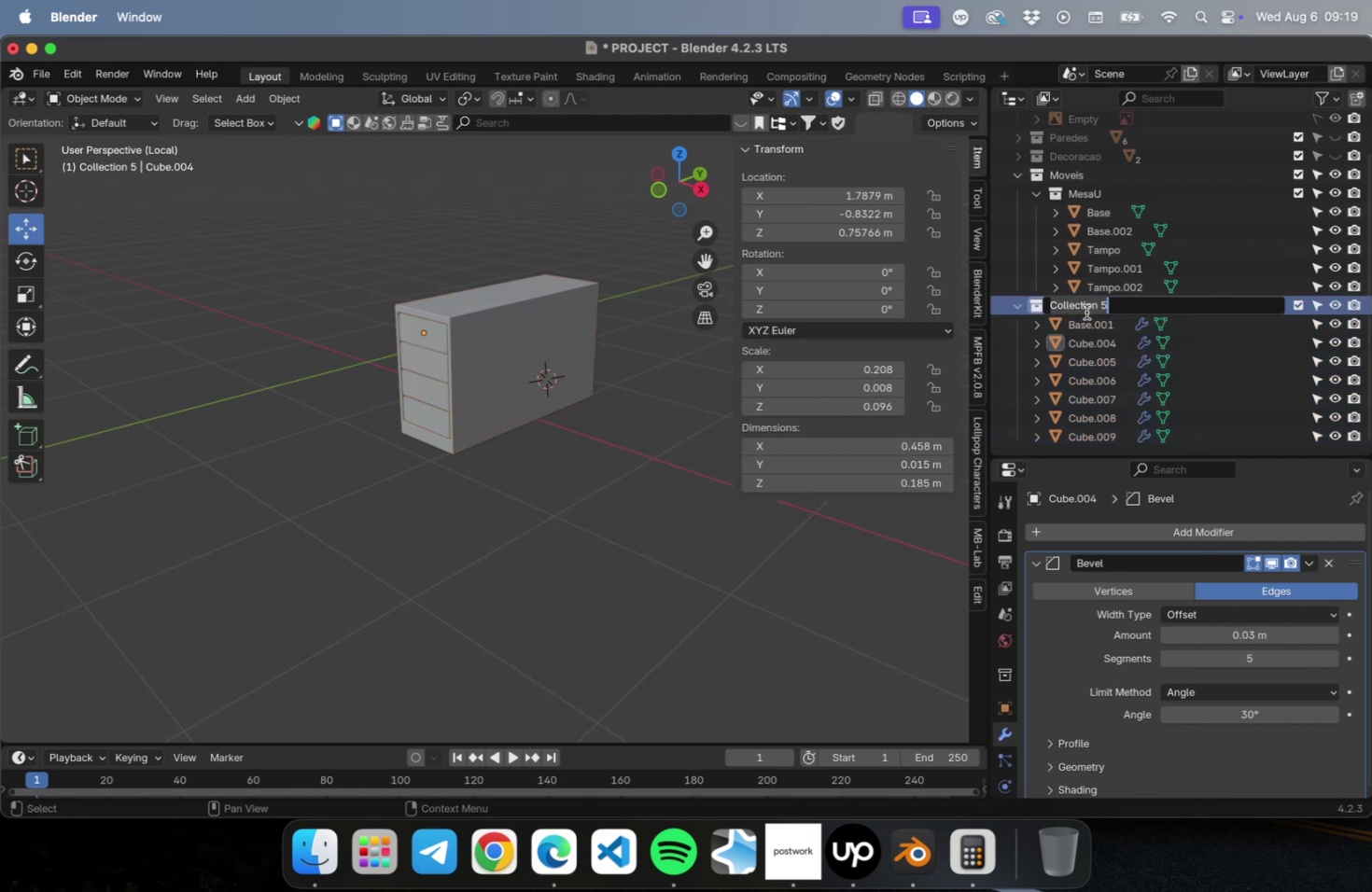 
type(BaseMesaU)
 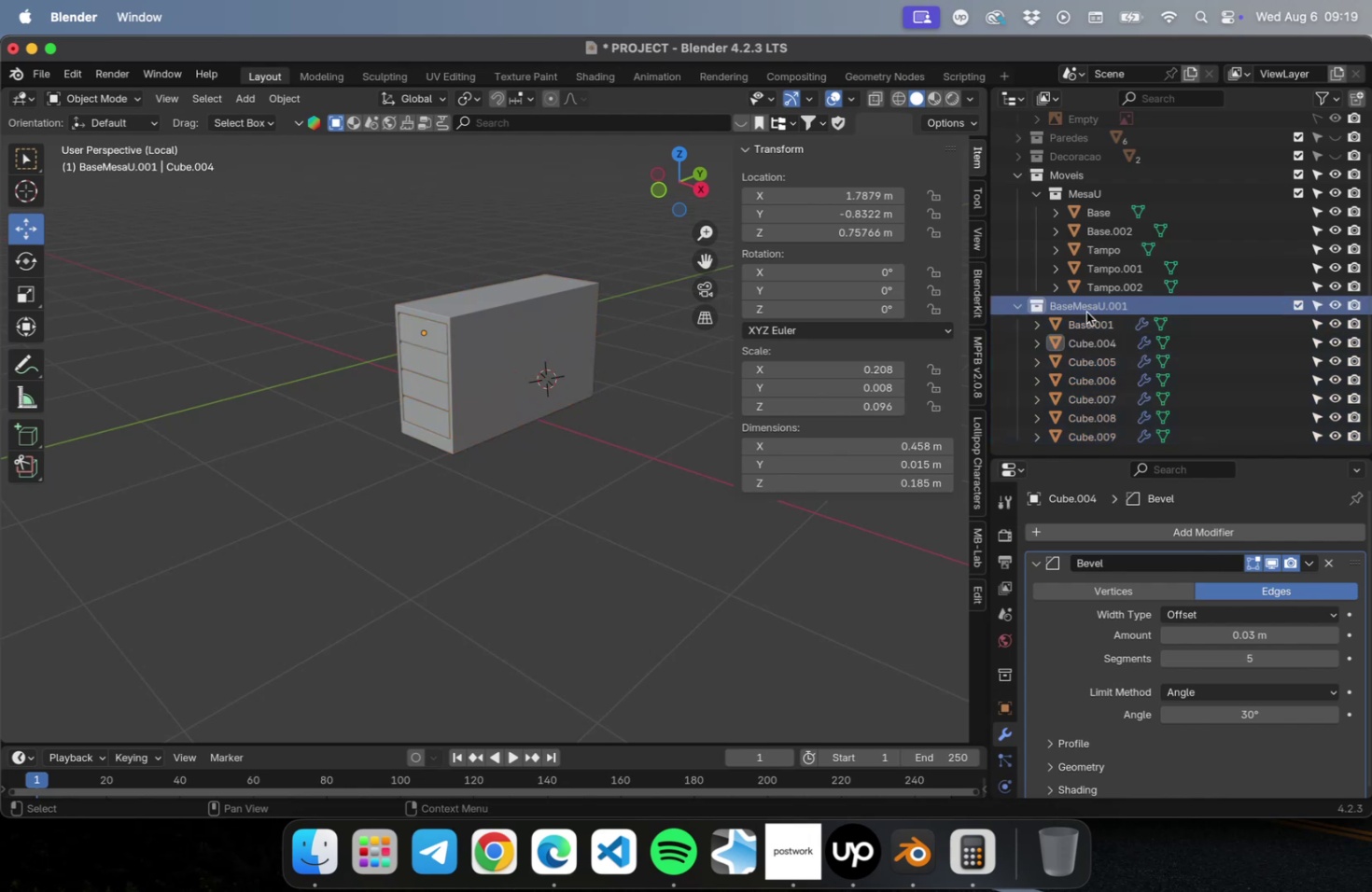 
 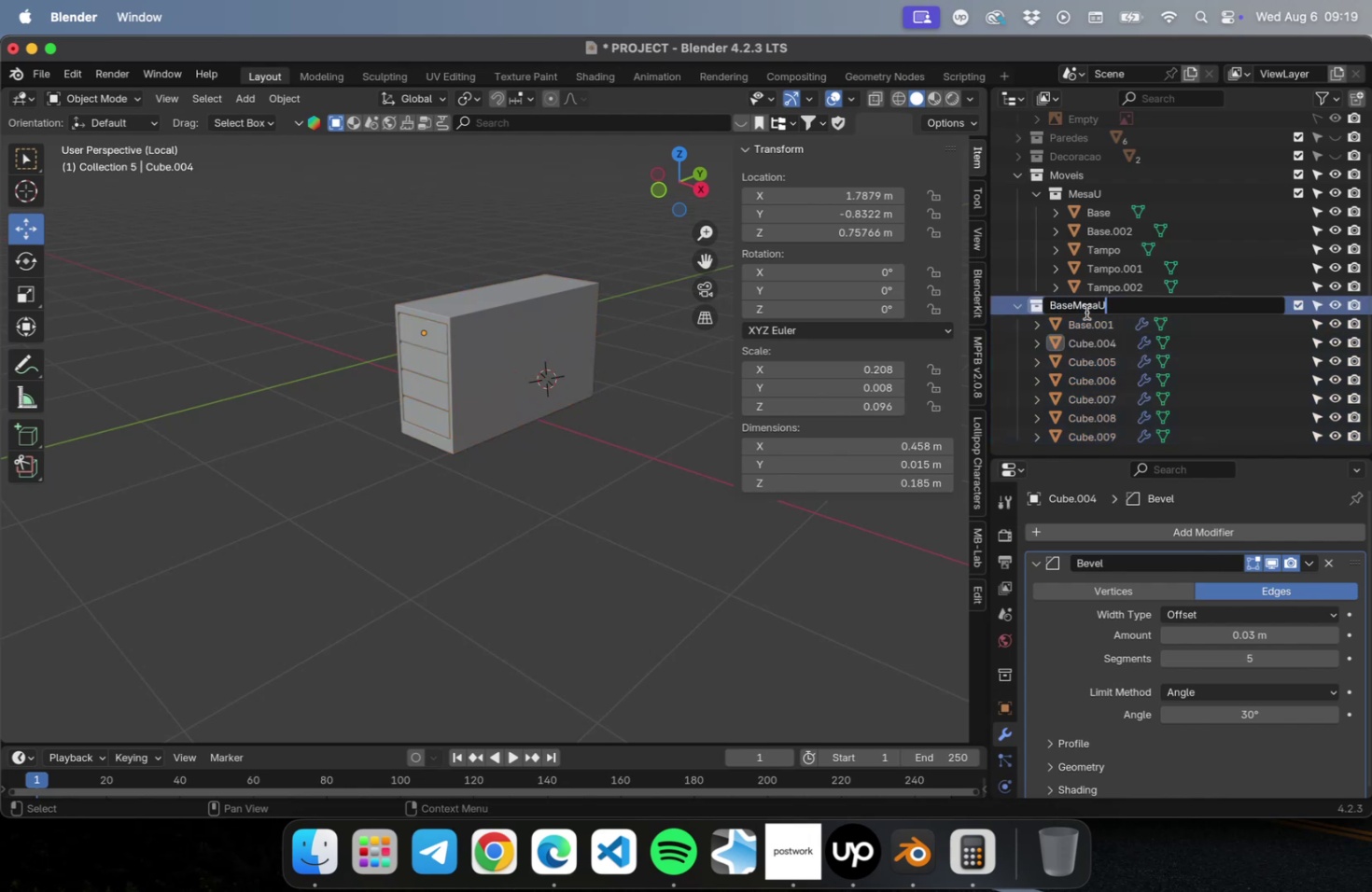 
key(Enter)
 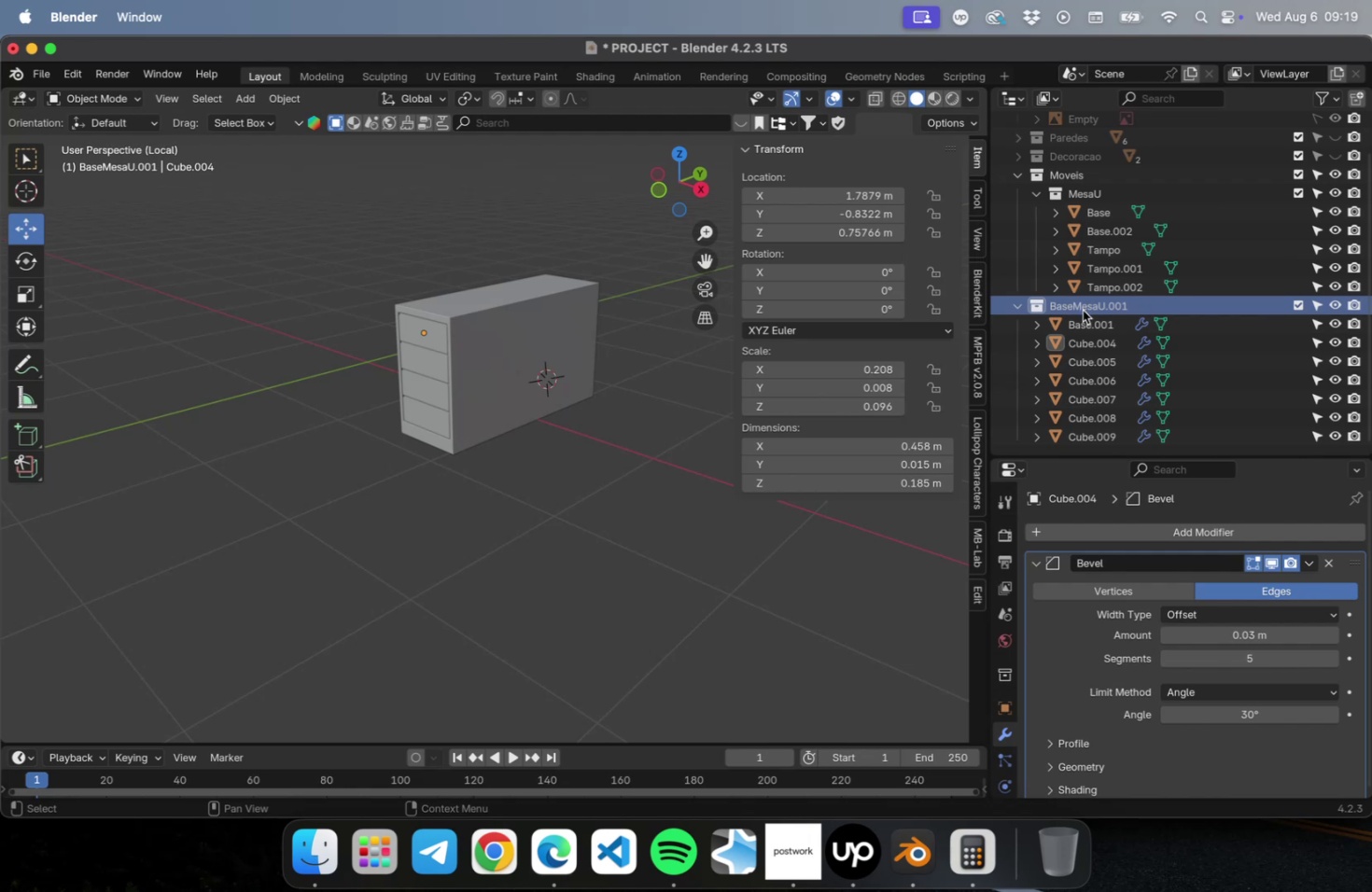 
scroll: coordinate [1103, 331], scroll_direction: down, amount: 14.0
 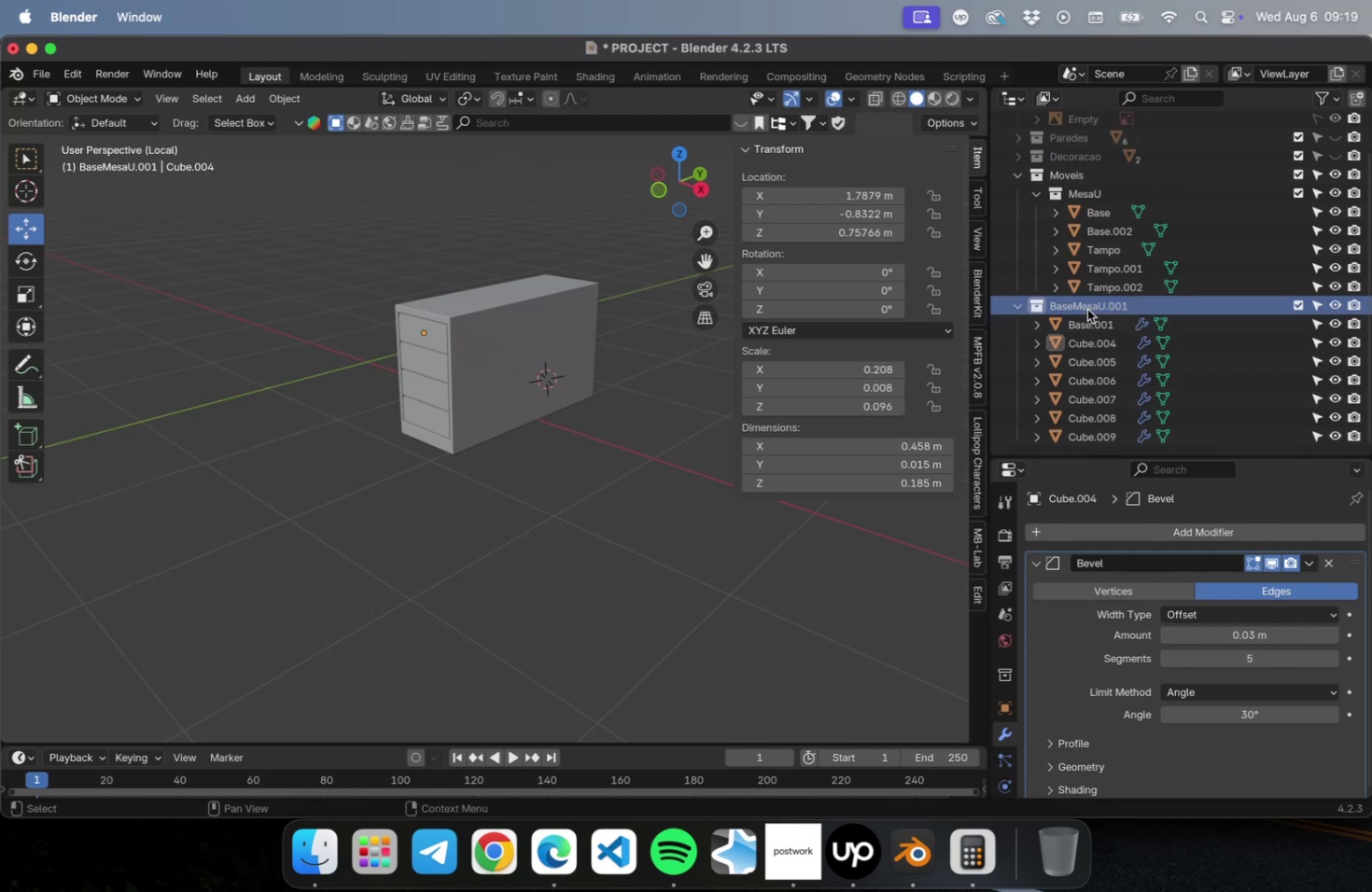 
left_click_drag(start_coordinate=[1086, 309], to_coordinate=[1109, 194])
 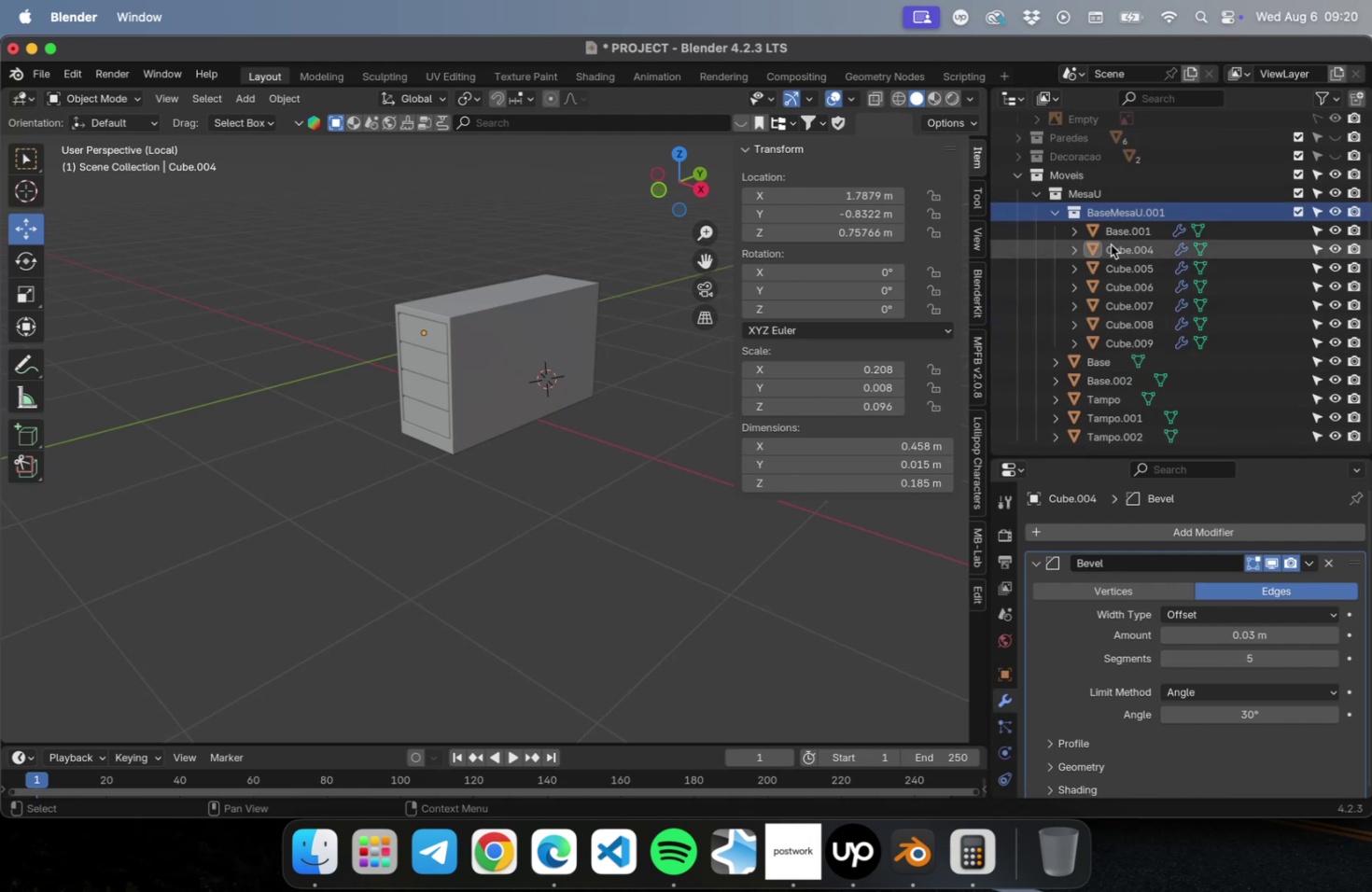 
left_click([1113, 236])
 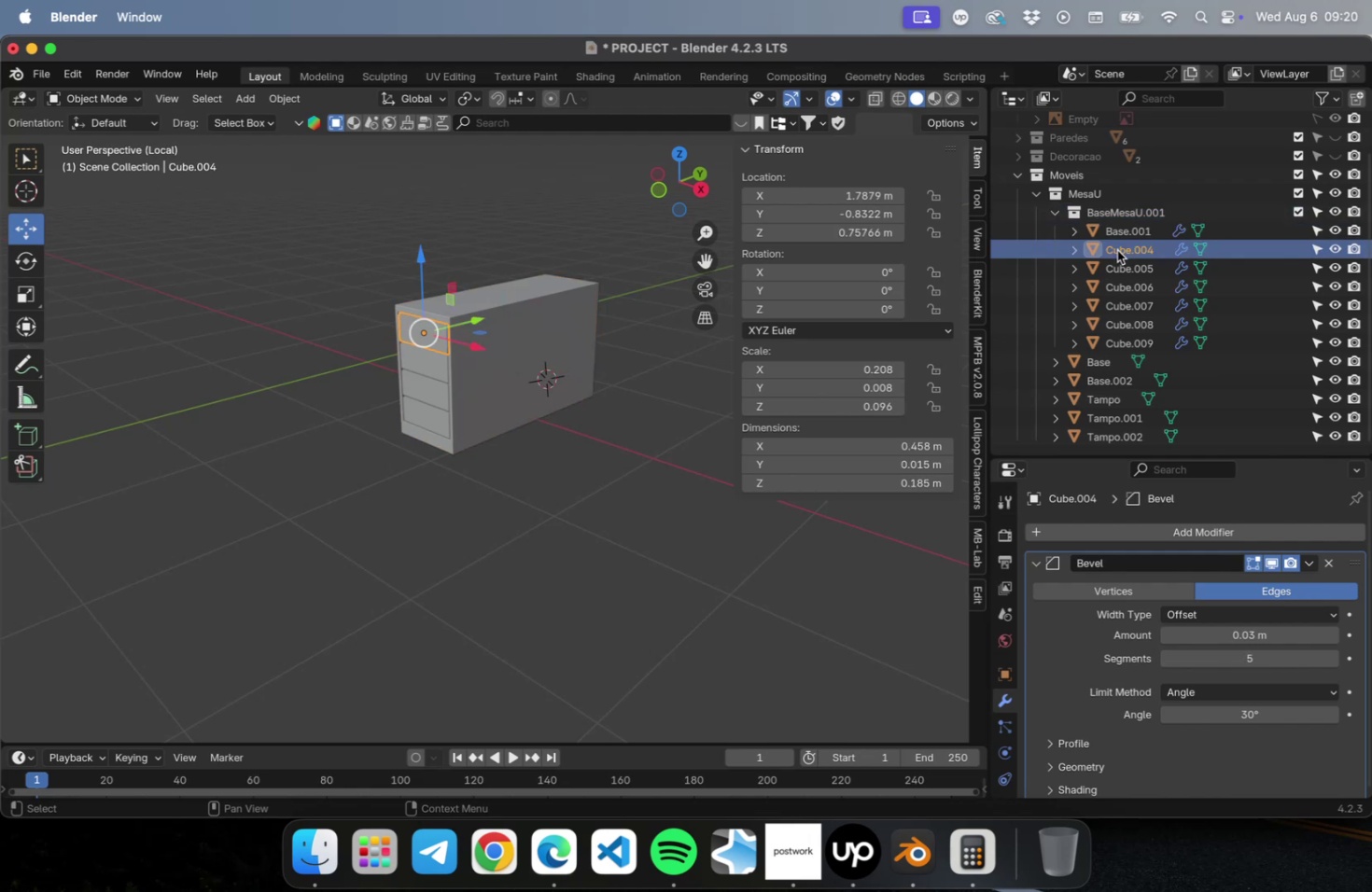 
double_click([1122, 261])
 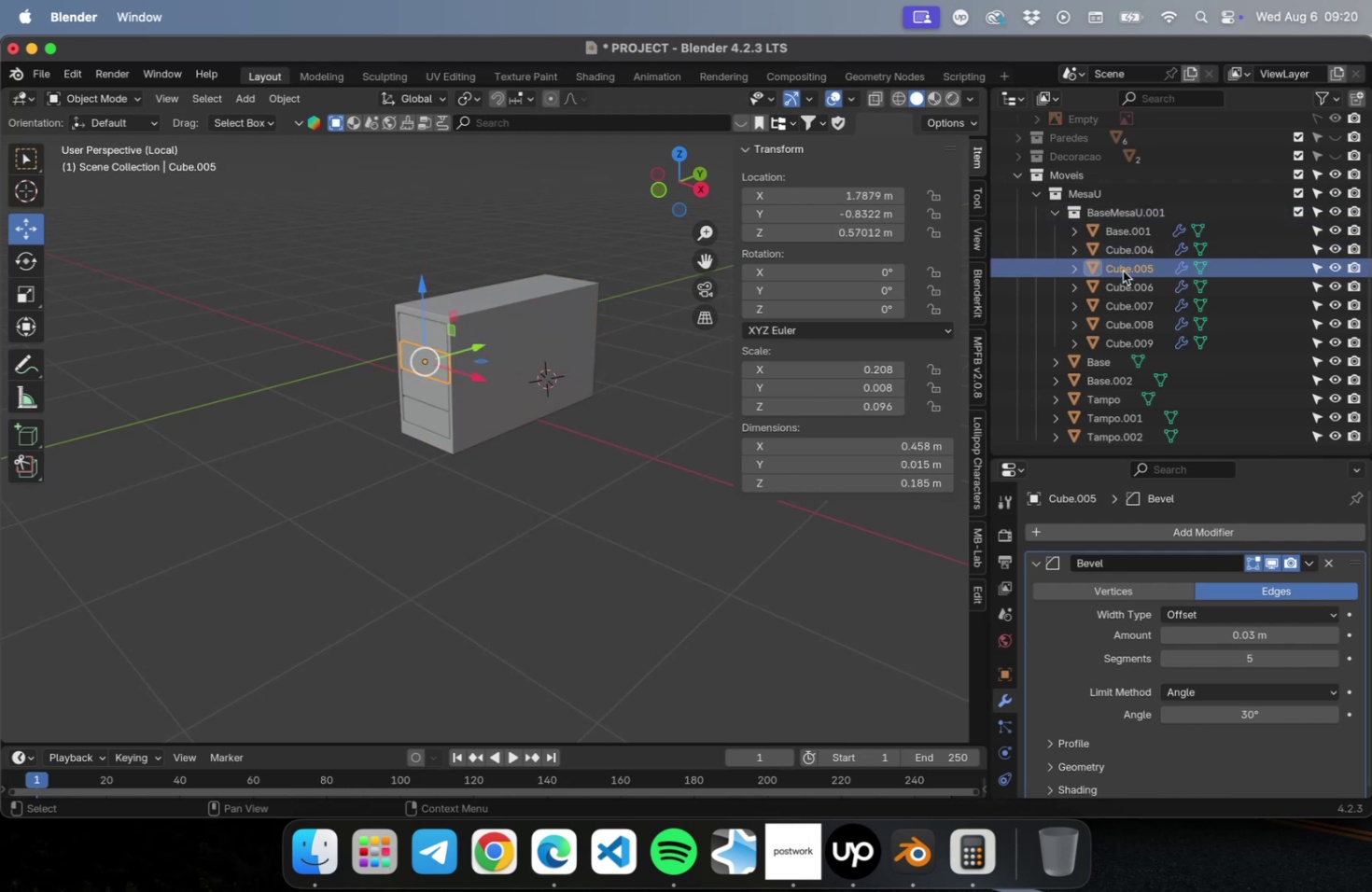 
triple_click([1122, 271])
 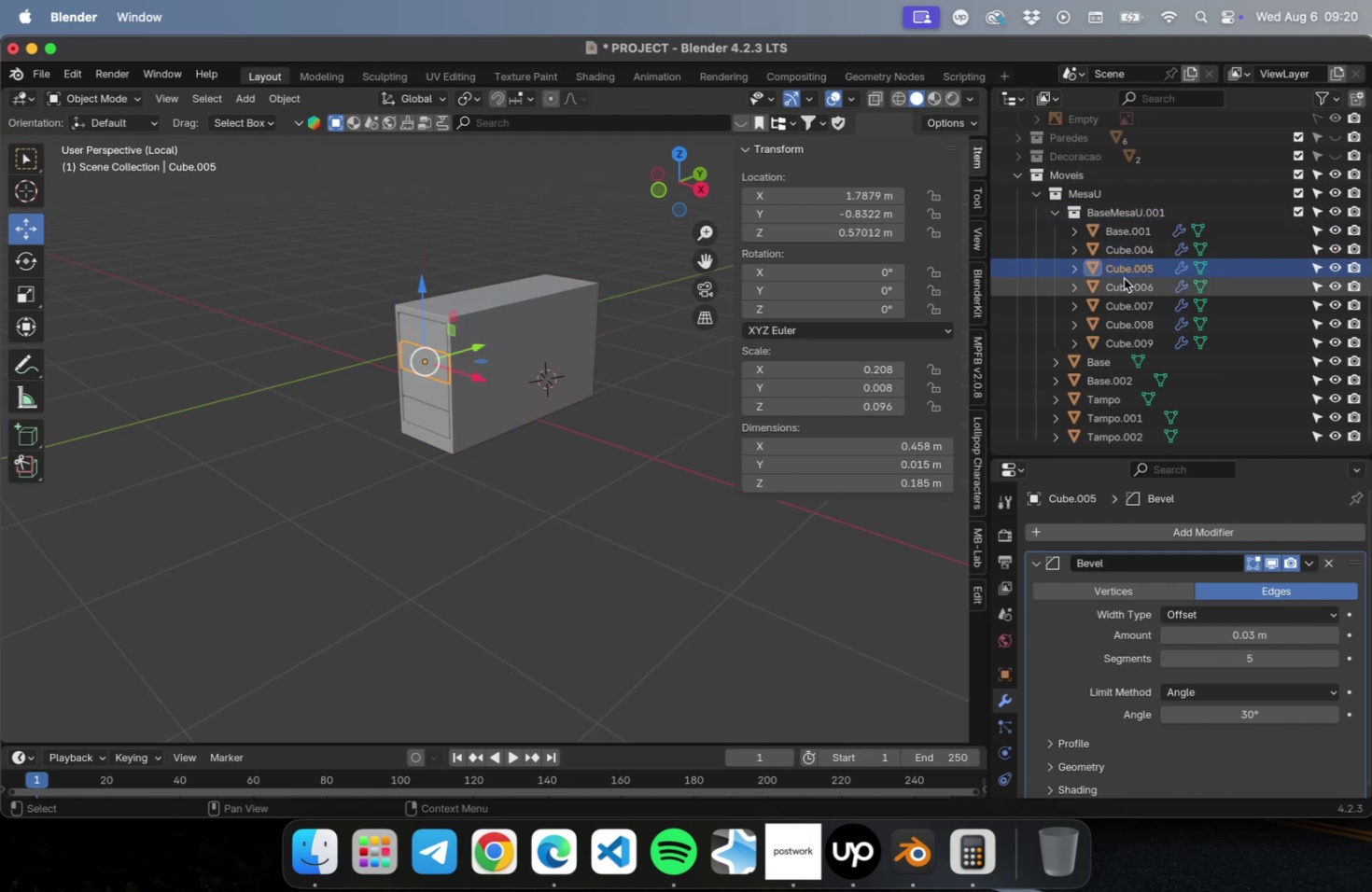 
triple_click([1123, 278])
 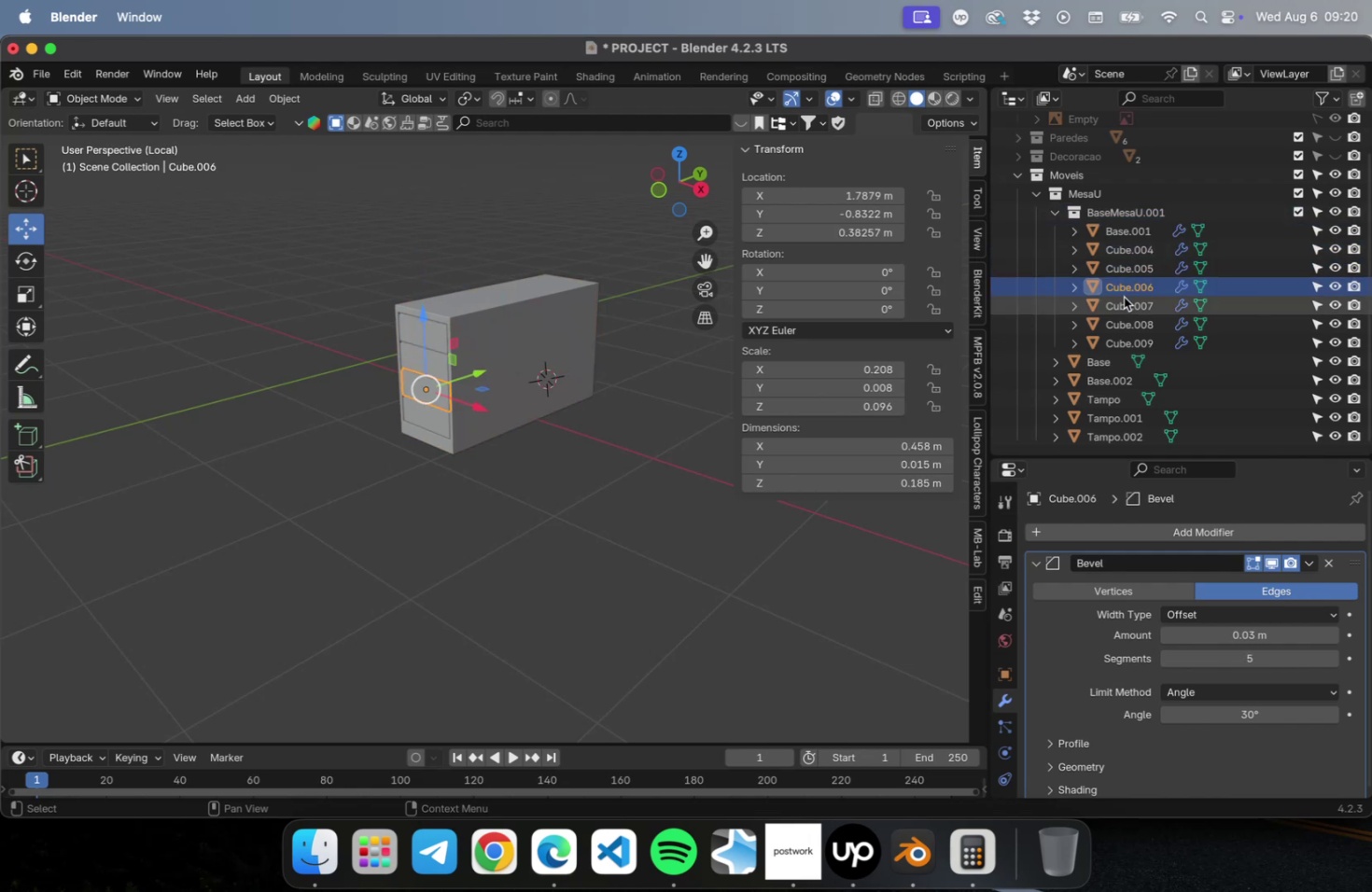 
triple_click([1123, 297])
 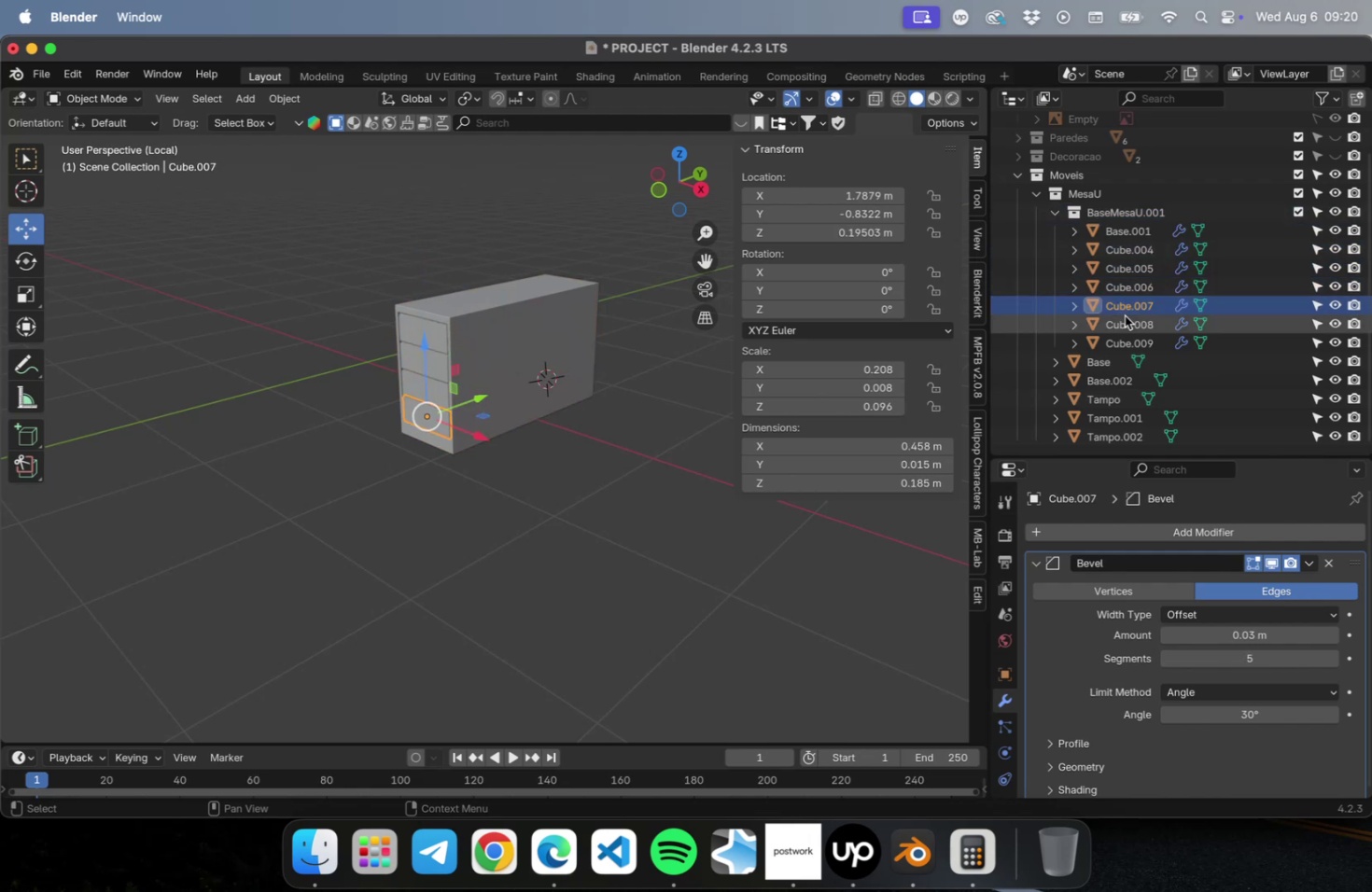 
left_click([1124, 315])
 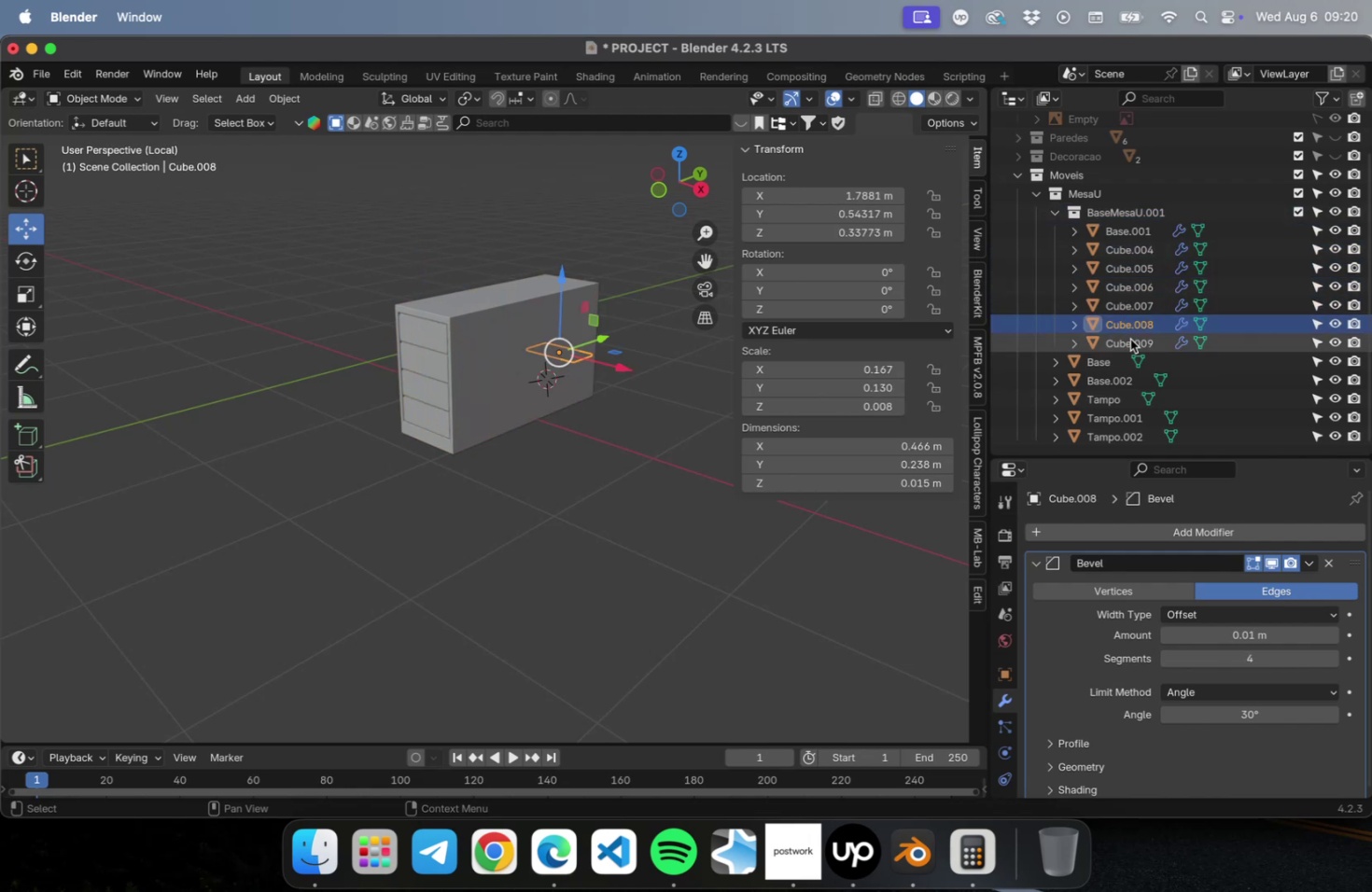 
left_click([1130, 339])
 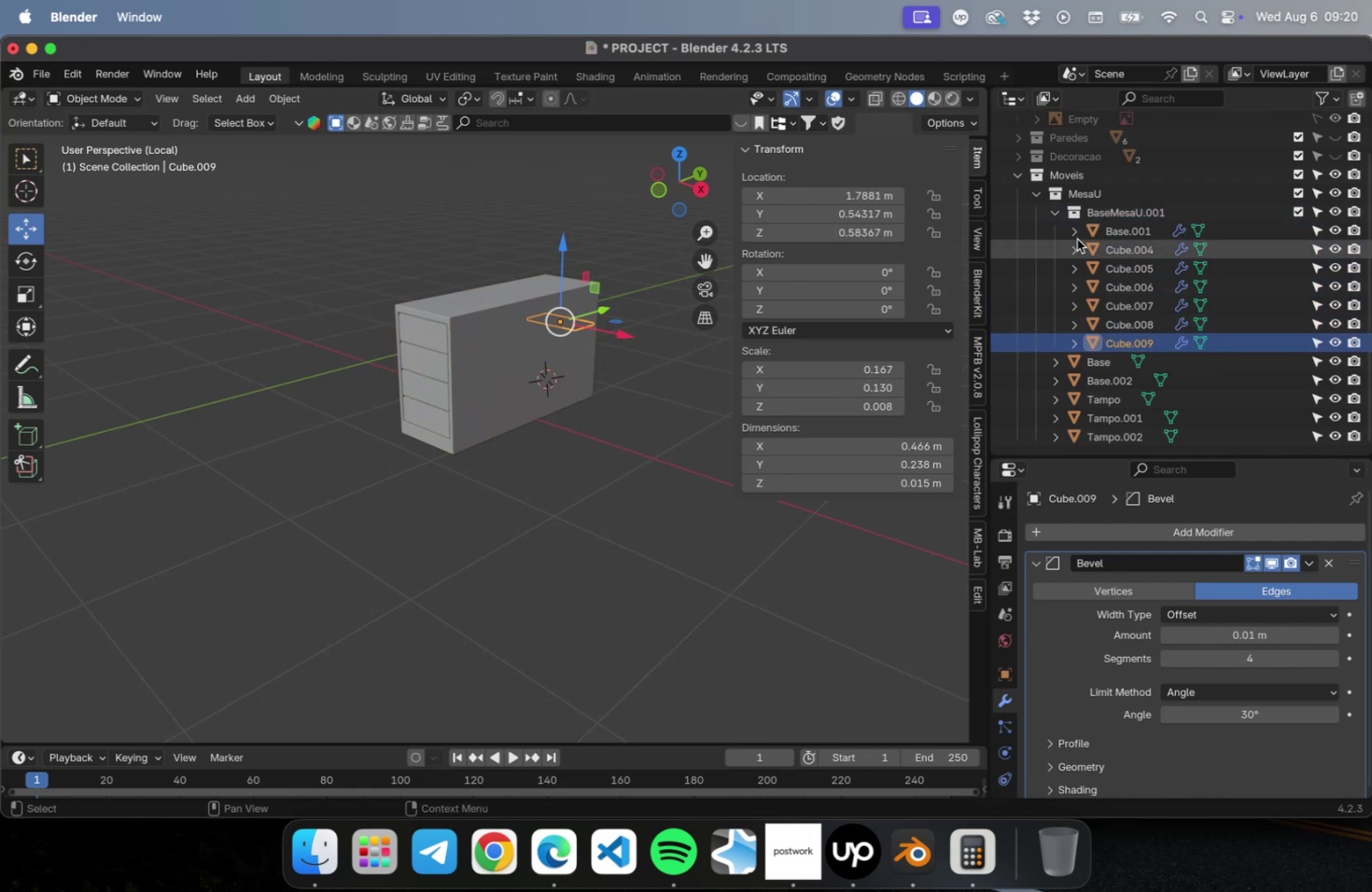 
left_click([1055, 216])
 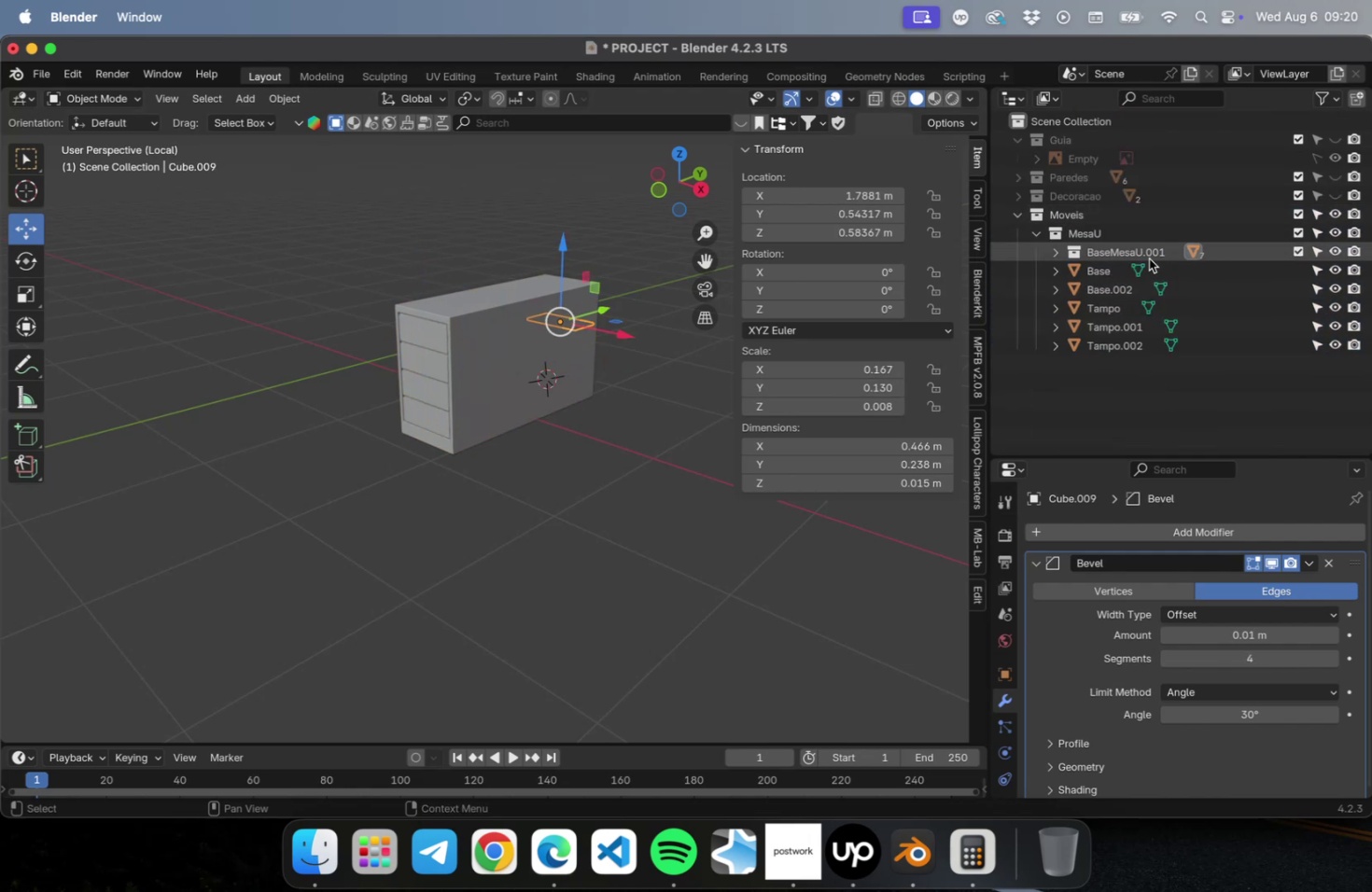 
left_click([1144, 255])
 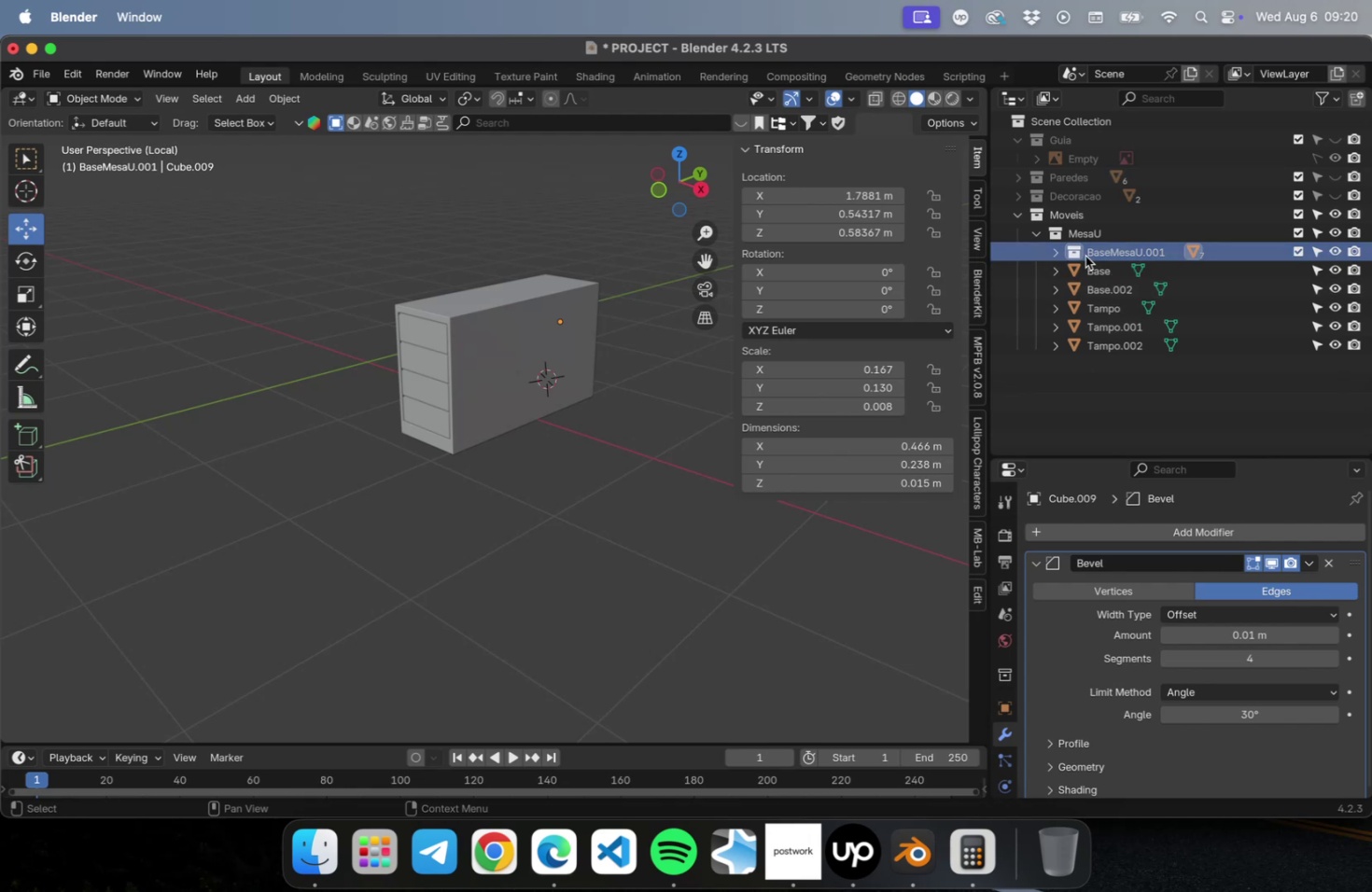 
left_click([1335, 253])
 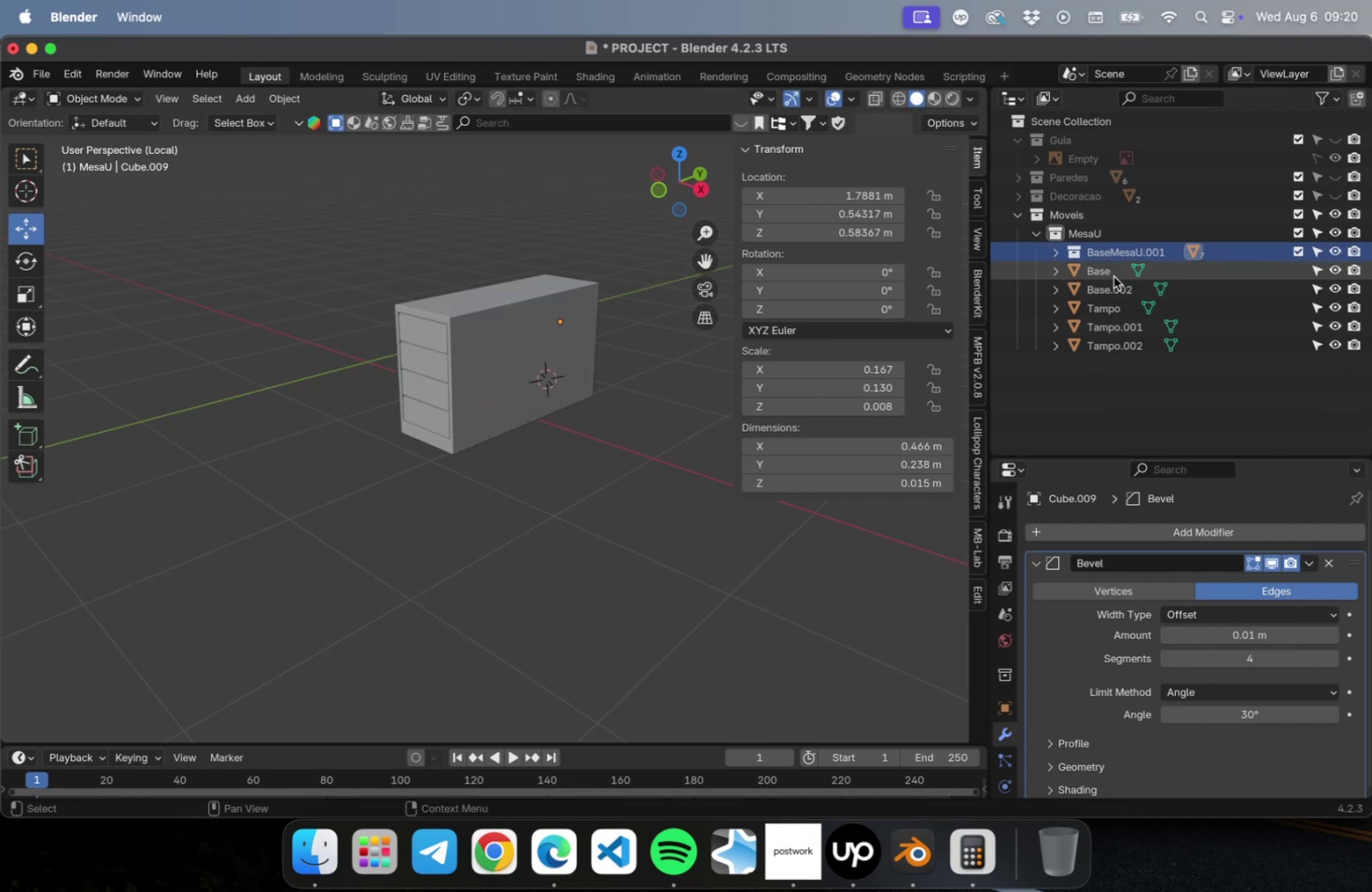 
left_click([1113, 291])
 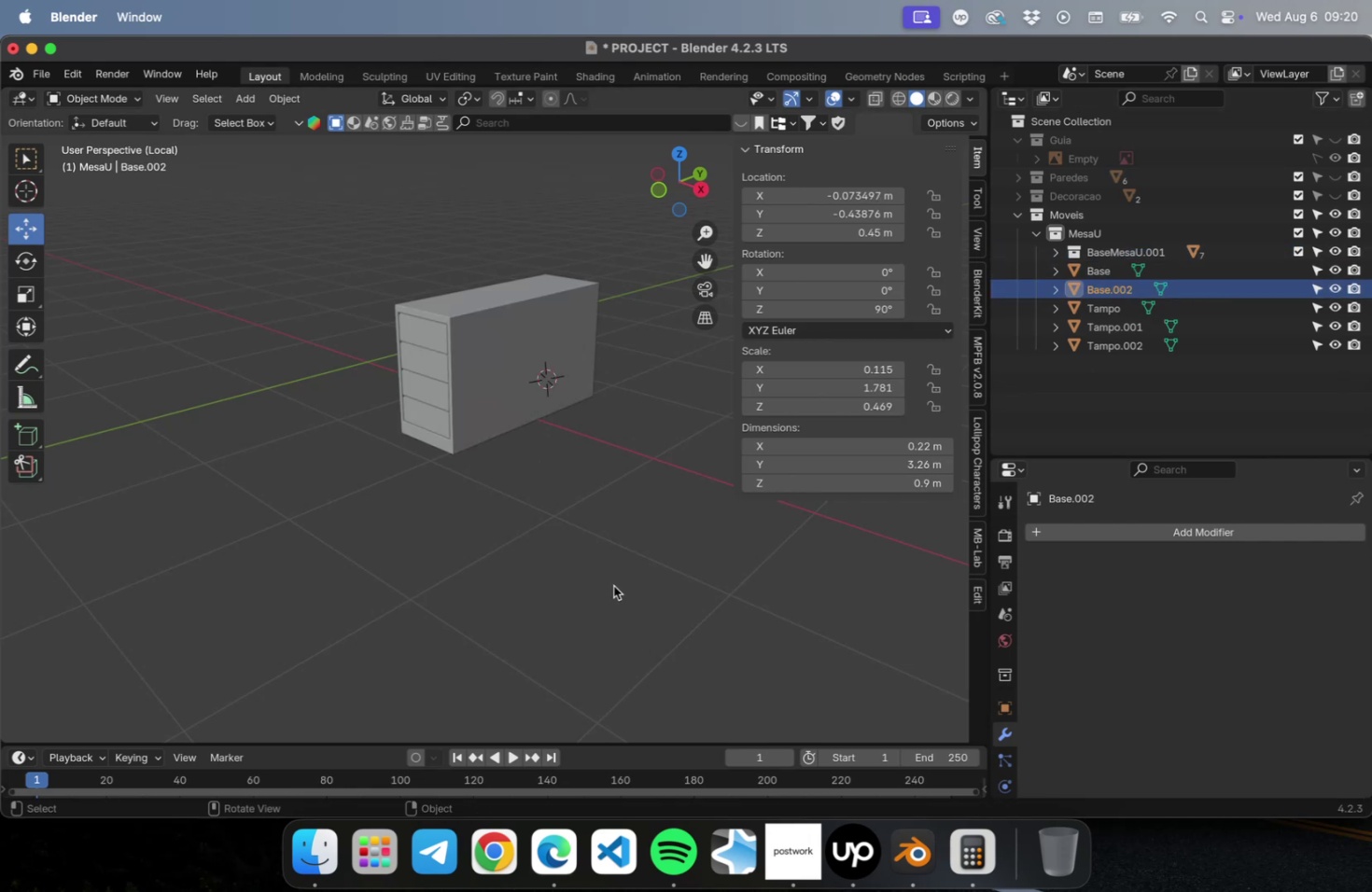 
left_click([584, 555])
 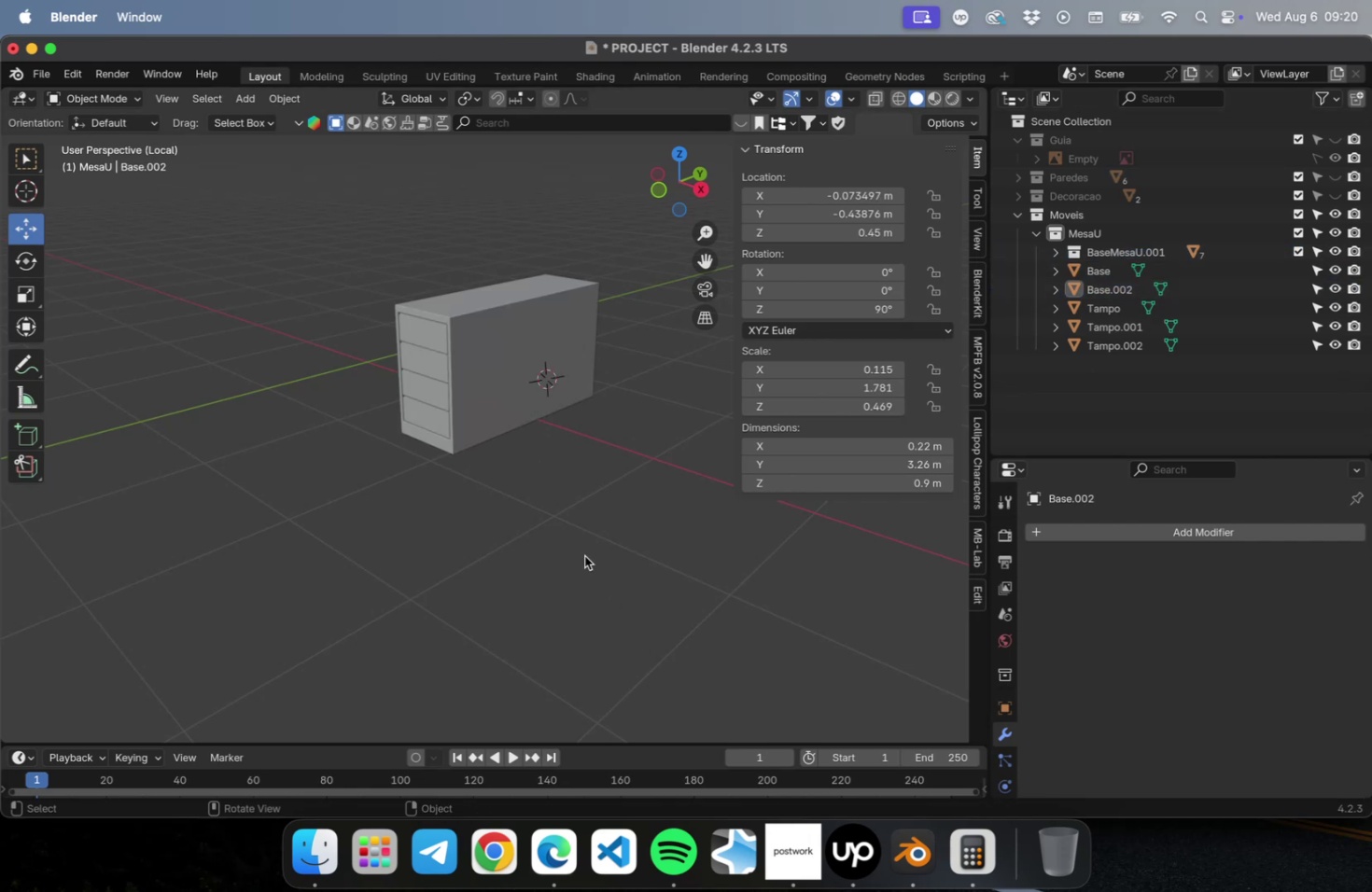 
key(Meta+S)
 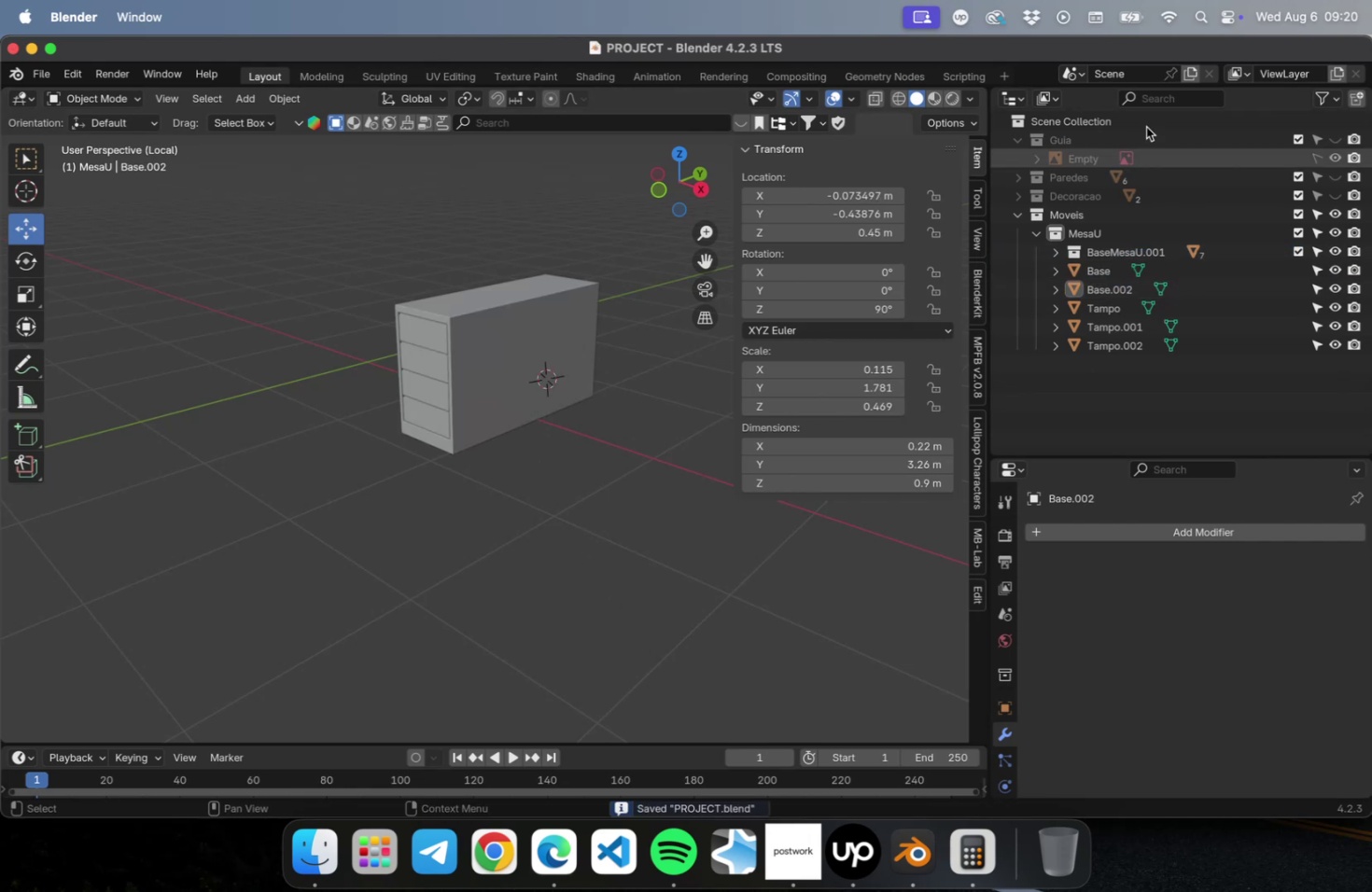 
left_click([1165, 100])
 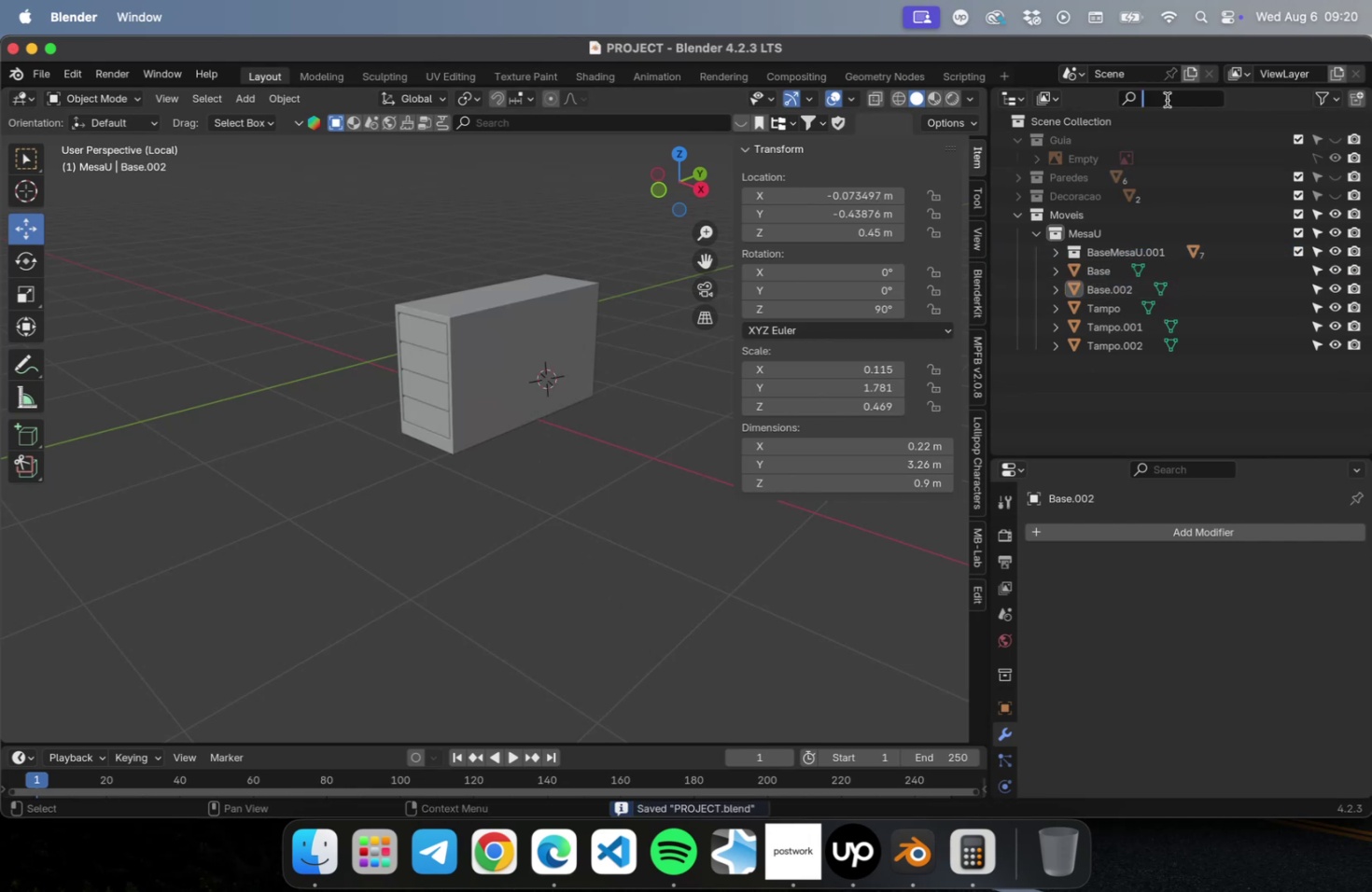 
type(a)
key(Backspace)
type(BaseMea)
key(Escape)
type([NumLock]/)
 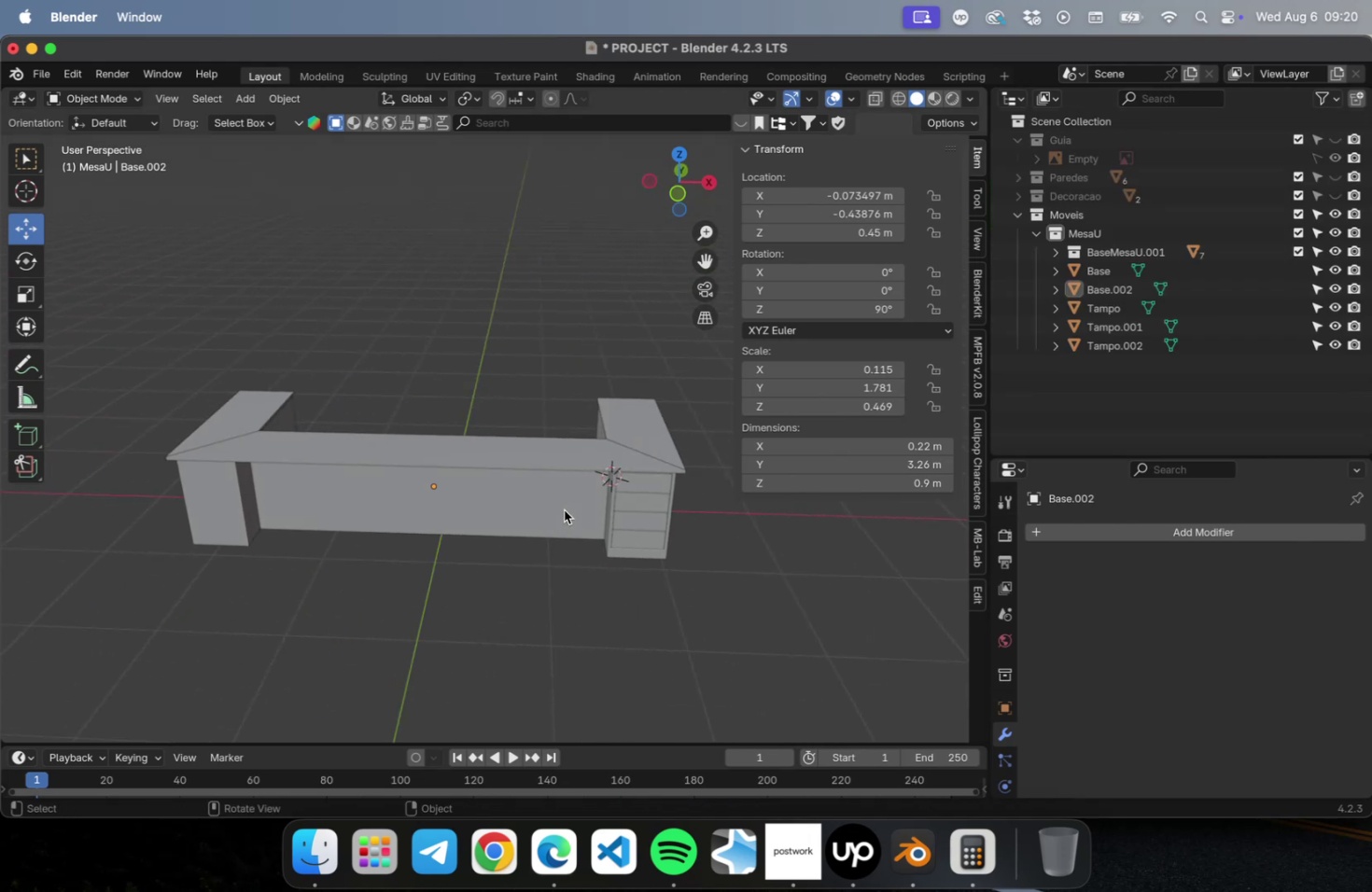 
left_click_drag(start_coordinate=[567, 490], to_coordinate=[567, 495])
 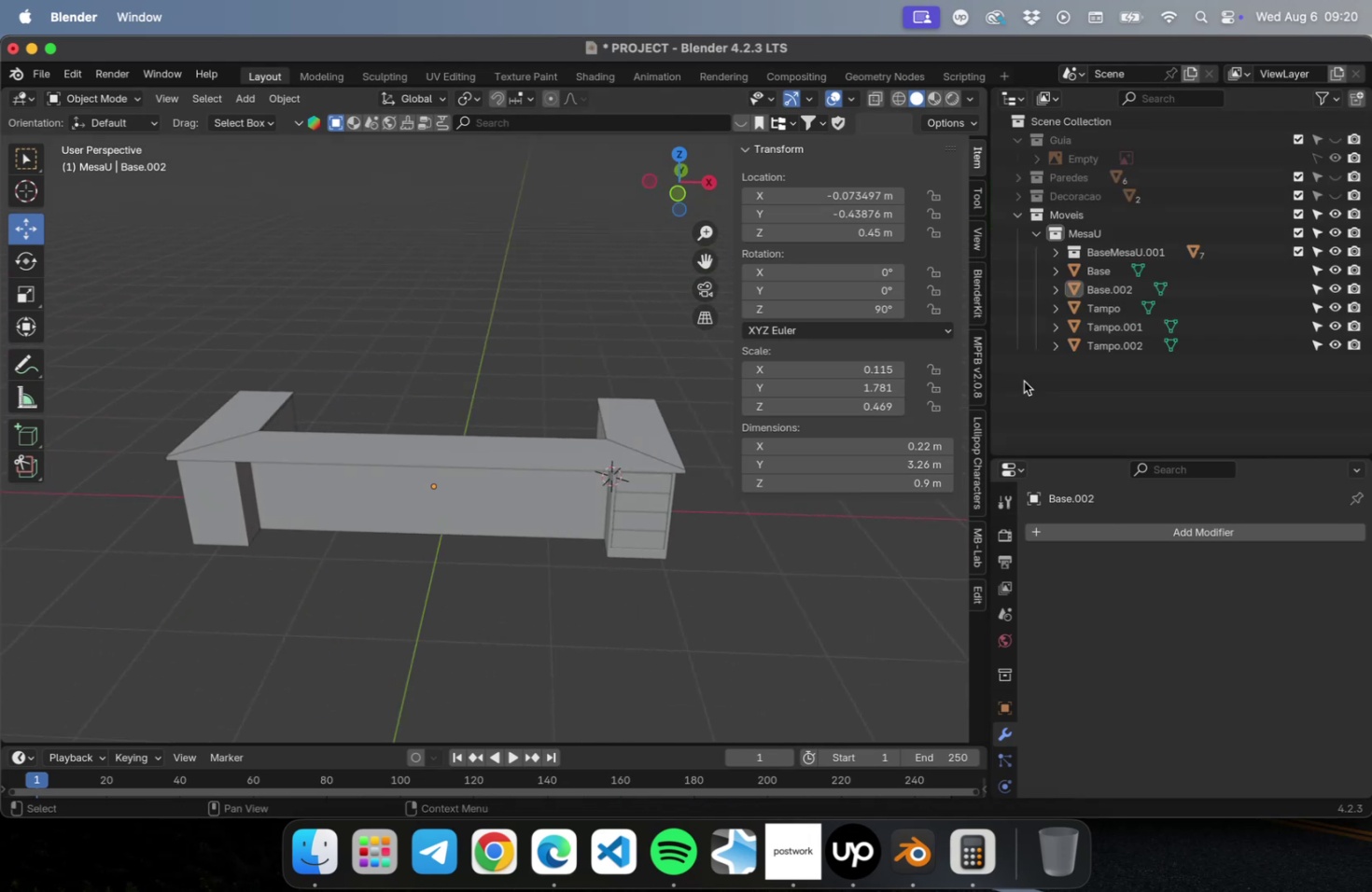 
right_click([1139, 254])
 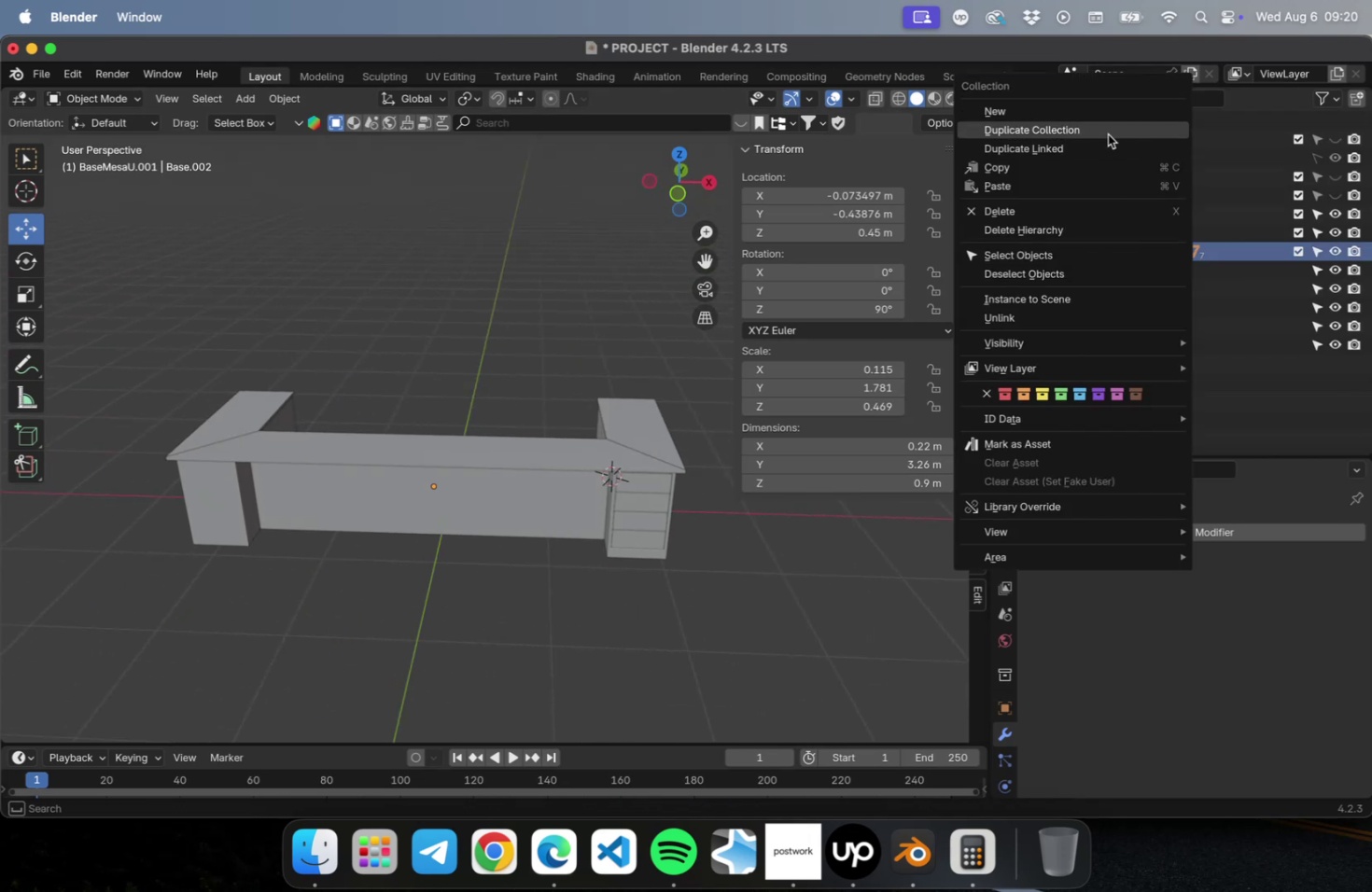 
left_click([1106, 132])
 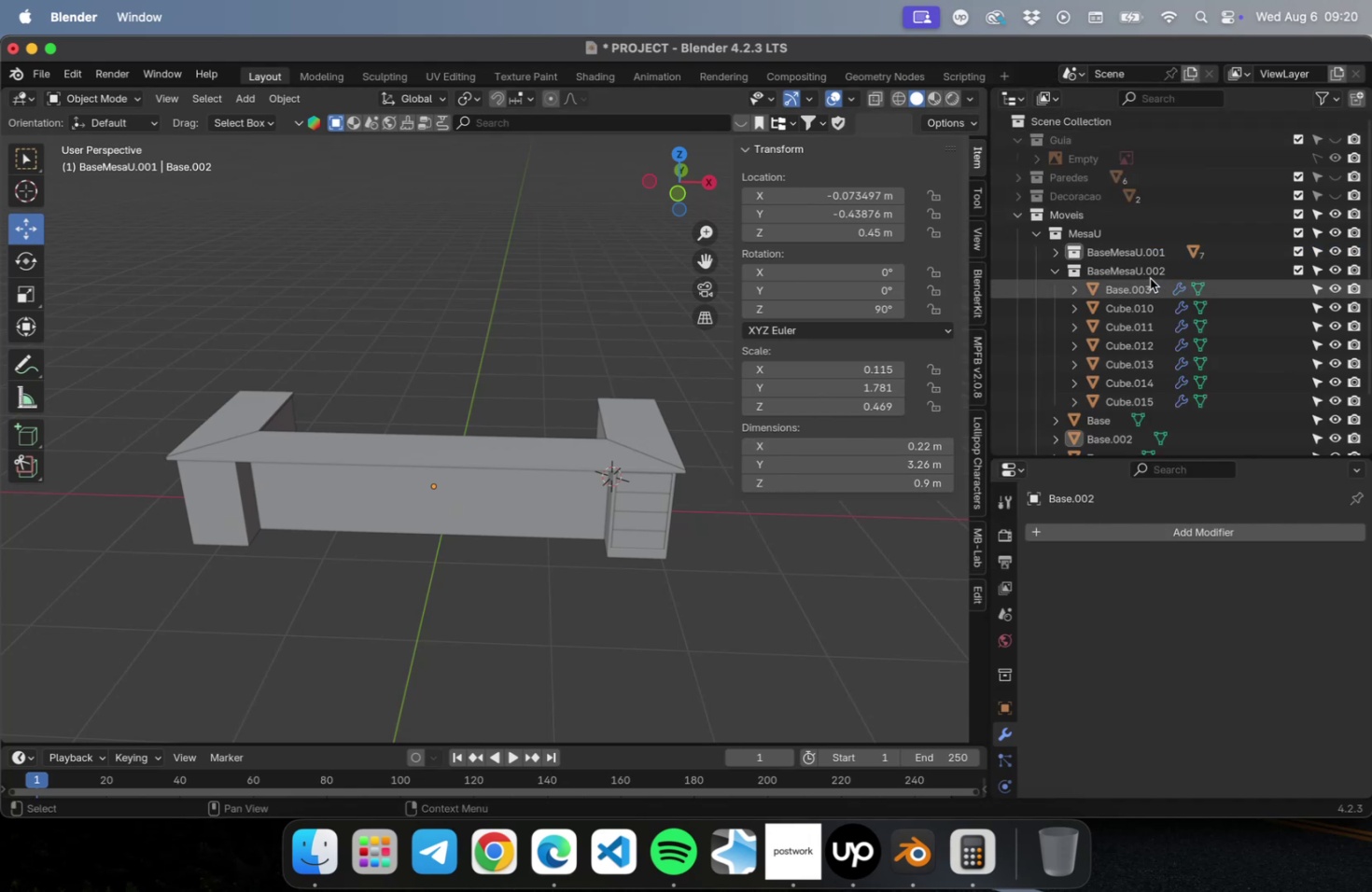 
left_click([1145, 272])
 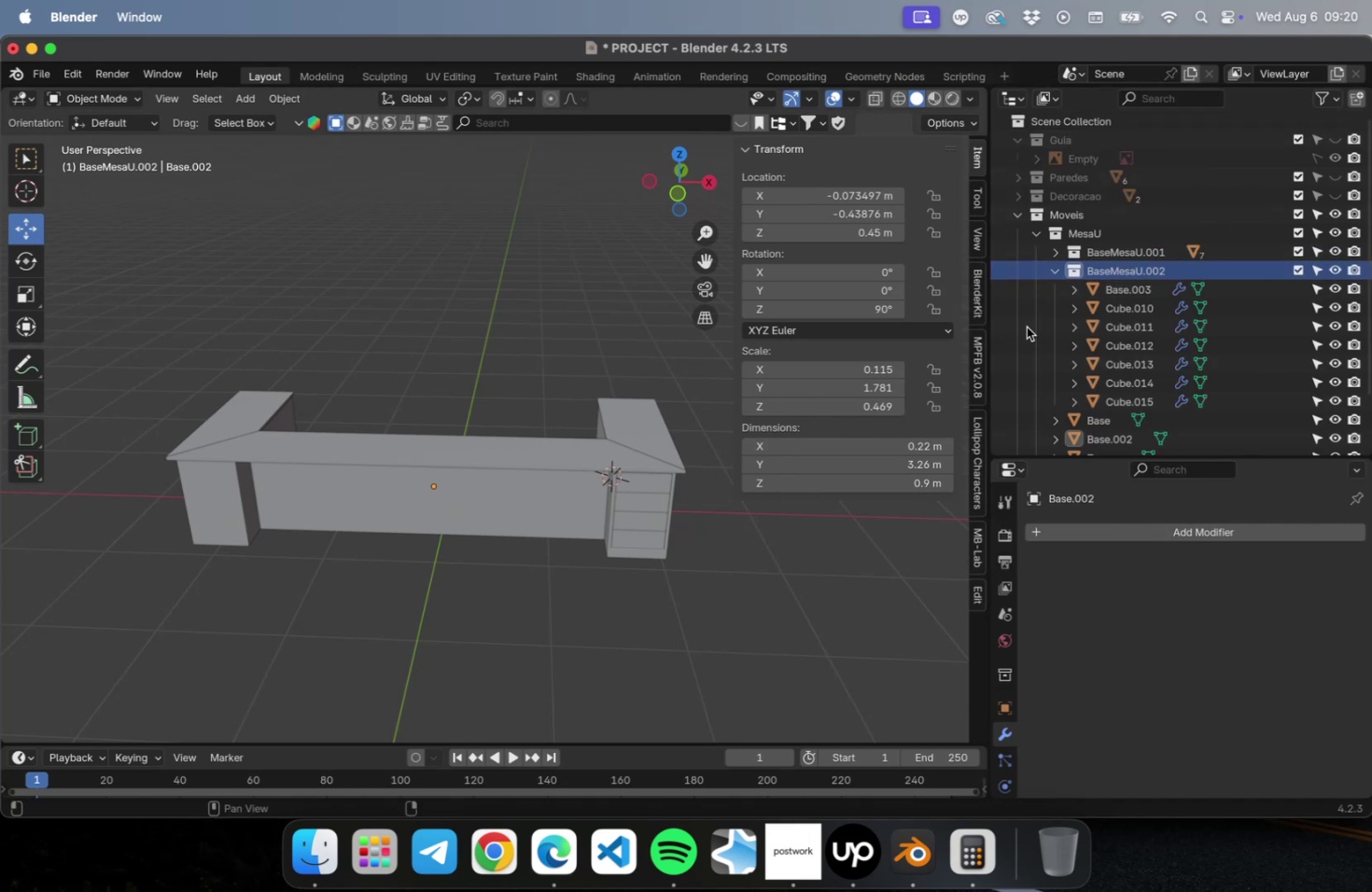 
right_click([1114, 263])
 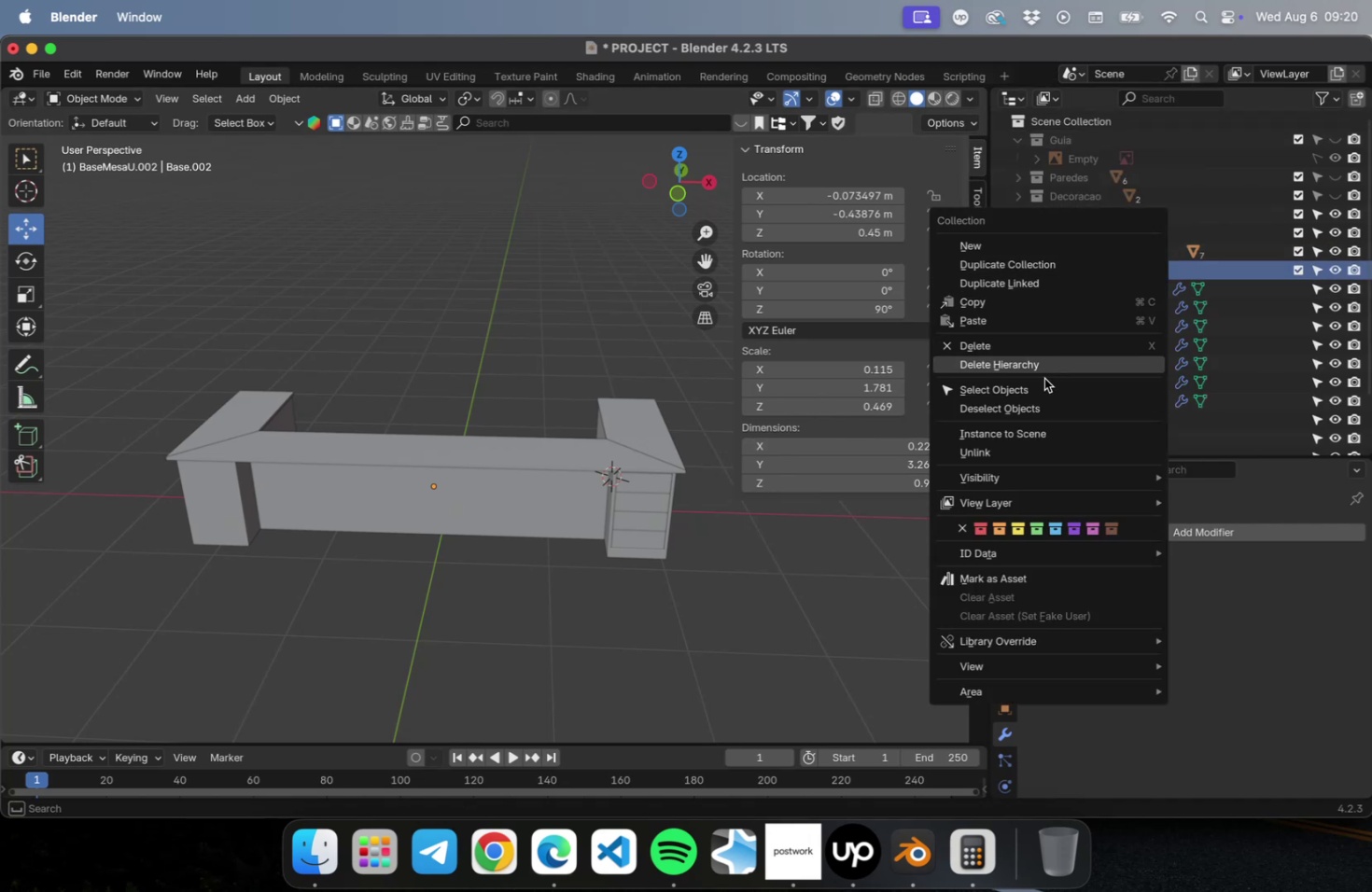 
left_click([1042, 382])
 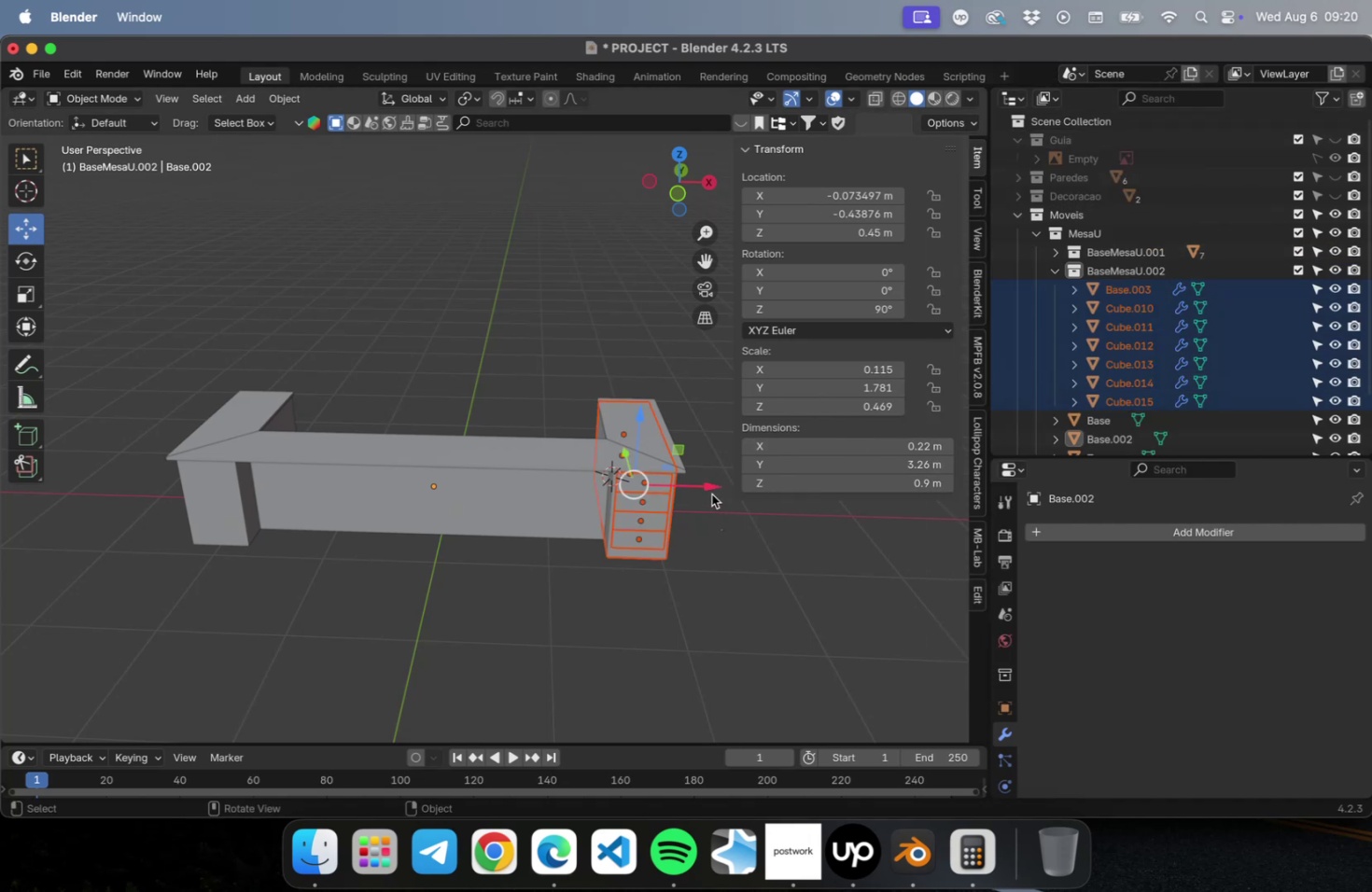 
left_click_drag(start_coordinate=[708, 488], to_coordinate=[304, 484])
 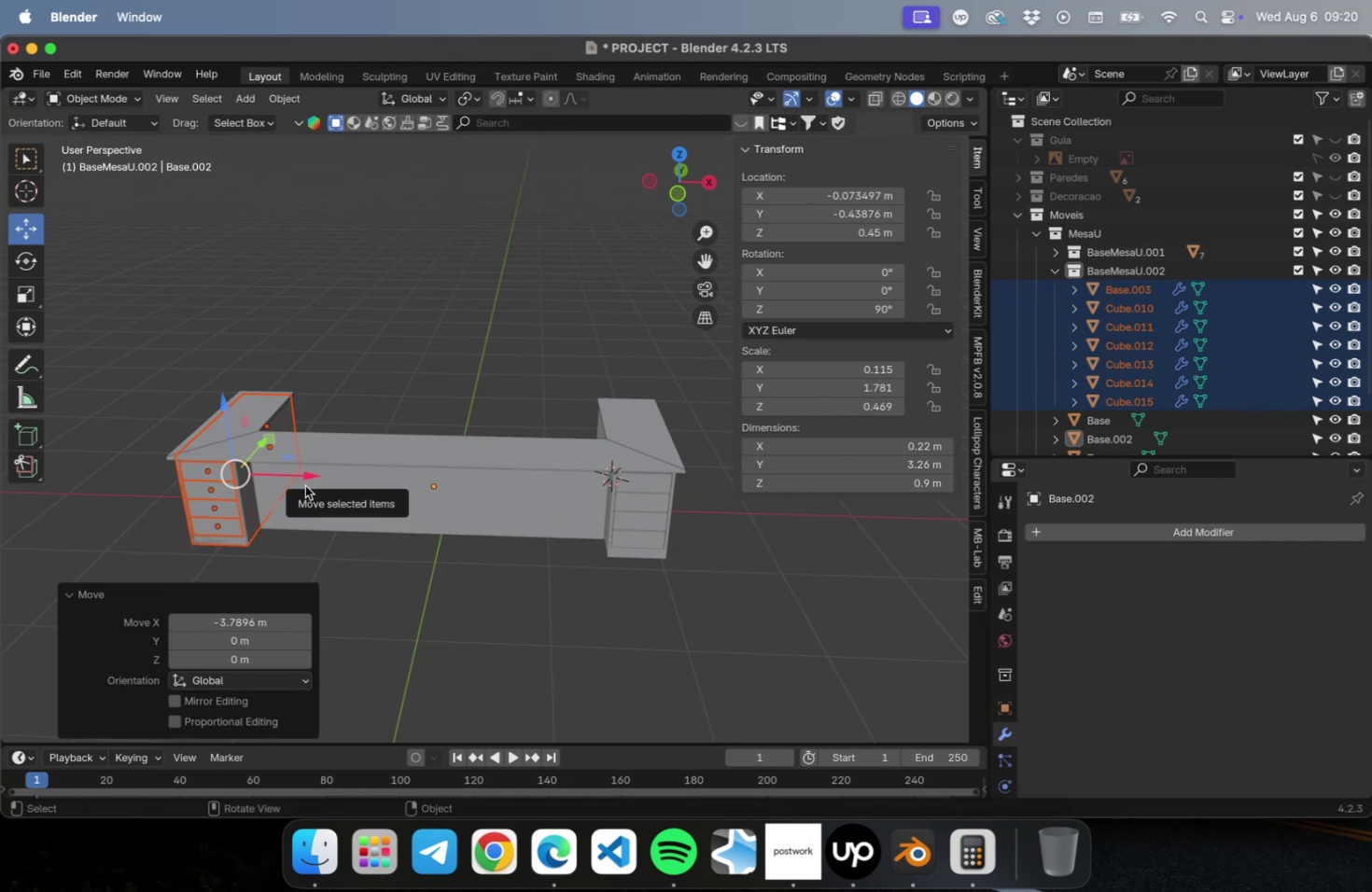 
key(NumLock)
 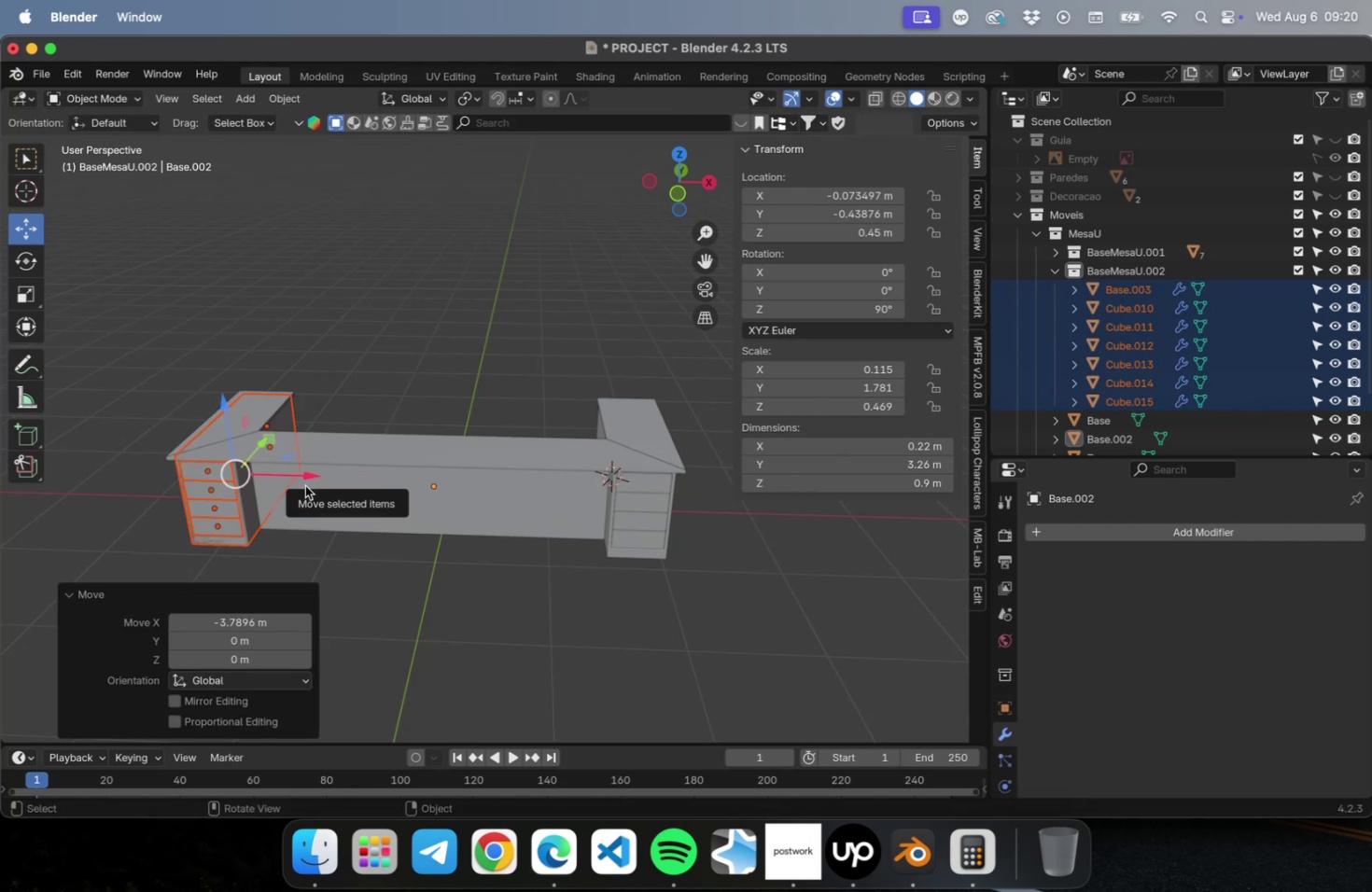 
key(Numpad1)
 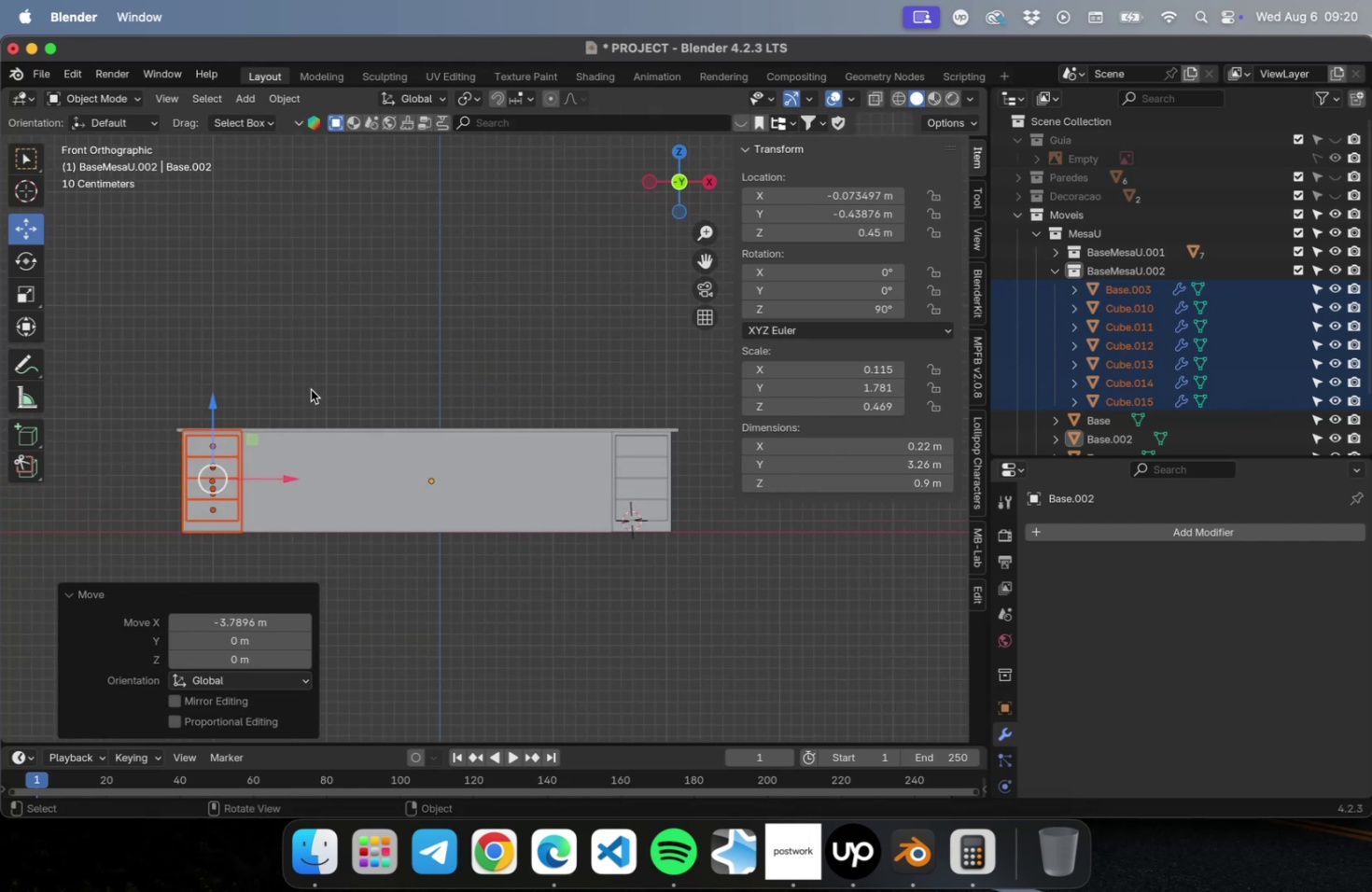 
hold_key(key=ShiftLeft, duration=0.43)
 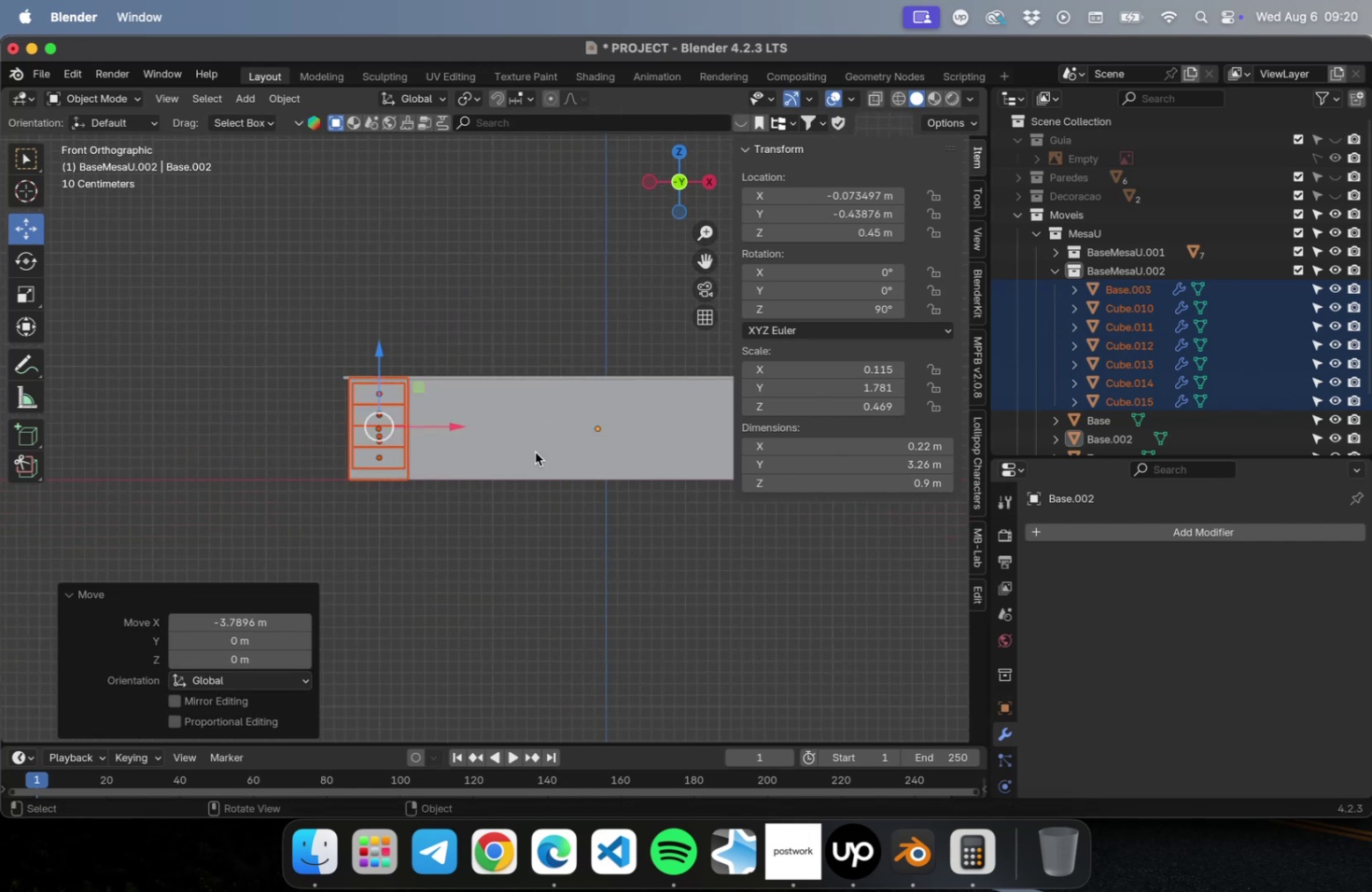 
key(NumLock)
 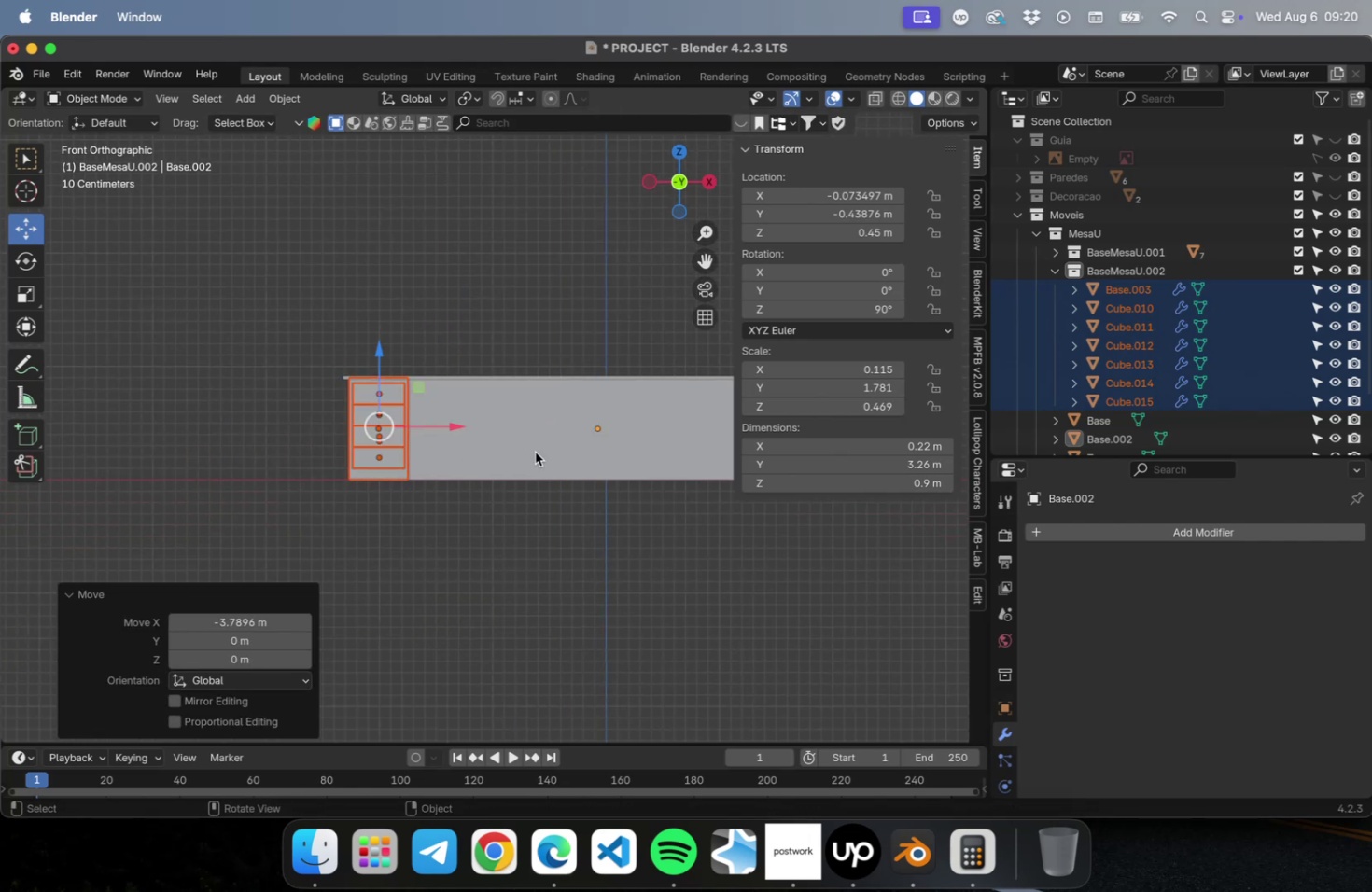 
key(NumpadDecimal)
 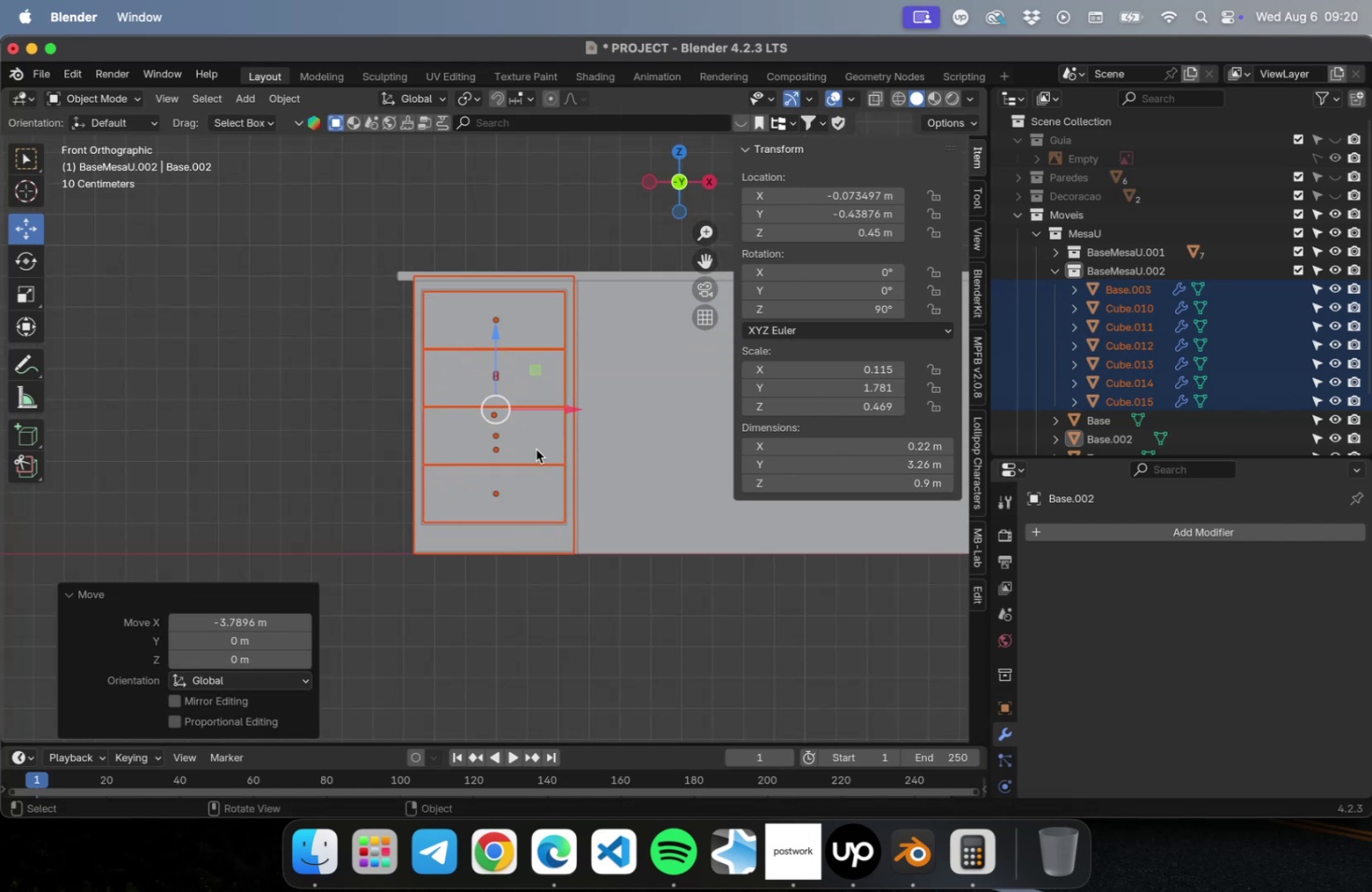 
scroll: coordinate [579, 410], scroll_direction: up, amount: 9.0
 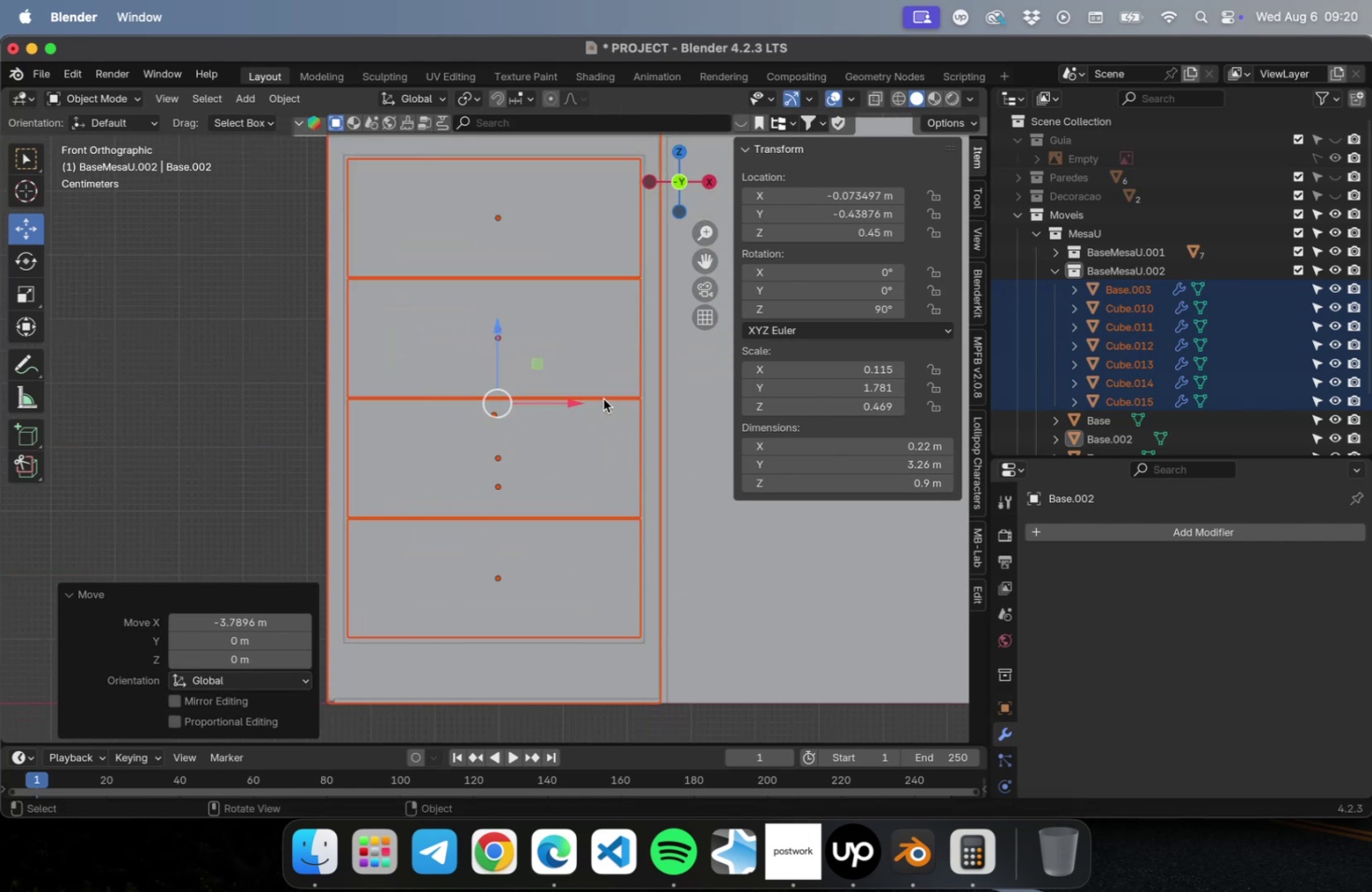 
key(Shift+ShiftLeft)
 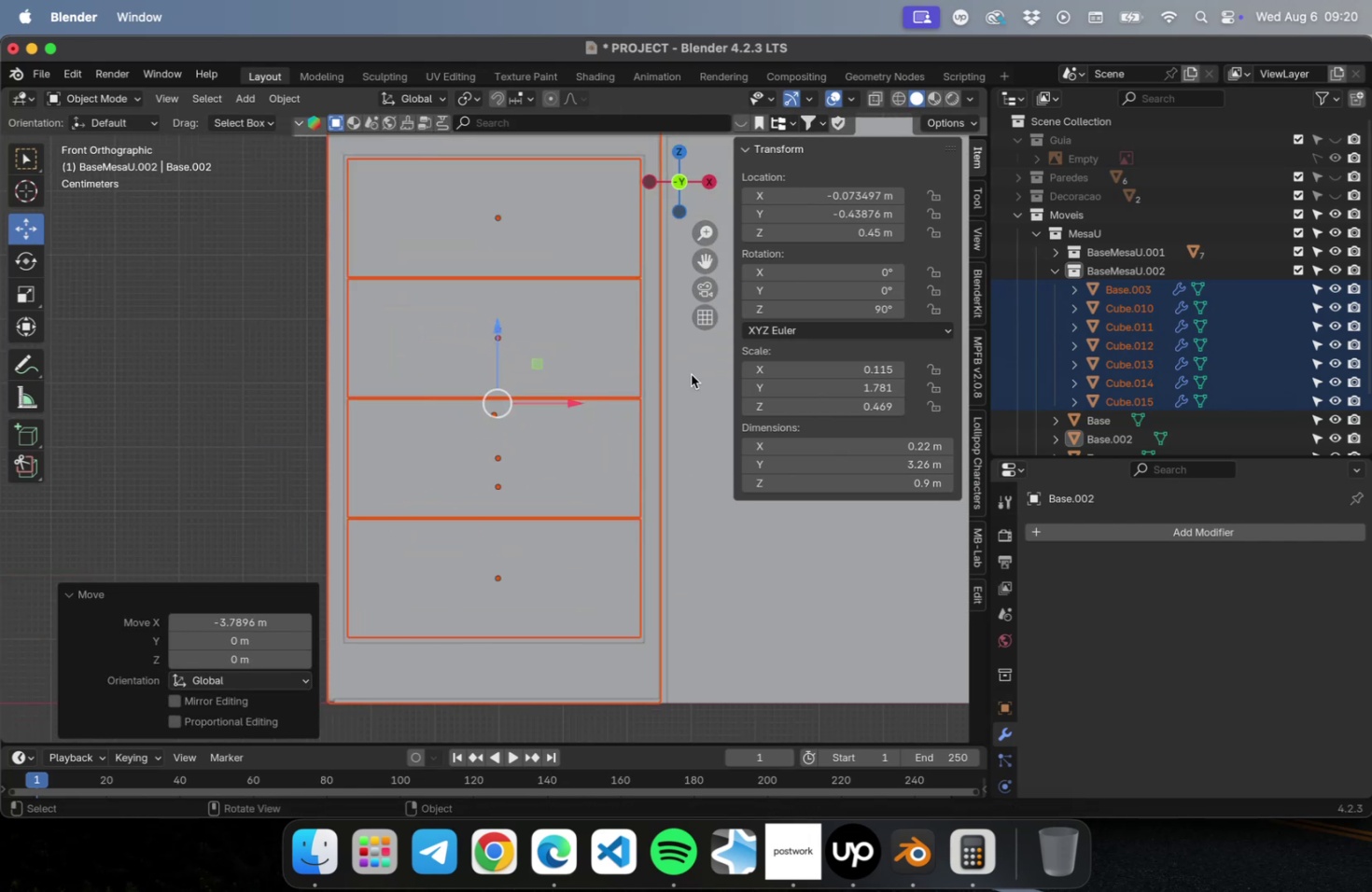 
scroll: coordinate [689, 383], scroll_direction: up, amount: 5.0
 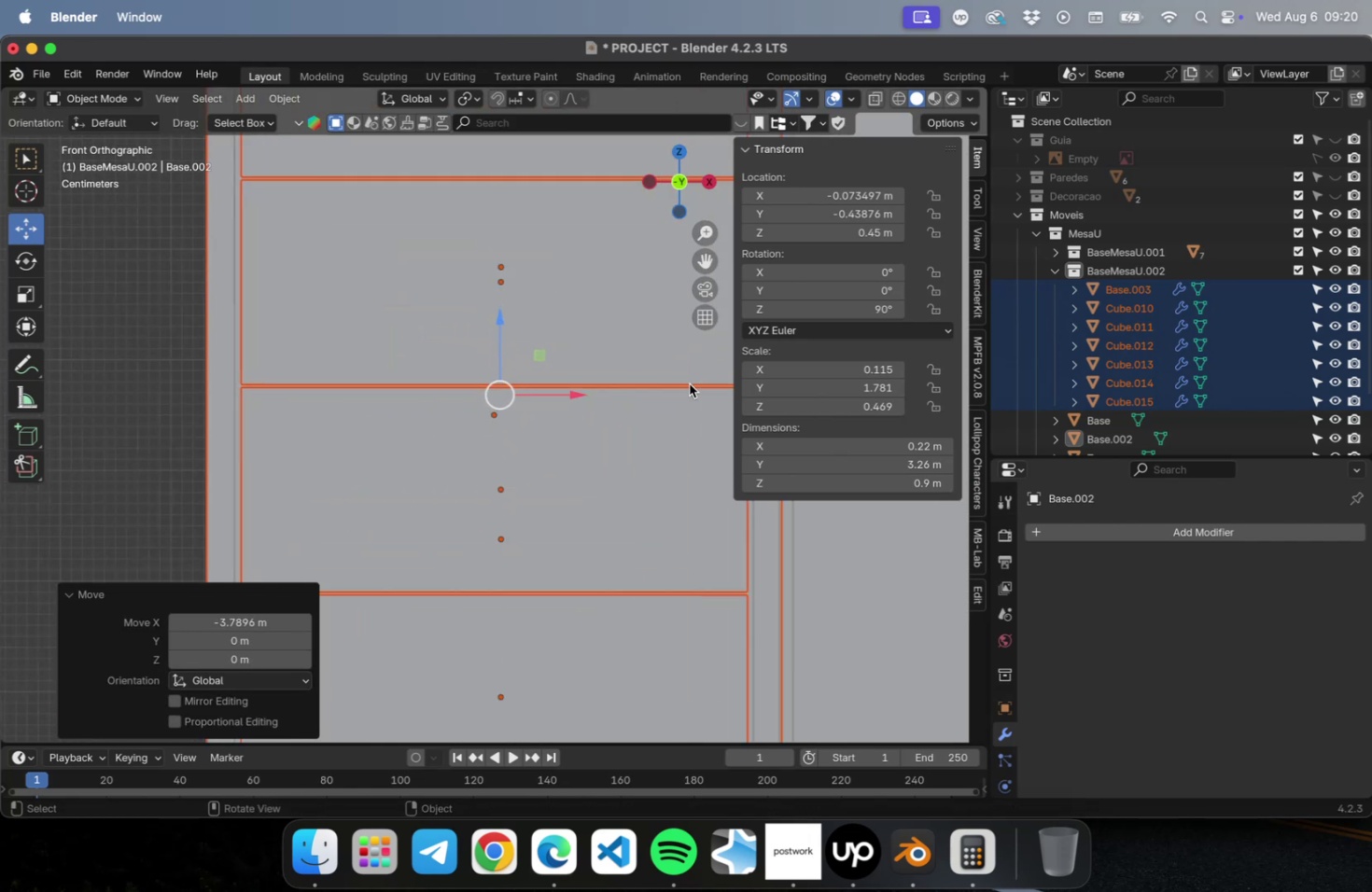 
hold_key(key=ShiftLeft, duration=0.45)
 